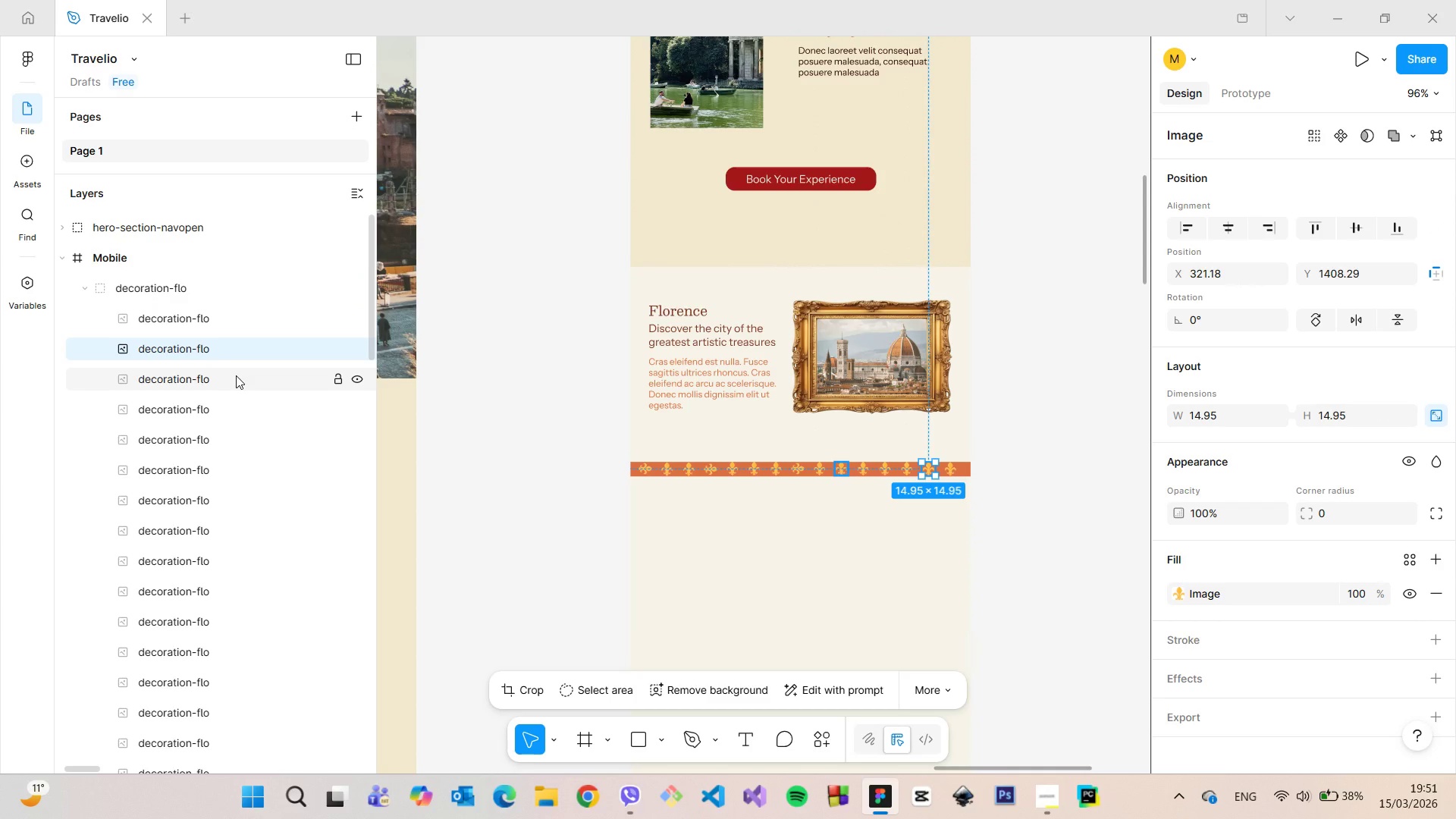 
left_click([236, 375])
 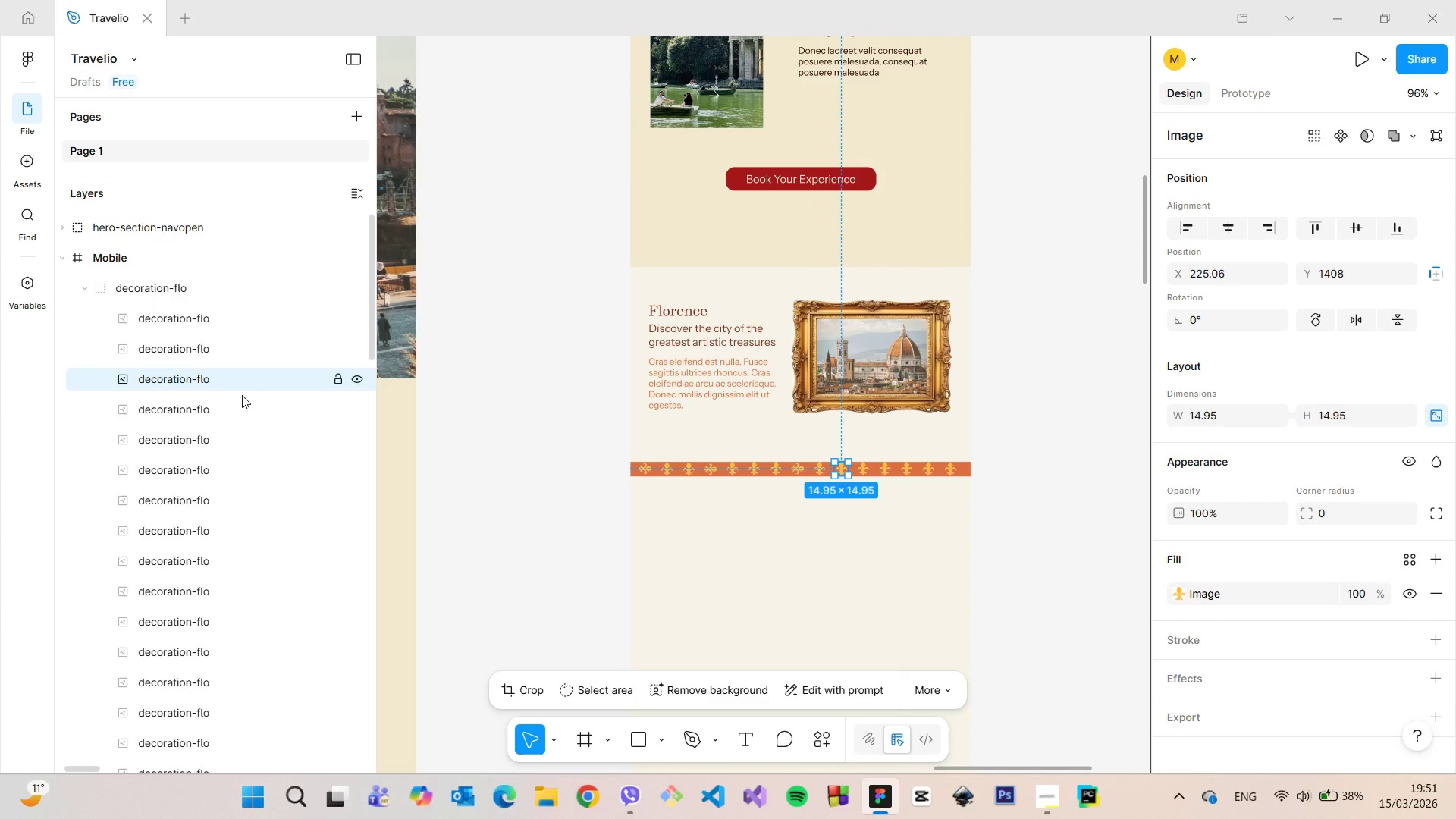 
left_click([243, 404])
 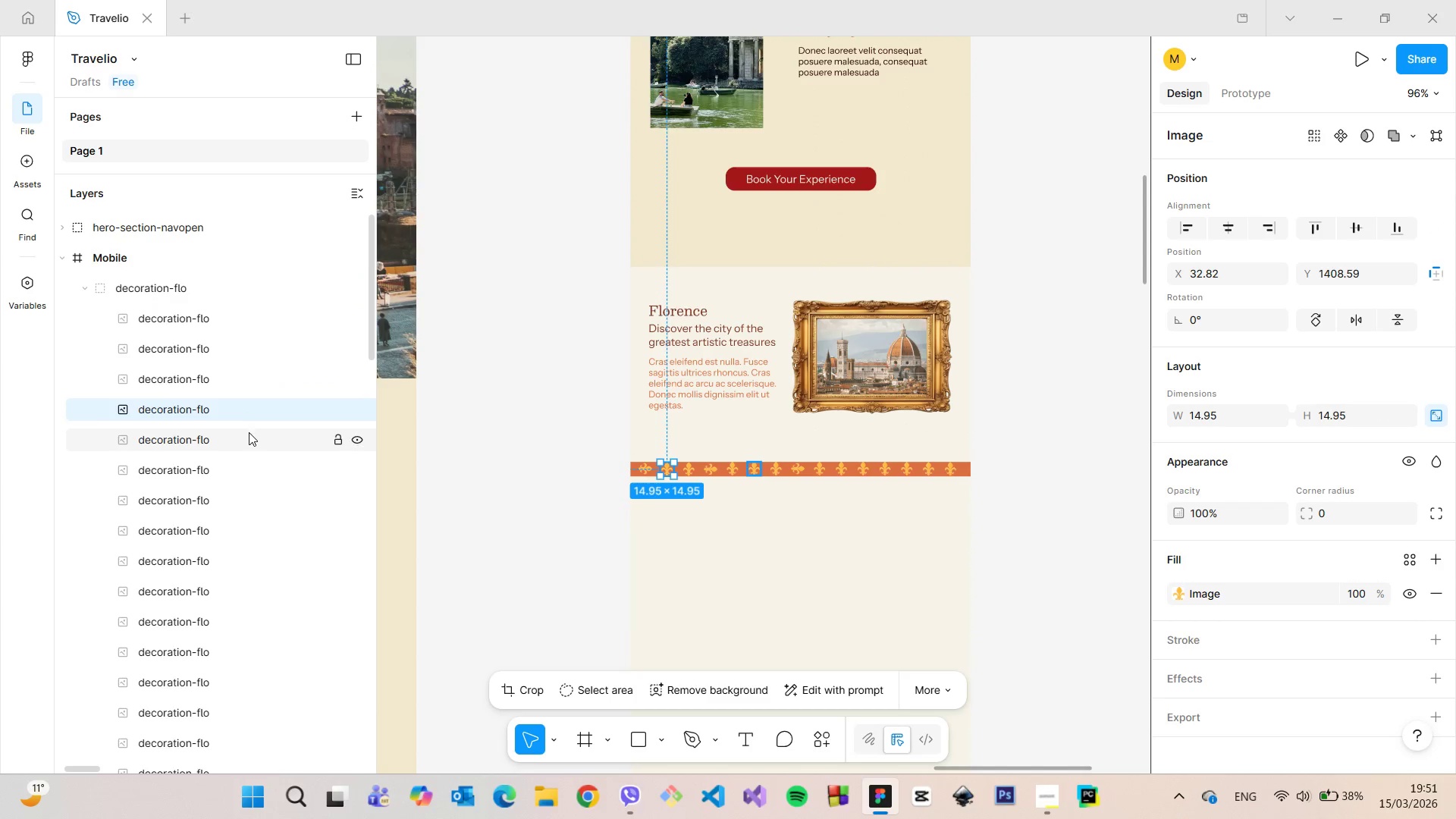 
left_click([249, 432])
 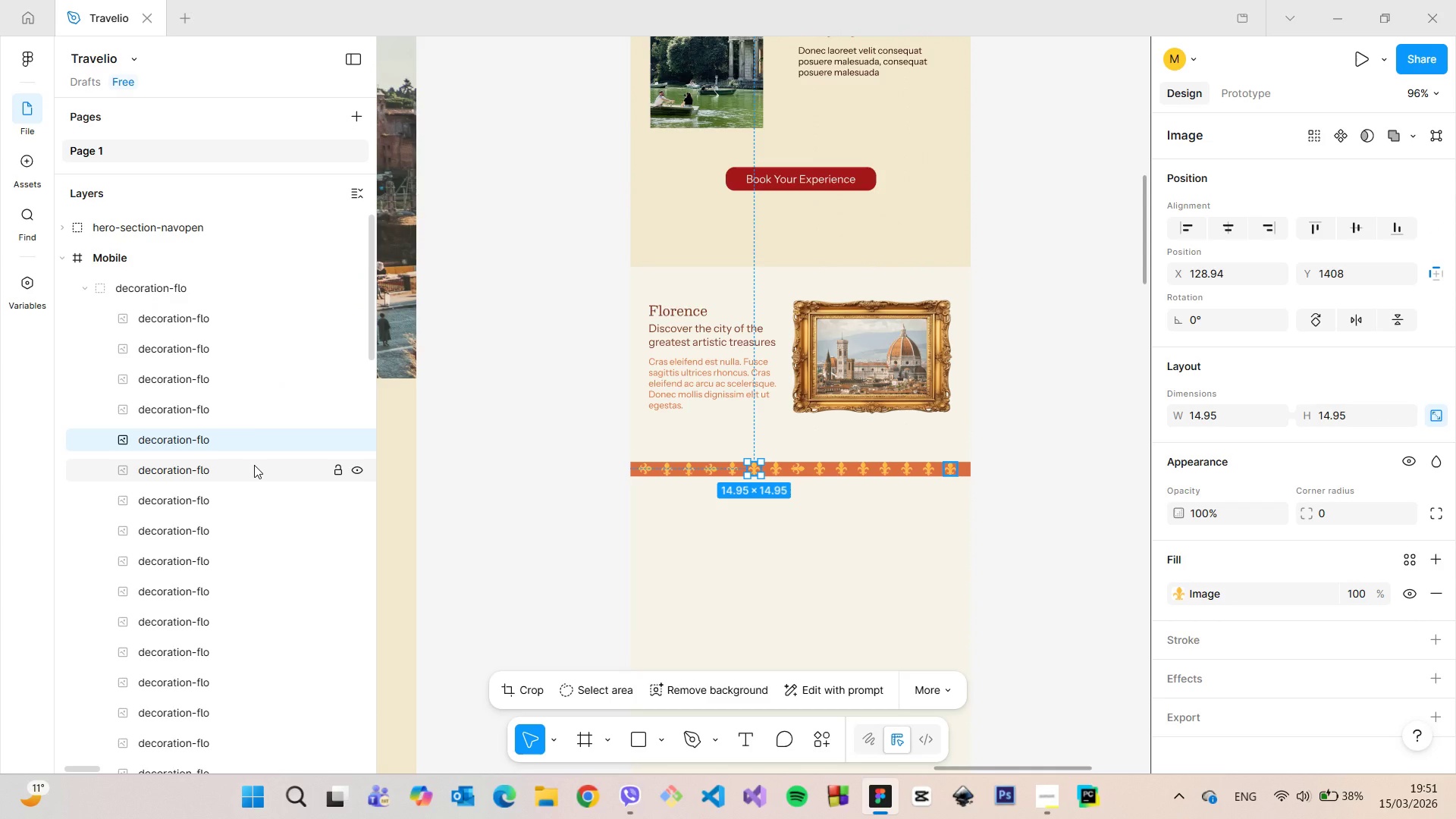 
left_click([254, 465])
 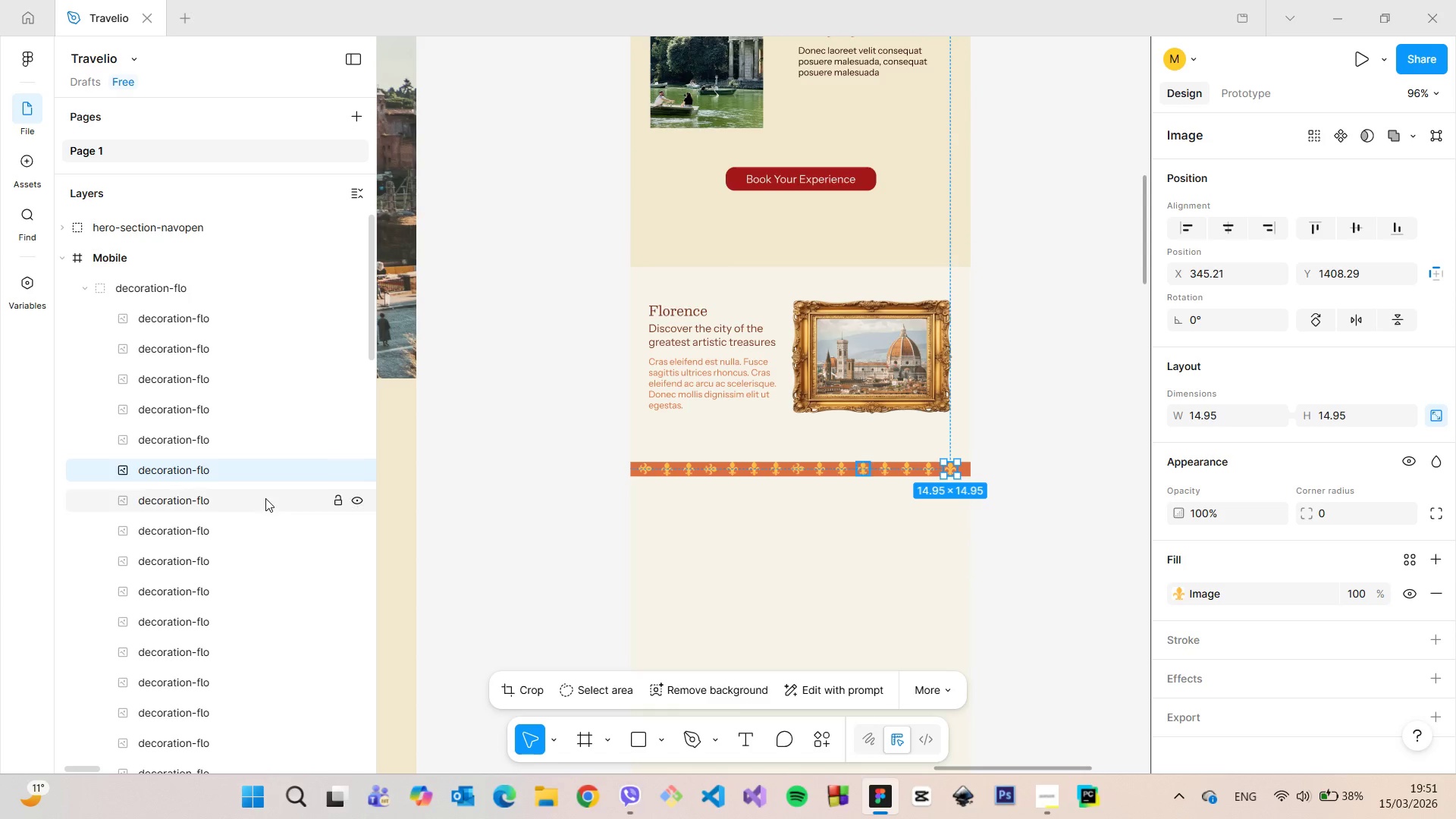 
left_click([265, 498])
 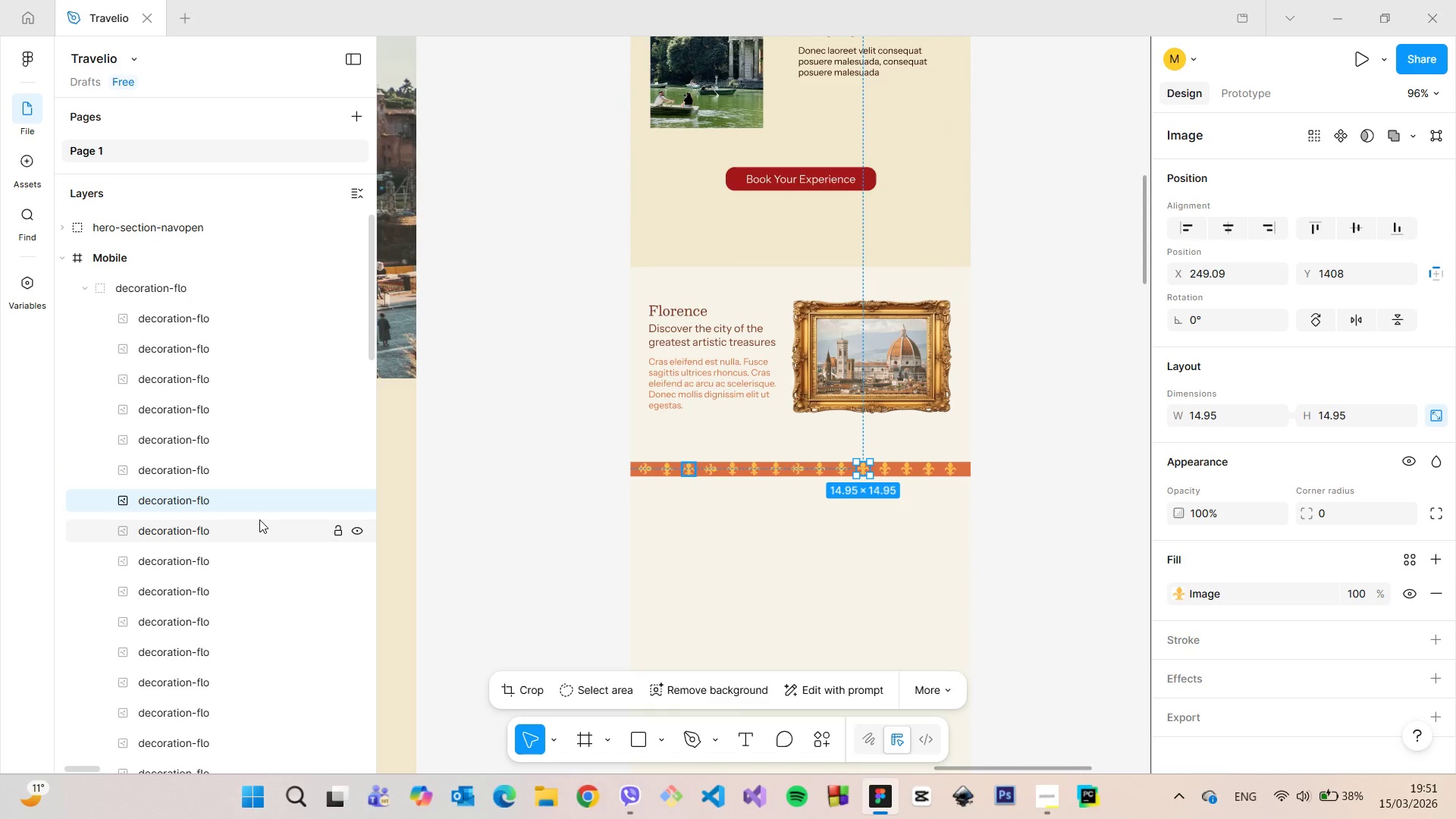 
left_click([259, 519])
 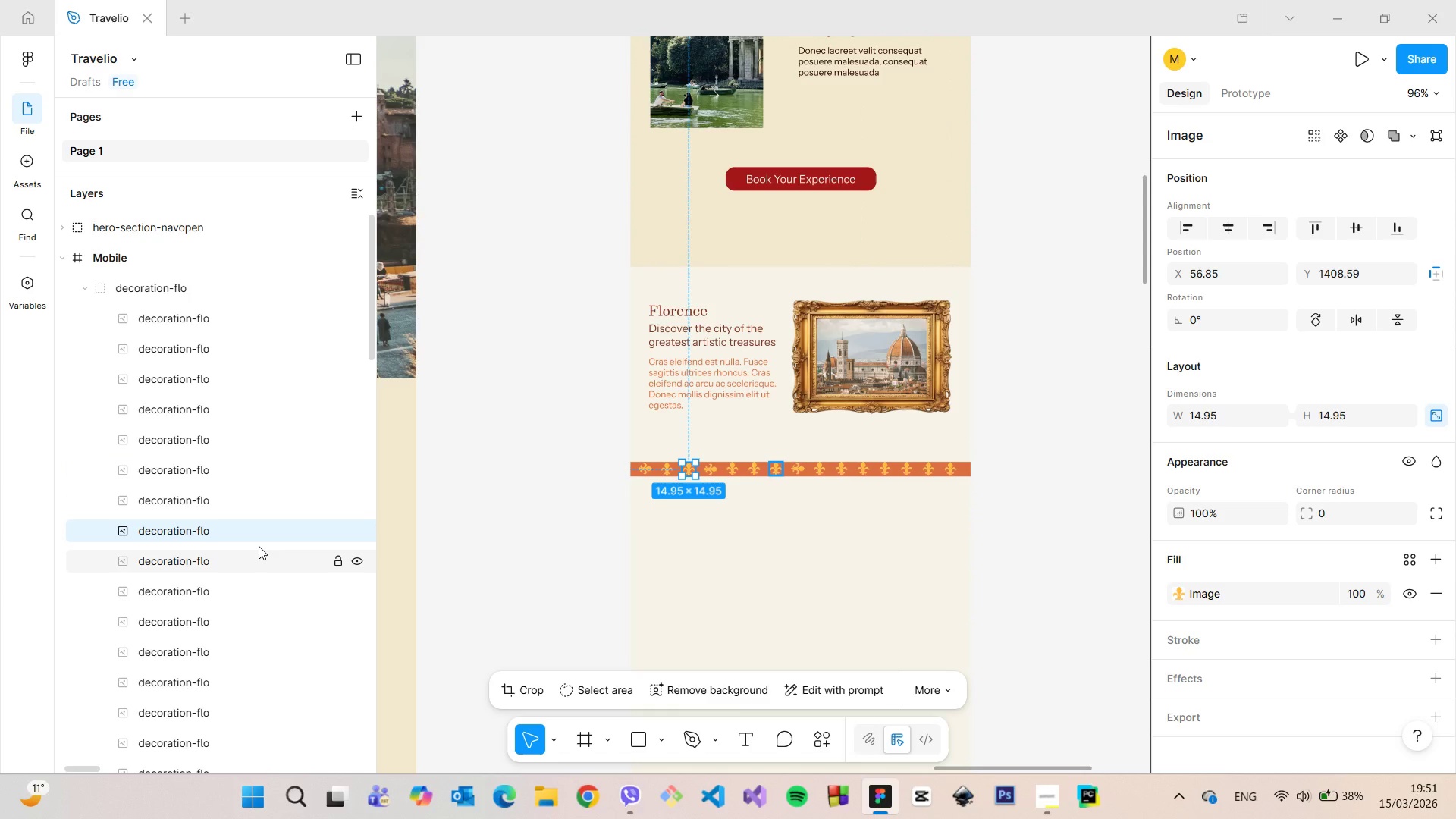 
left_click([259, 546])
 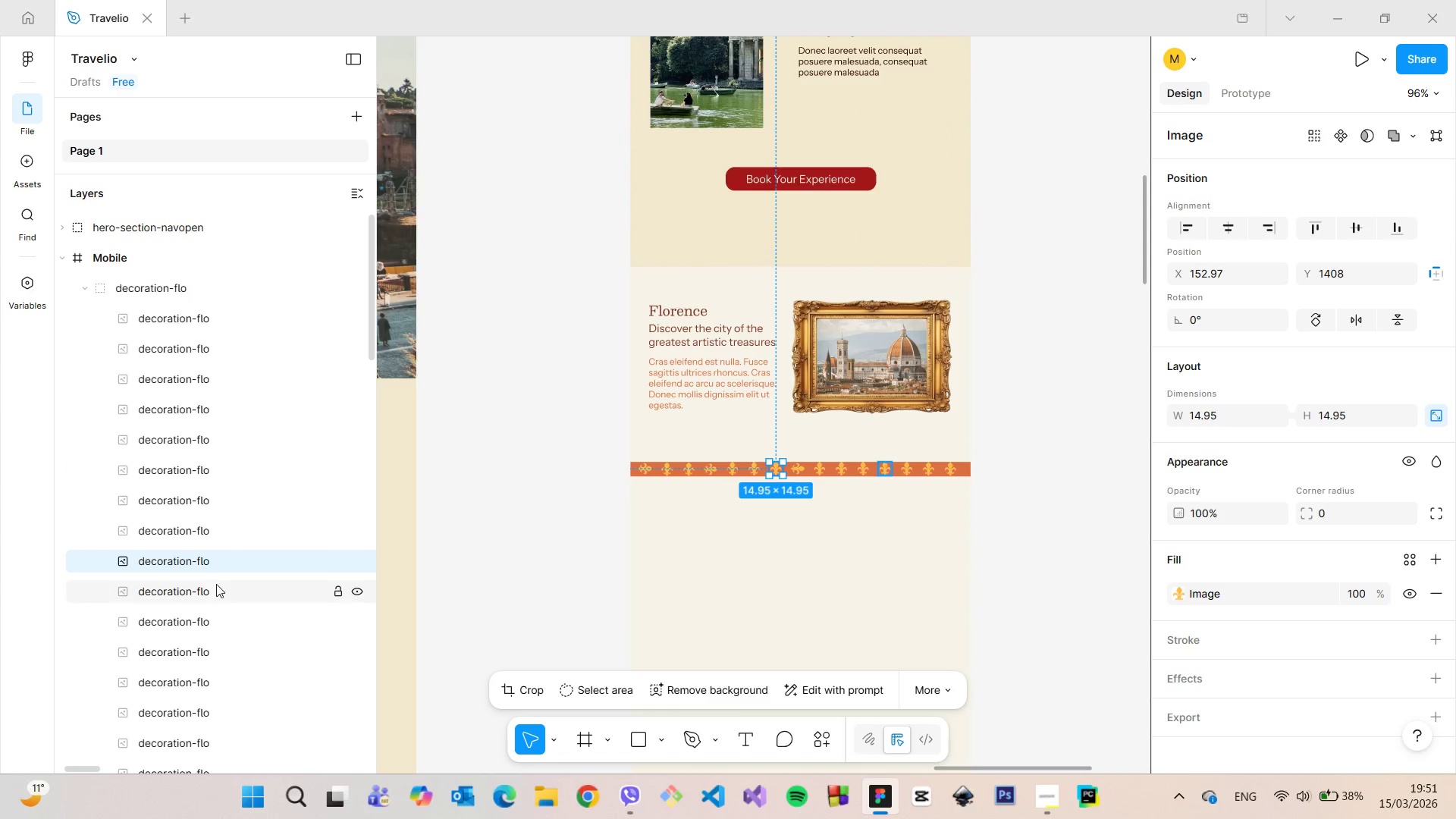 
left_click([219, 588])
 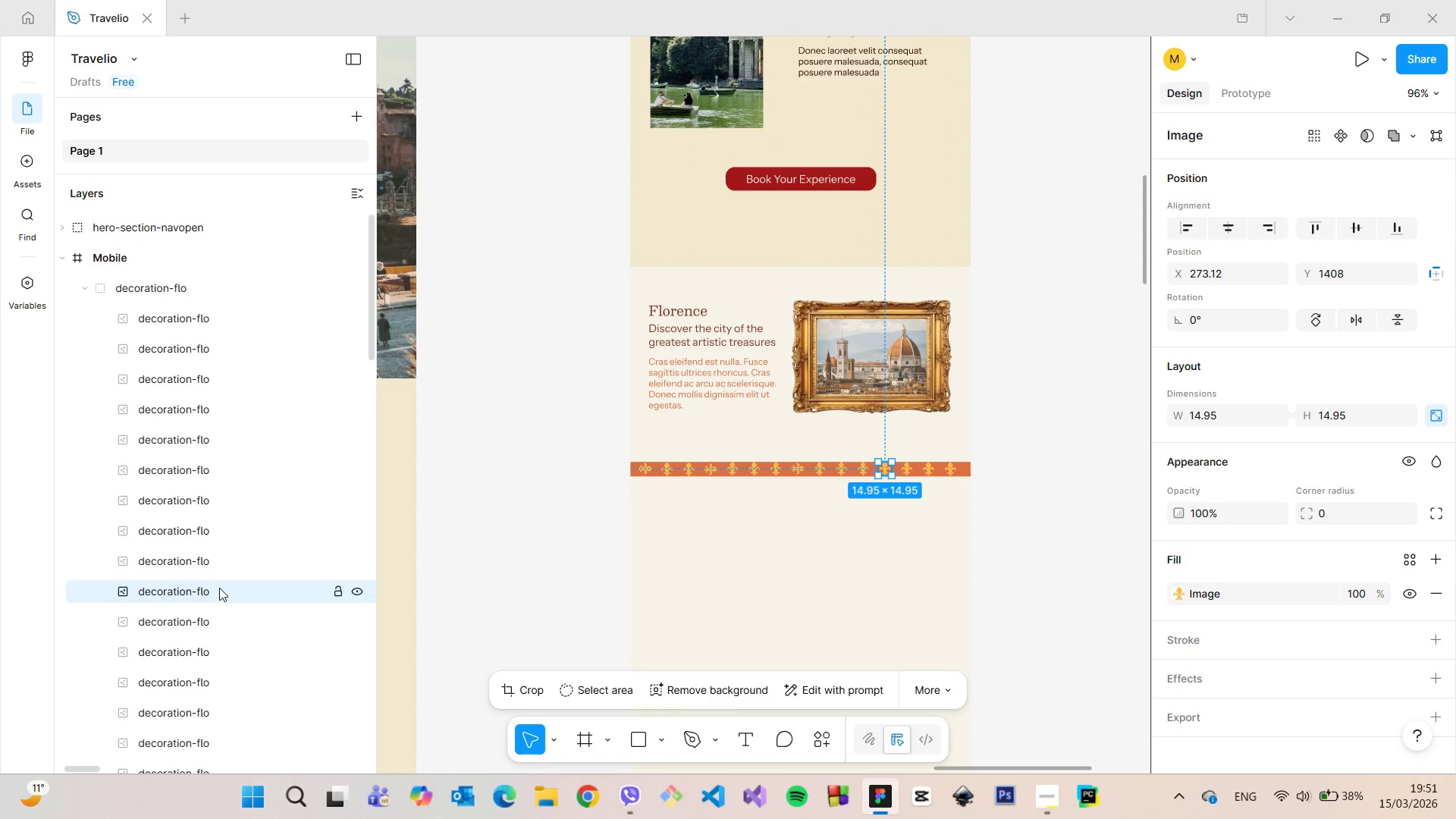 
scroll: coordinate [219, 588], scroll_direction: down, amount: 1.0
 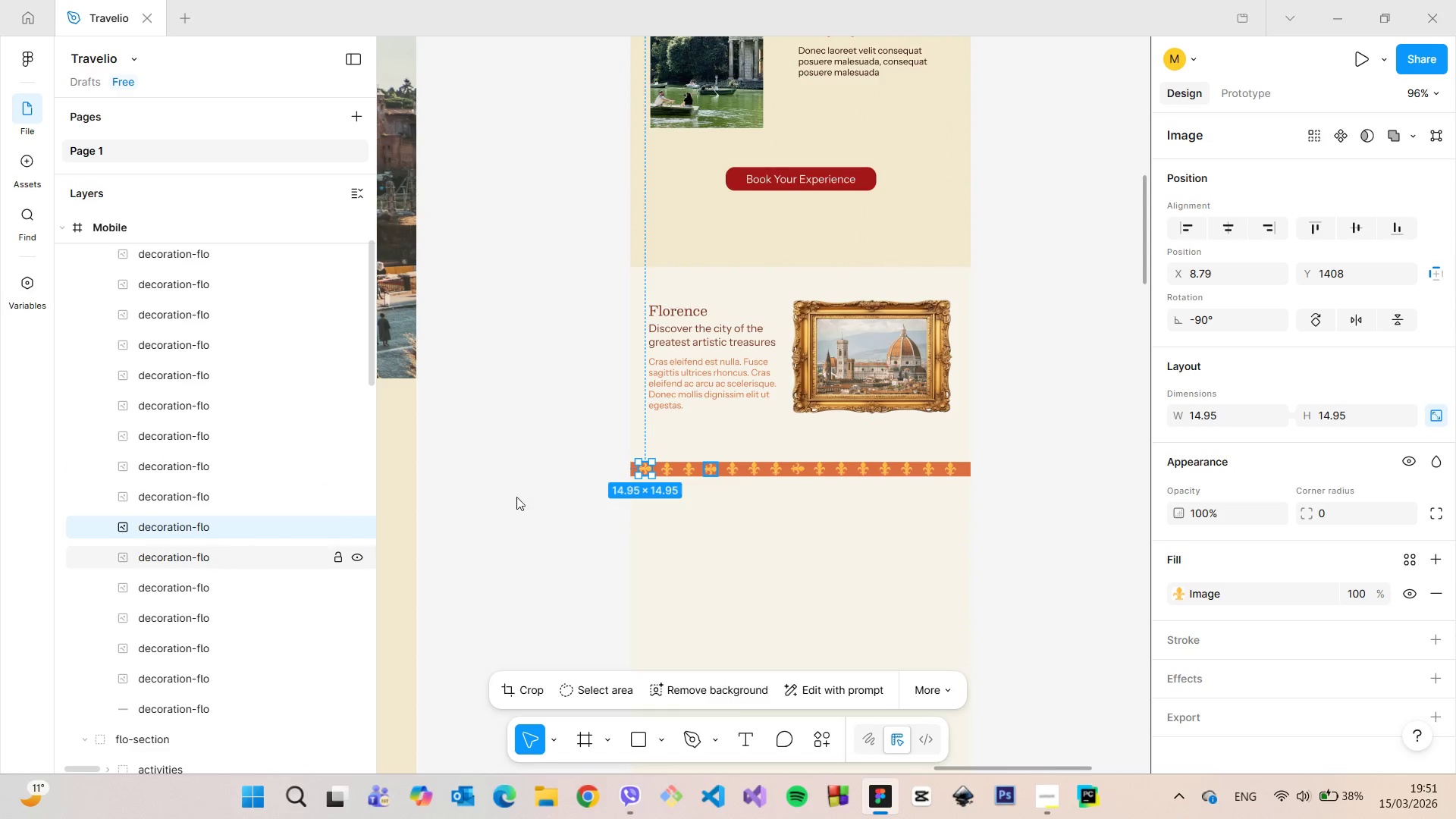 
left_click([1207, 323])
 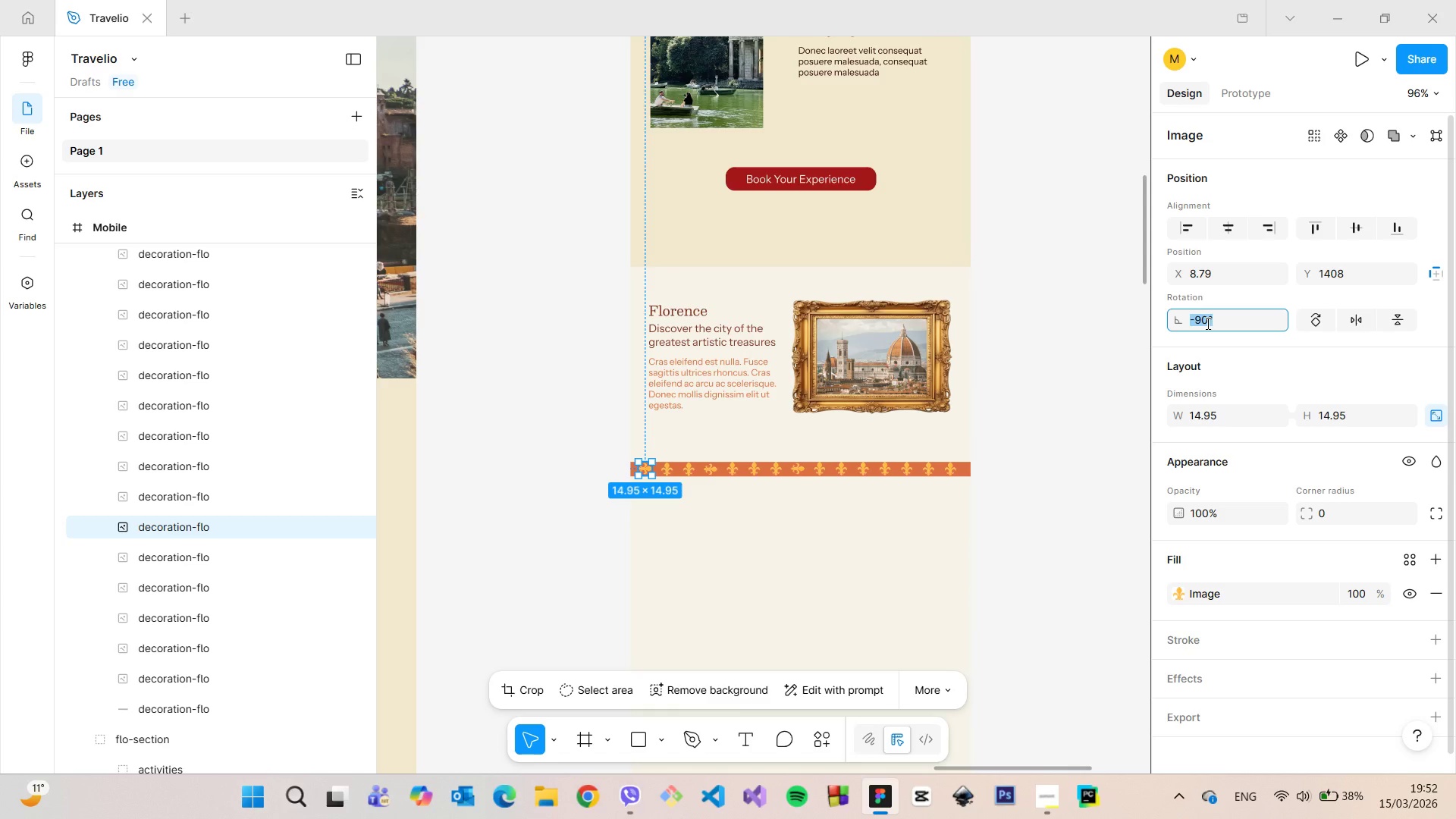 
left_click([1207, 323])
 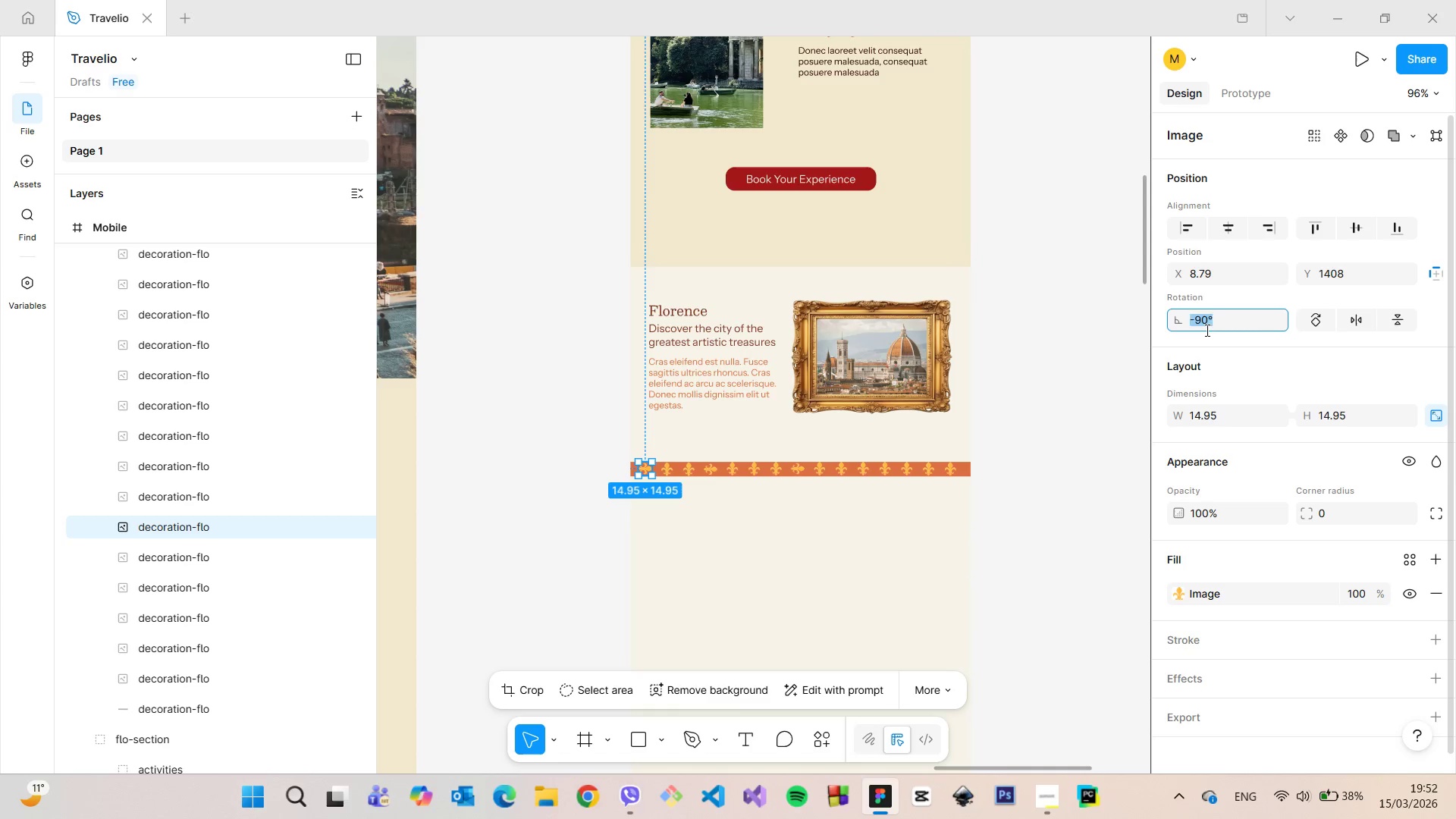 
key(0)
 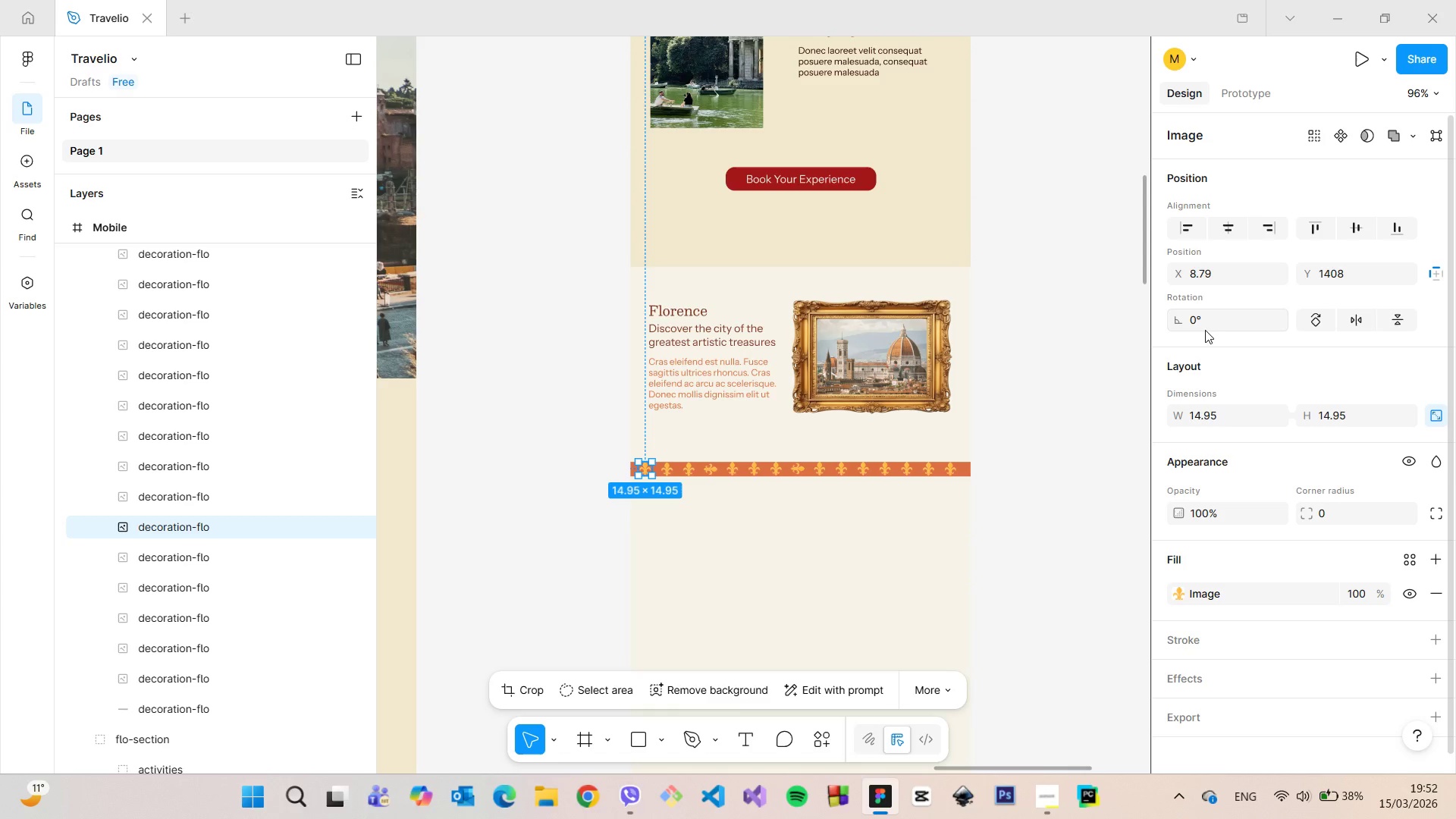 
key(Enter)
 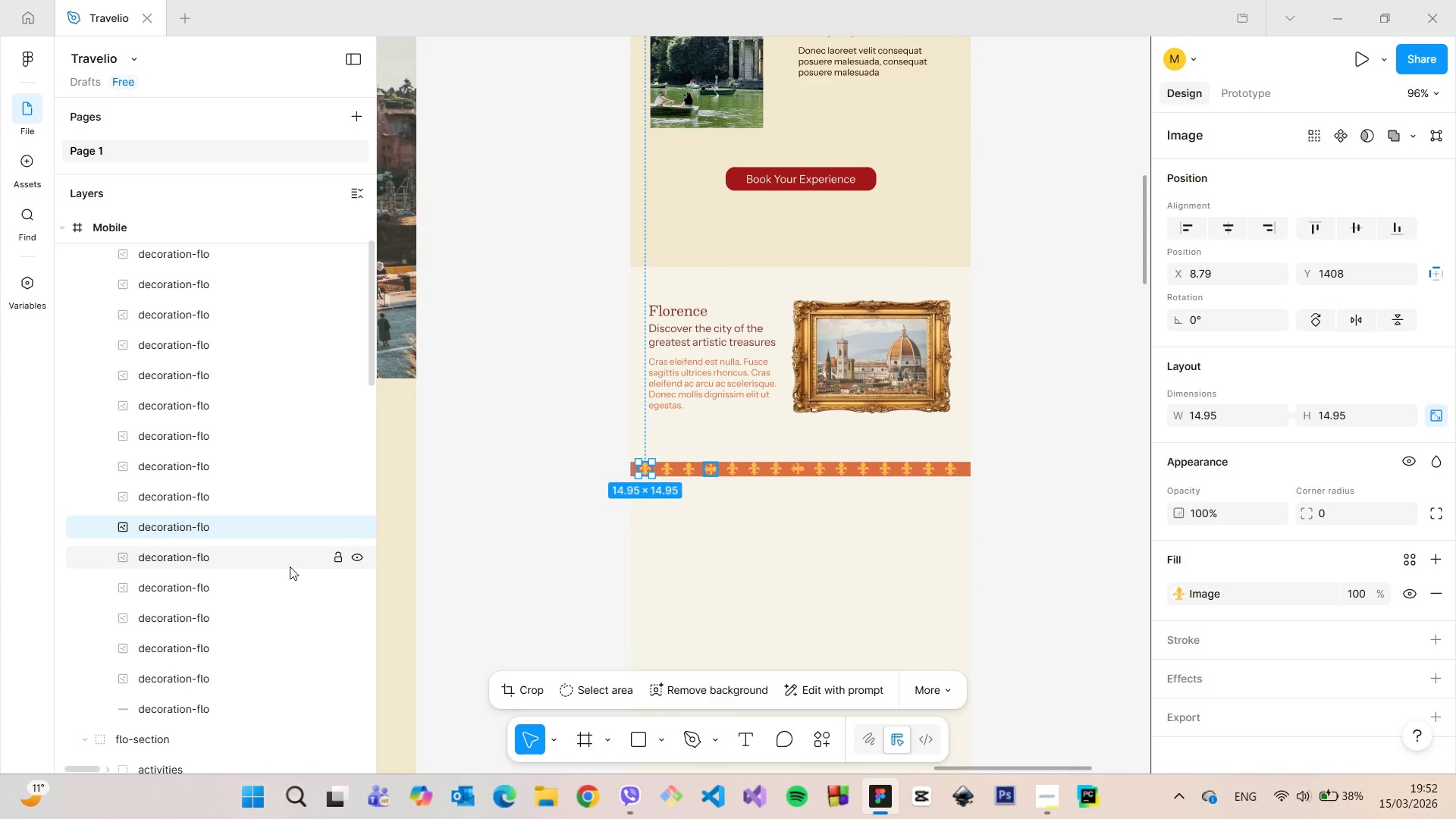 
left_click([286, 566])
 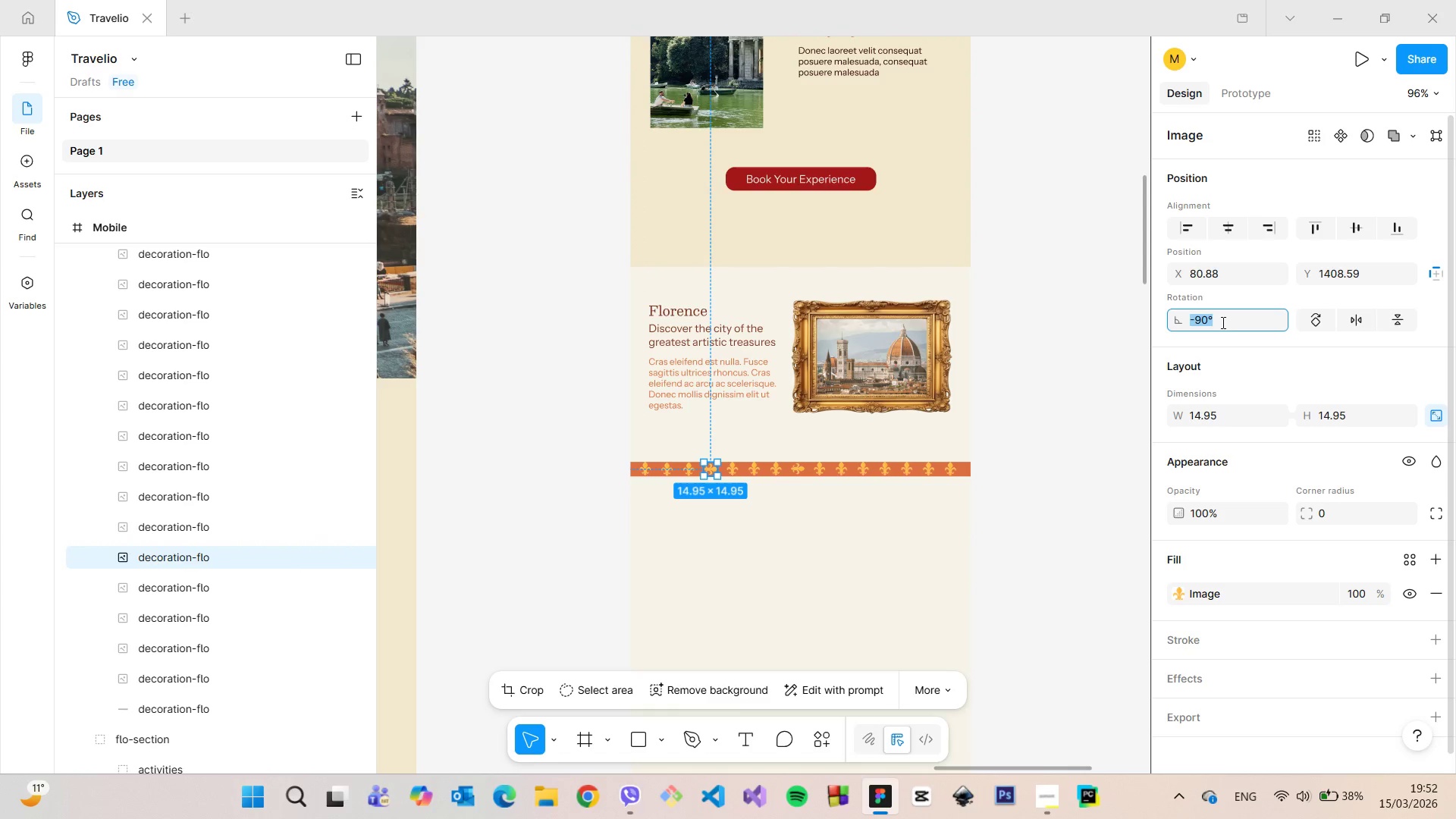 
key(0)
 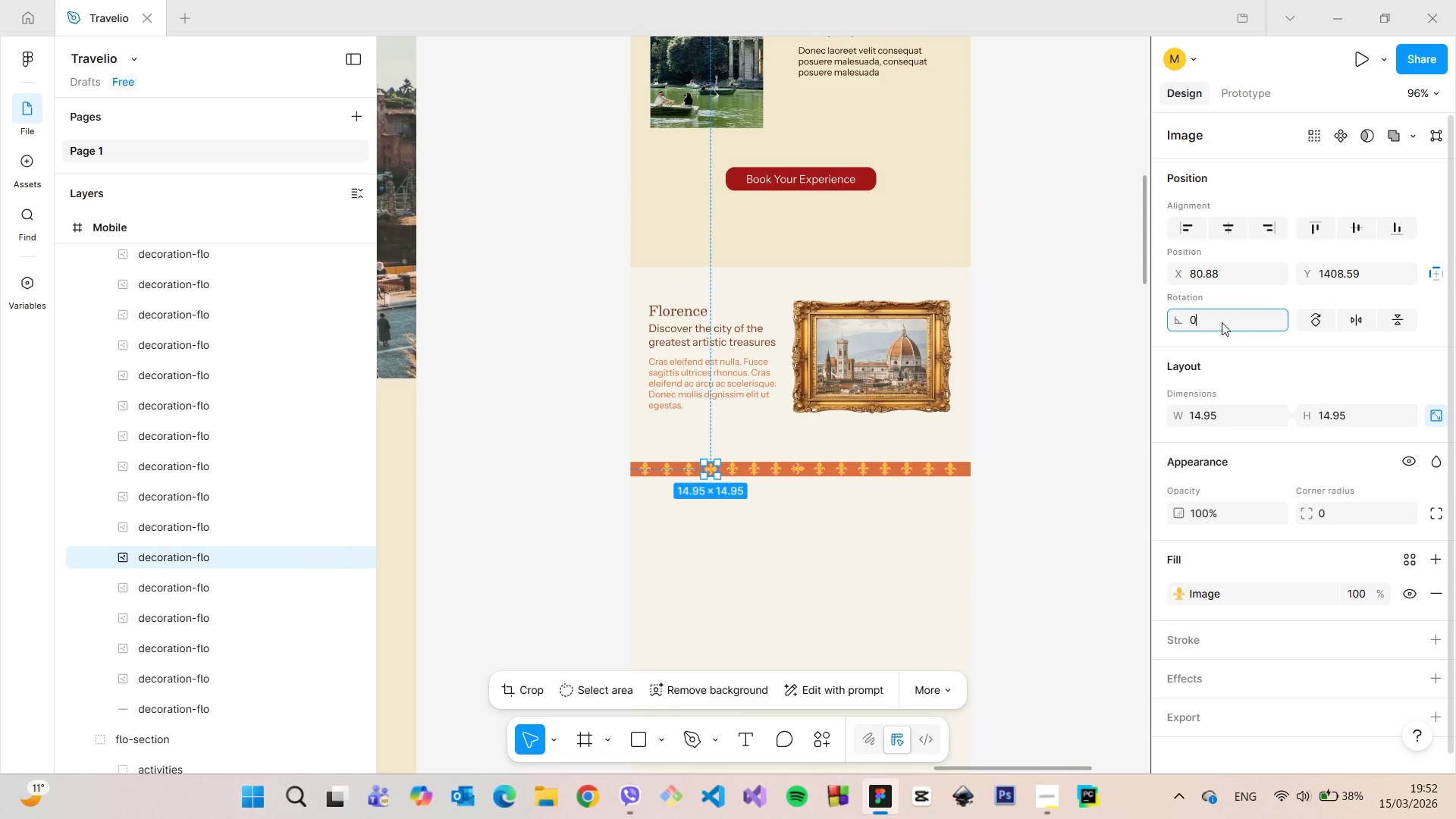 
key(Enter)
 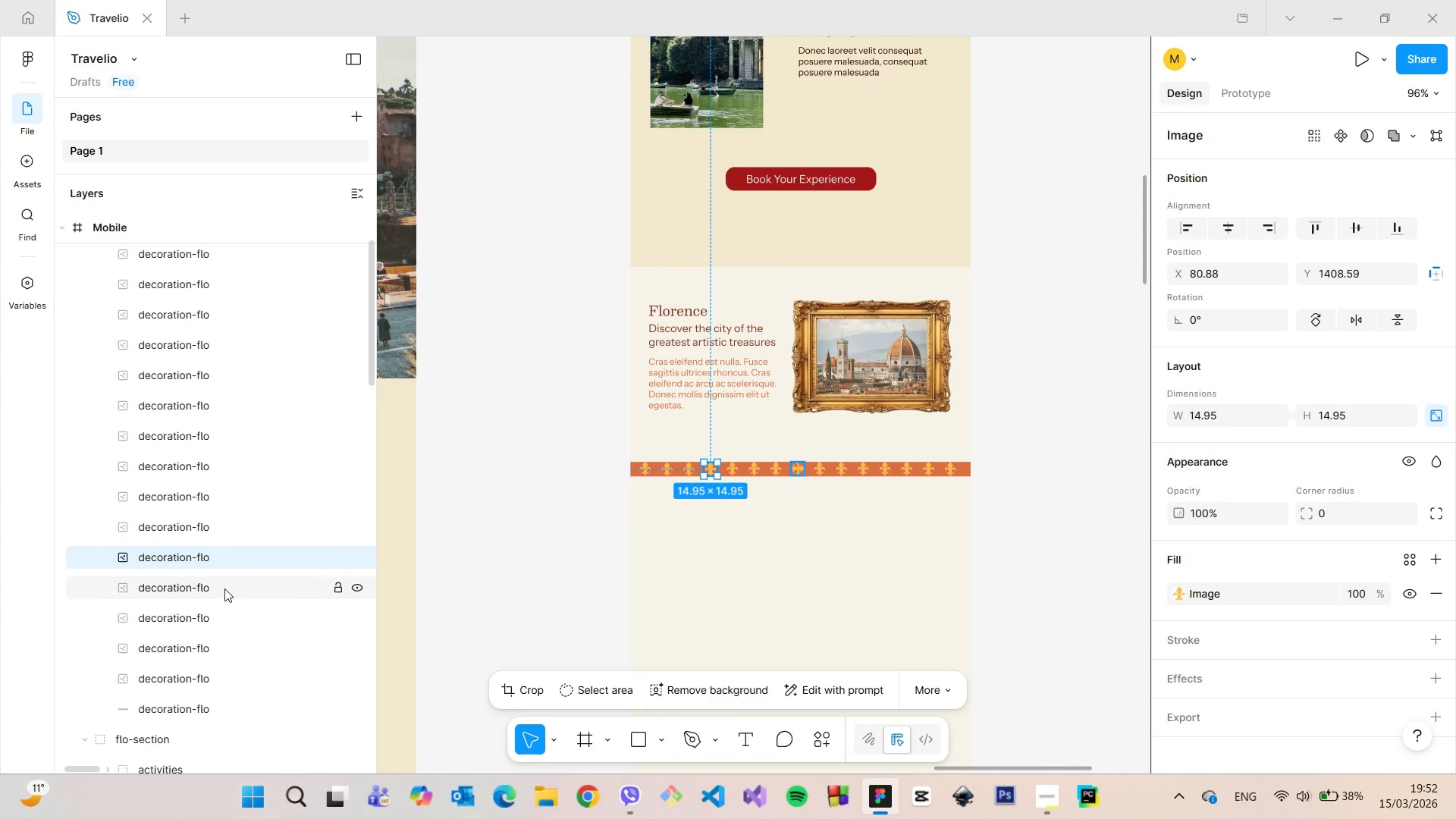 
left_click([224, 588])
 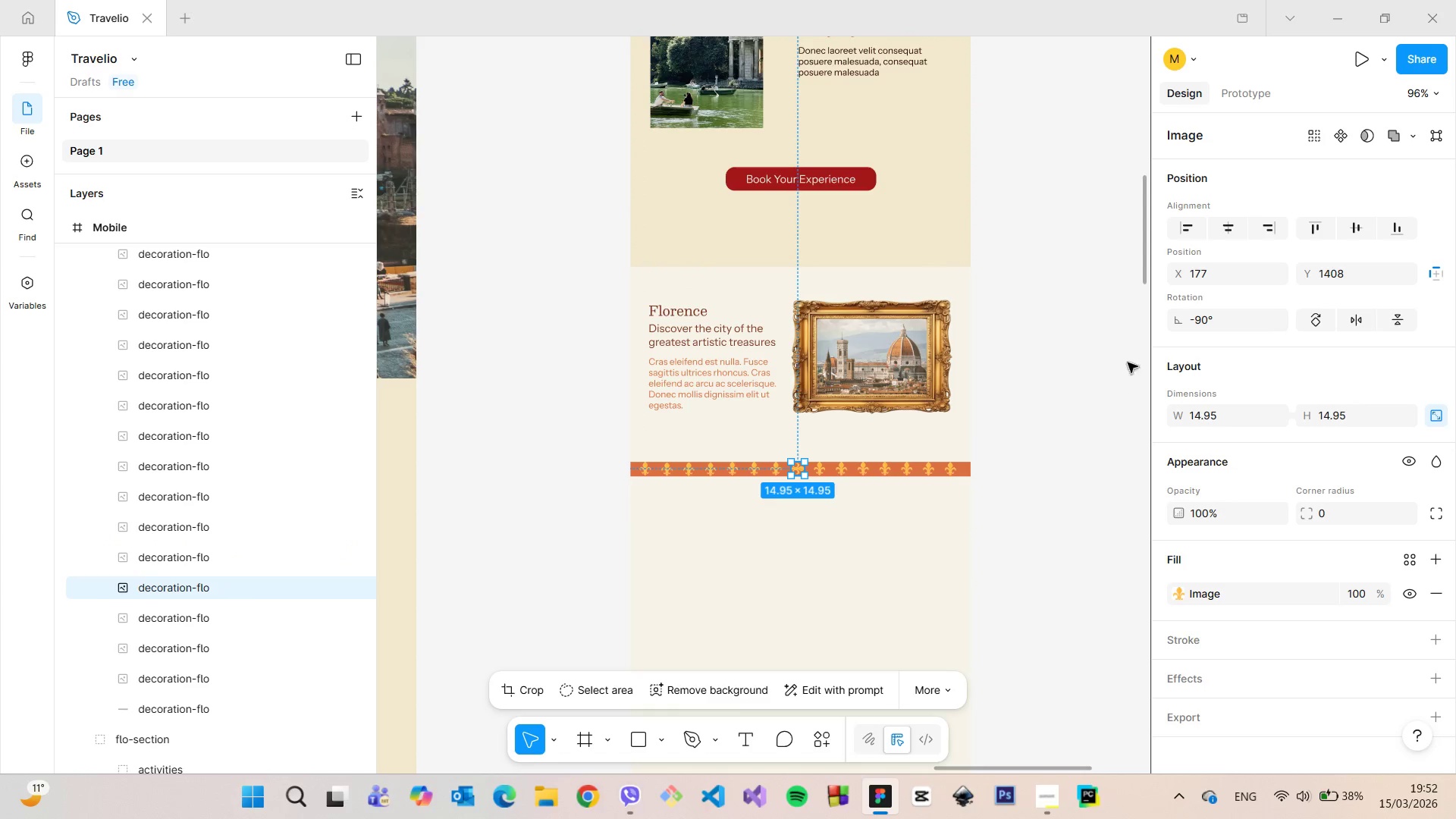 
left_click([1227, 313])
 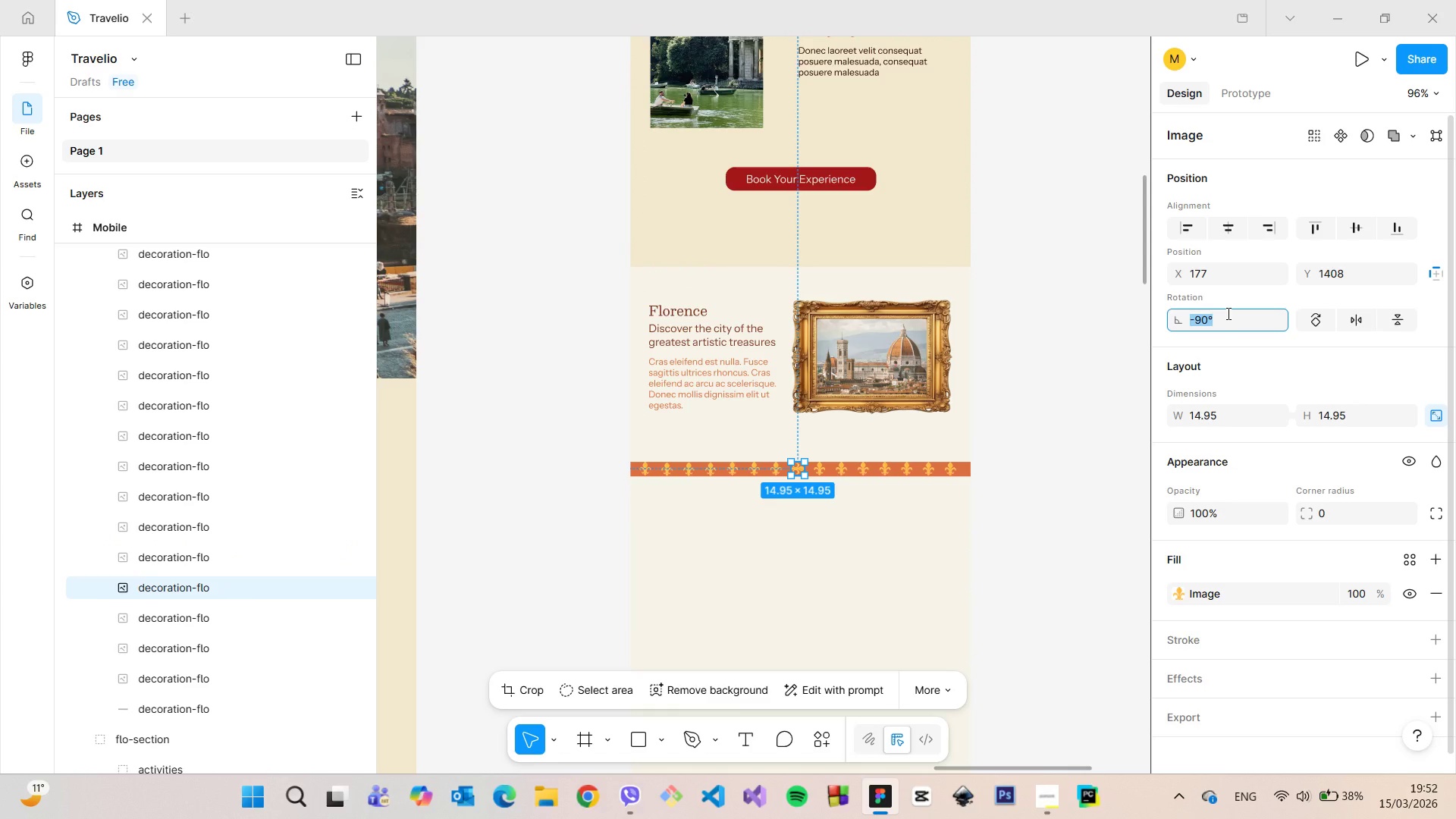 
key(0)
 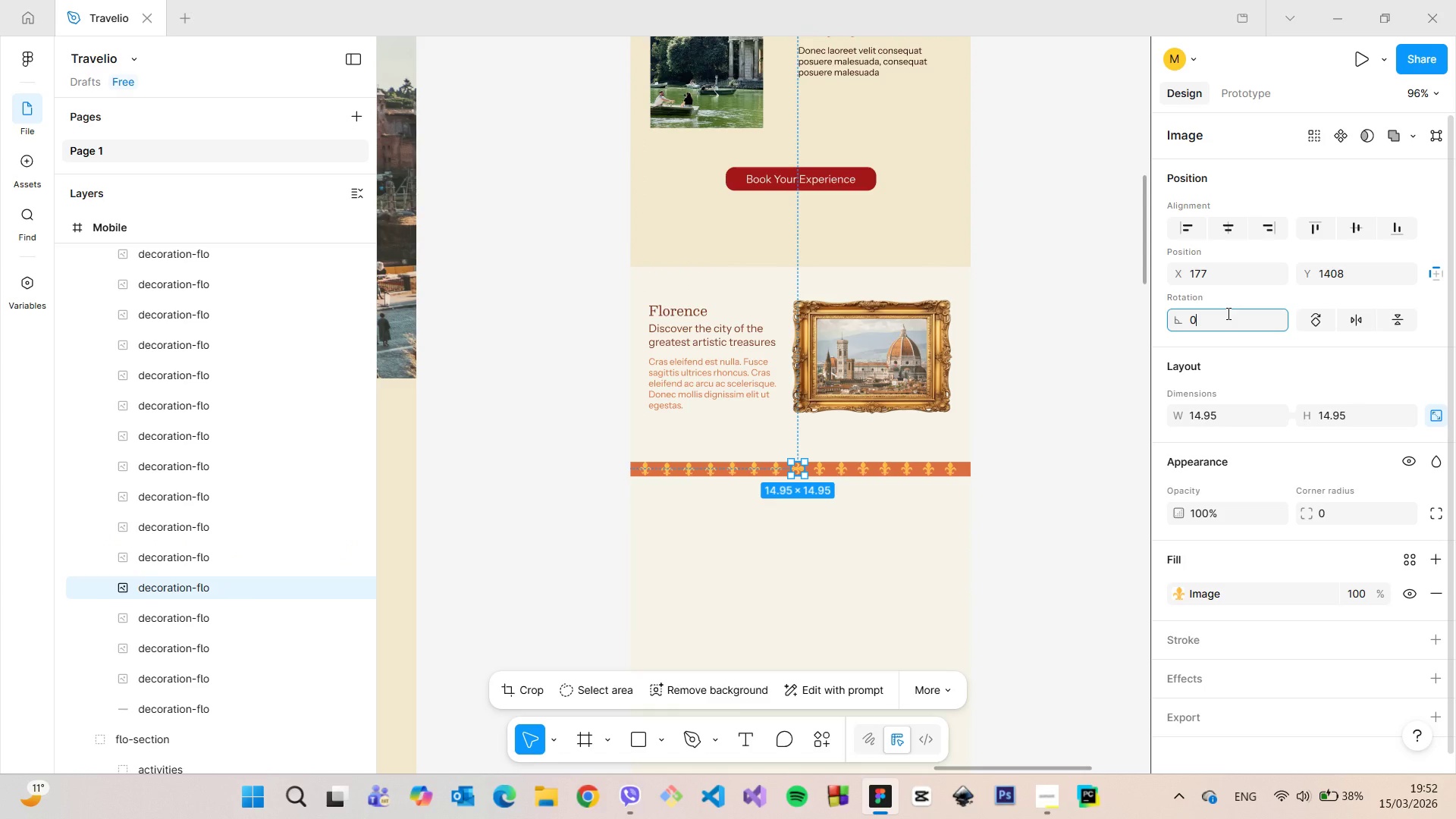 
key(Enter)
 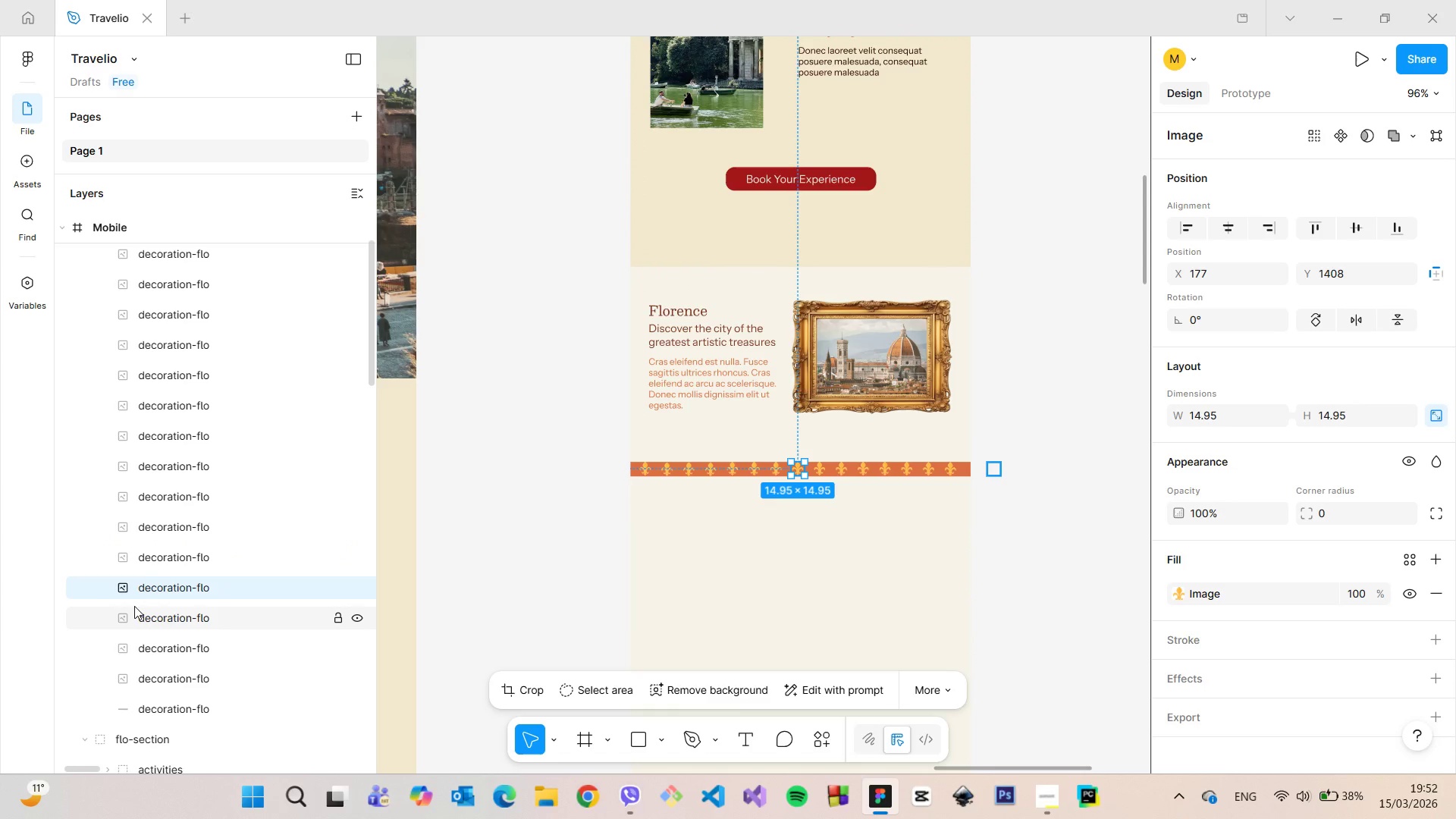 
left_click([136, 607])
 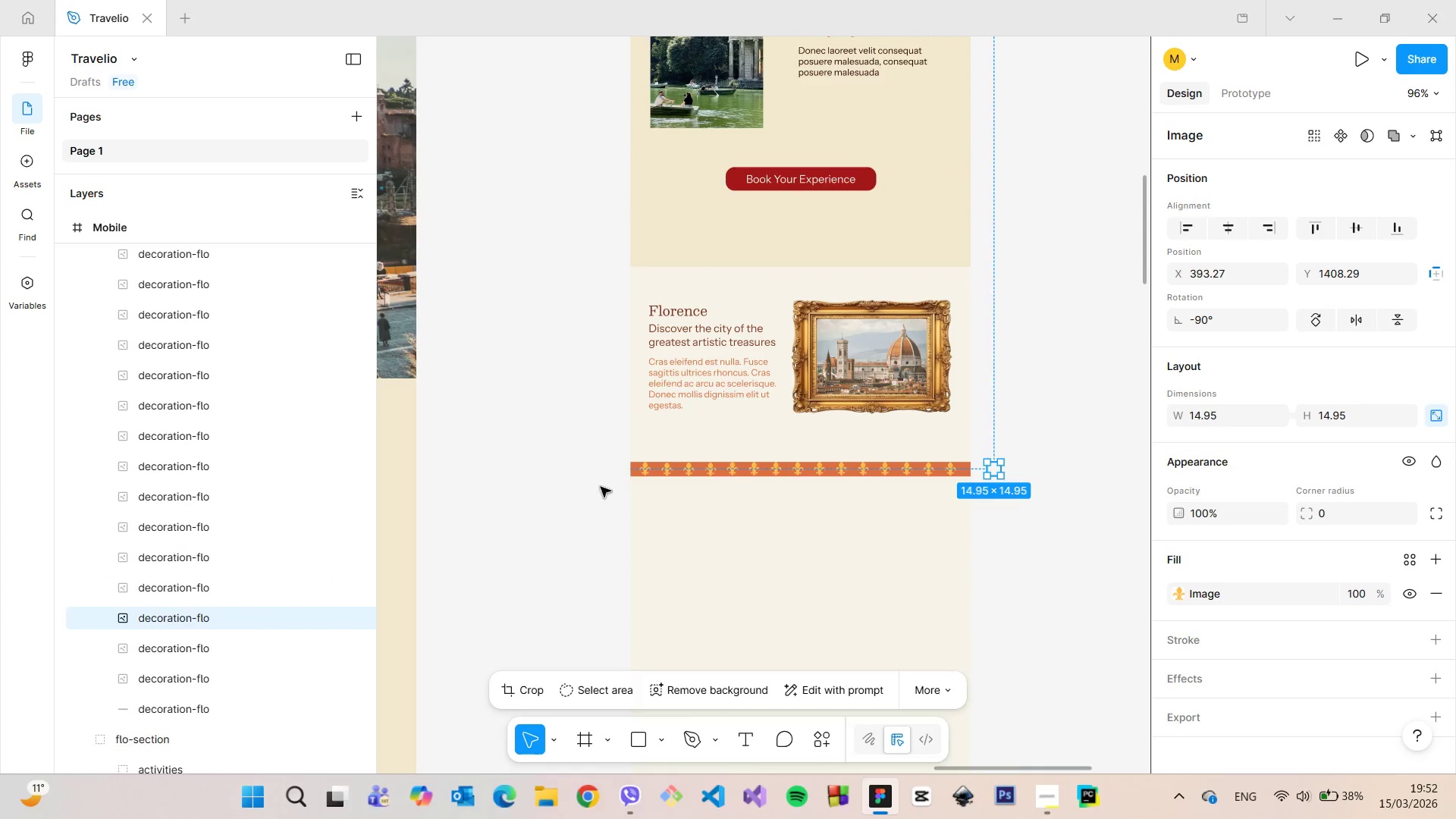 
left_click_drag(start_coordinate=[195, 620], to_coordinate=[216, 291])
 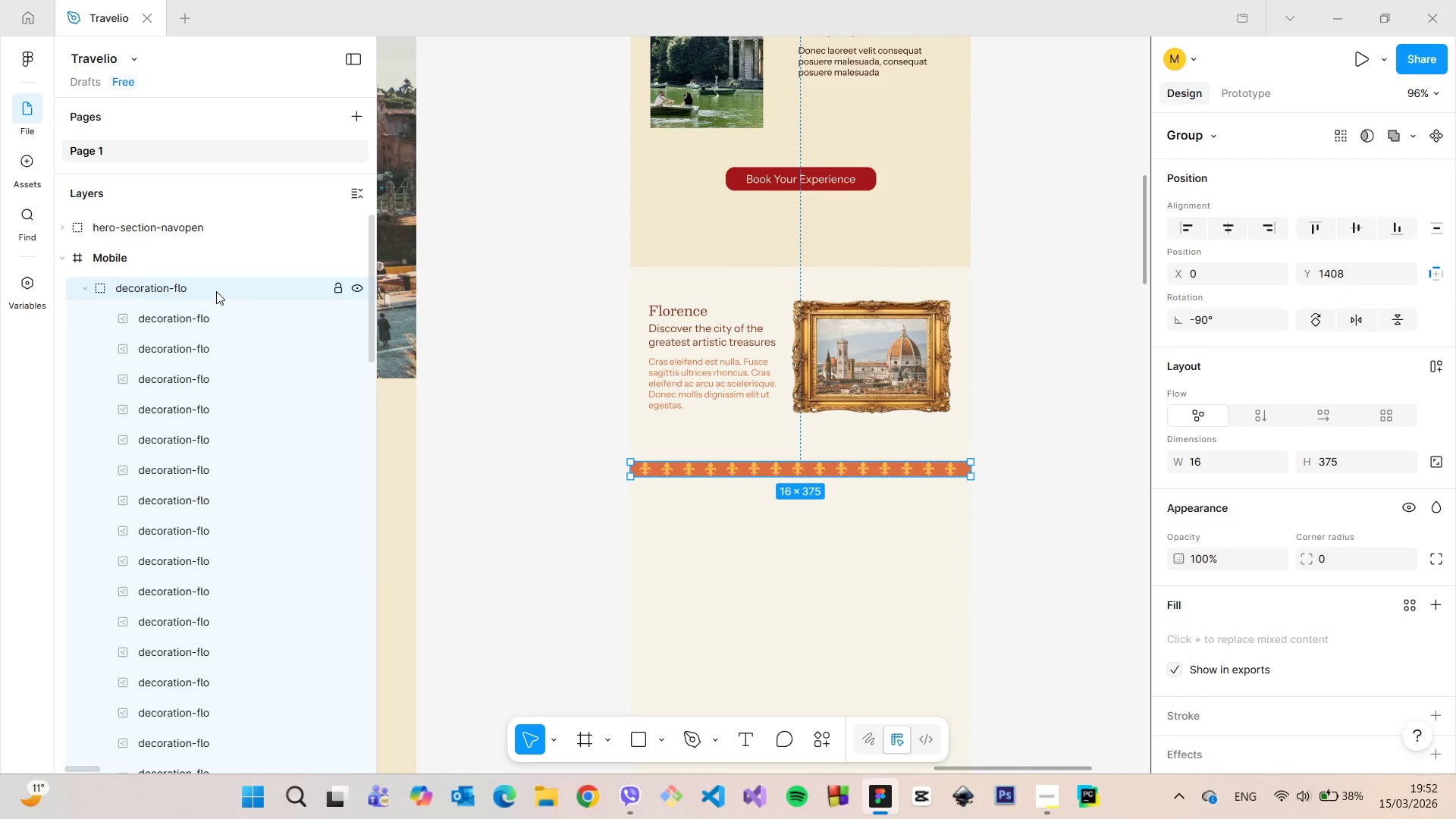 
key(Backspace)
 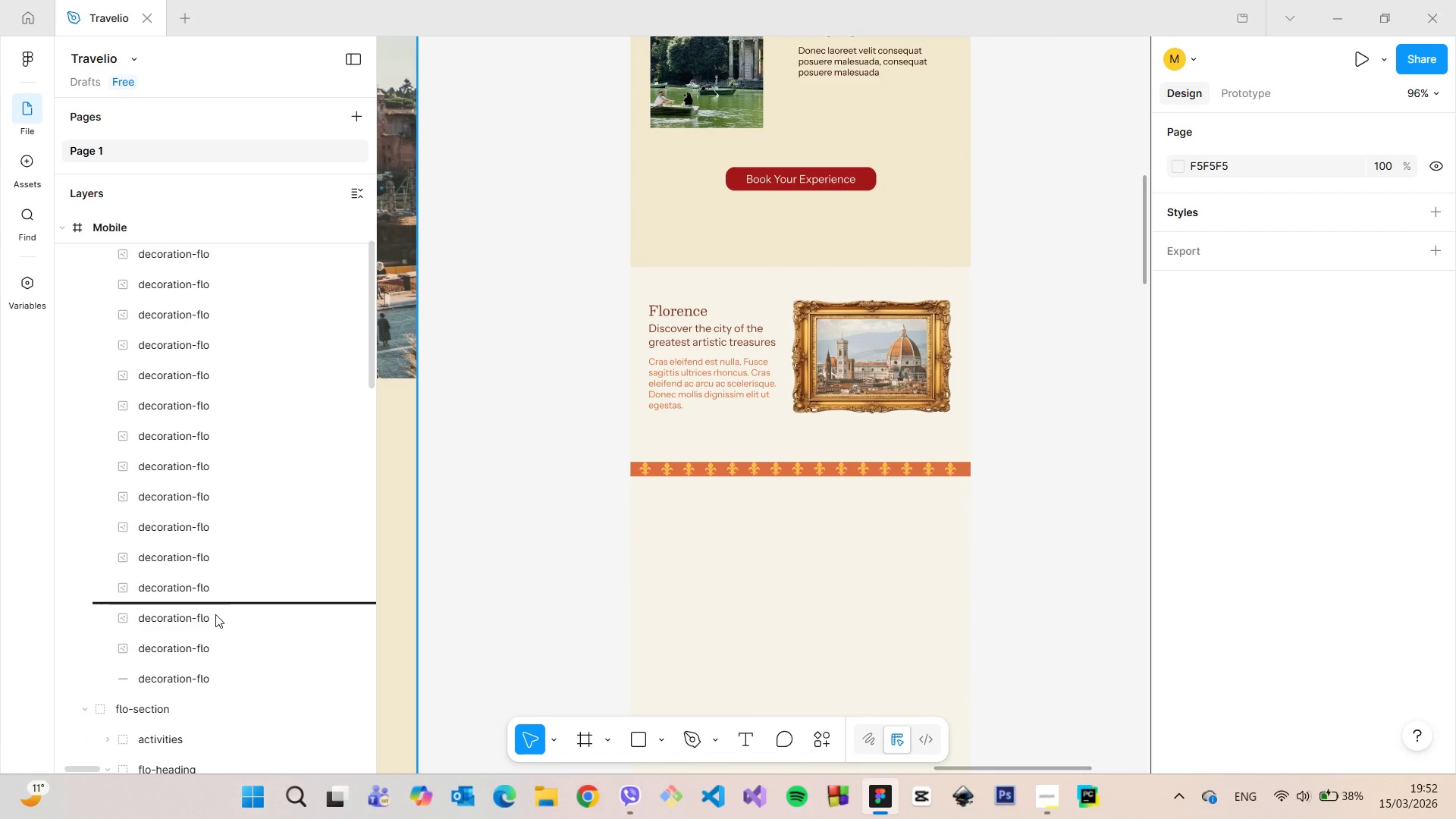 
scroll: coordinate [215, 613], scroll_direction: up, amount: 3.0
 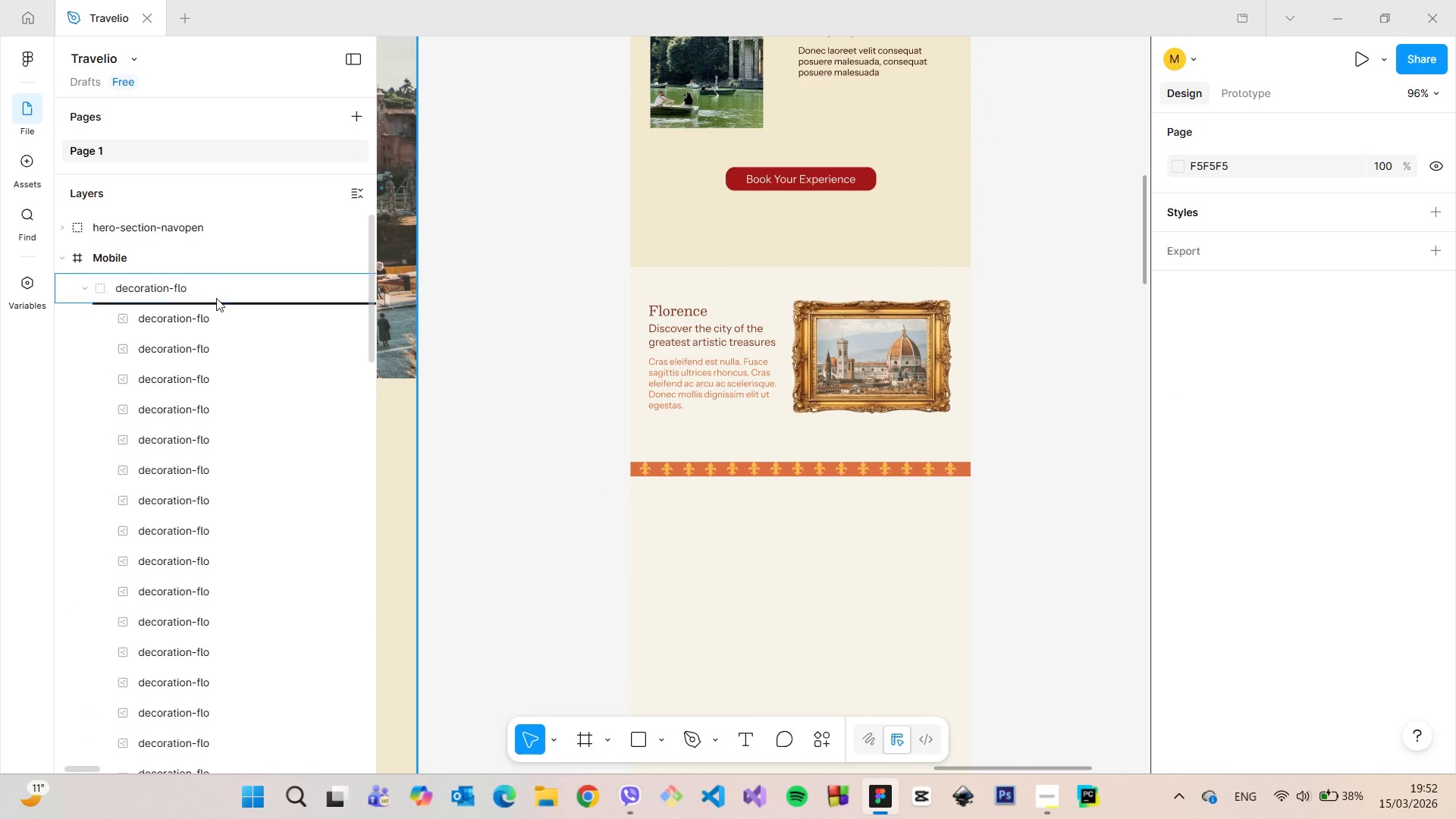 
left_click([216, 291])
 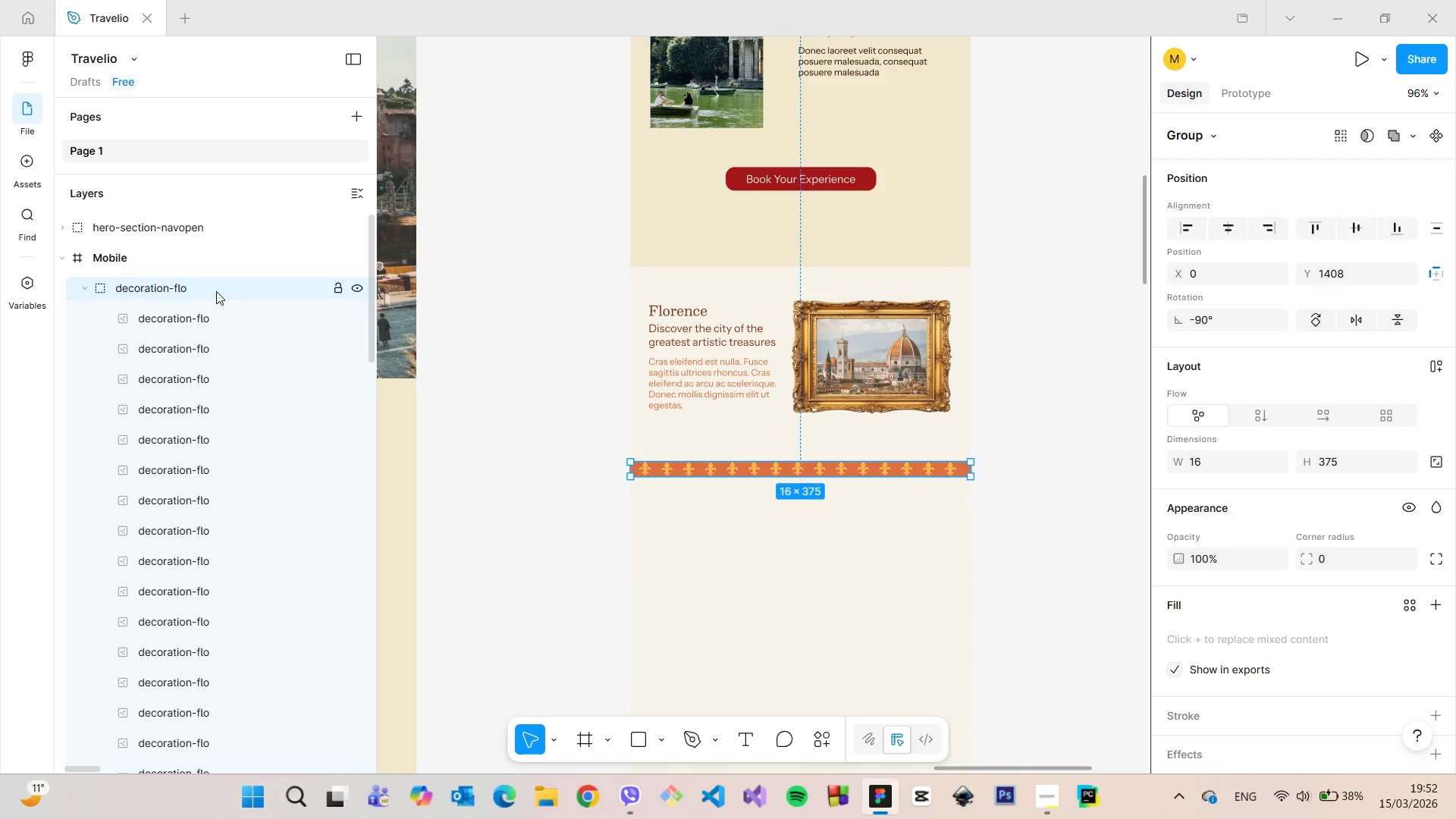 
left_click([216, 291])
 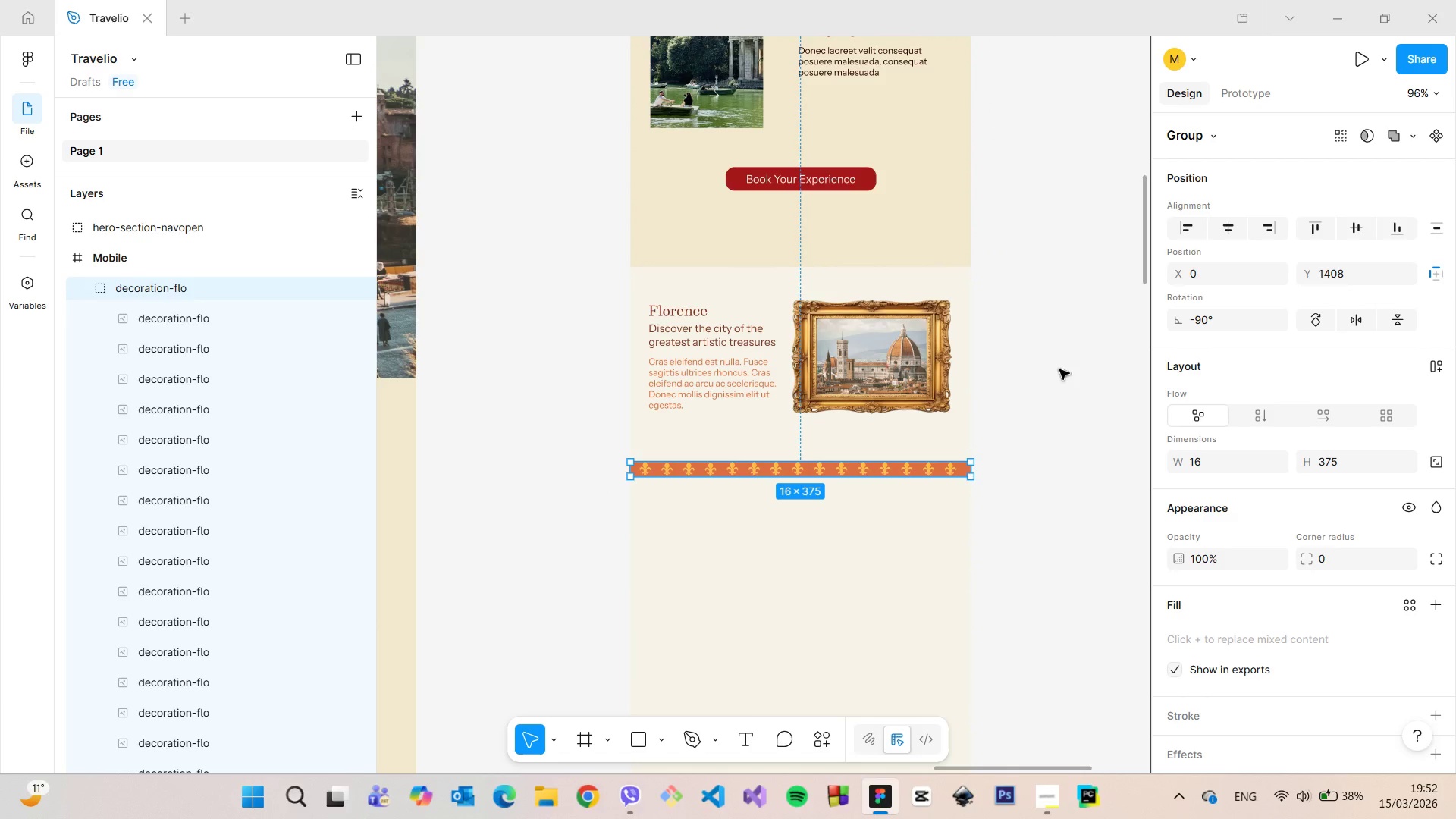 
scroll: coordinate [913, 517], scroll_direction: up, amount: 1.0
 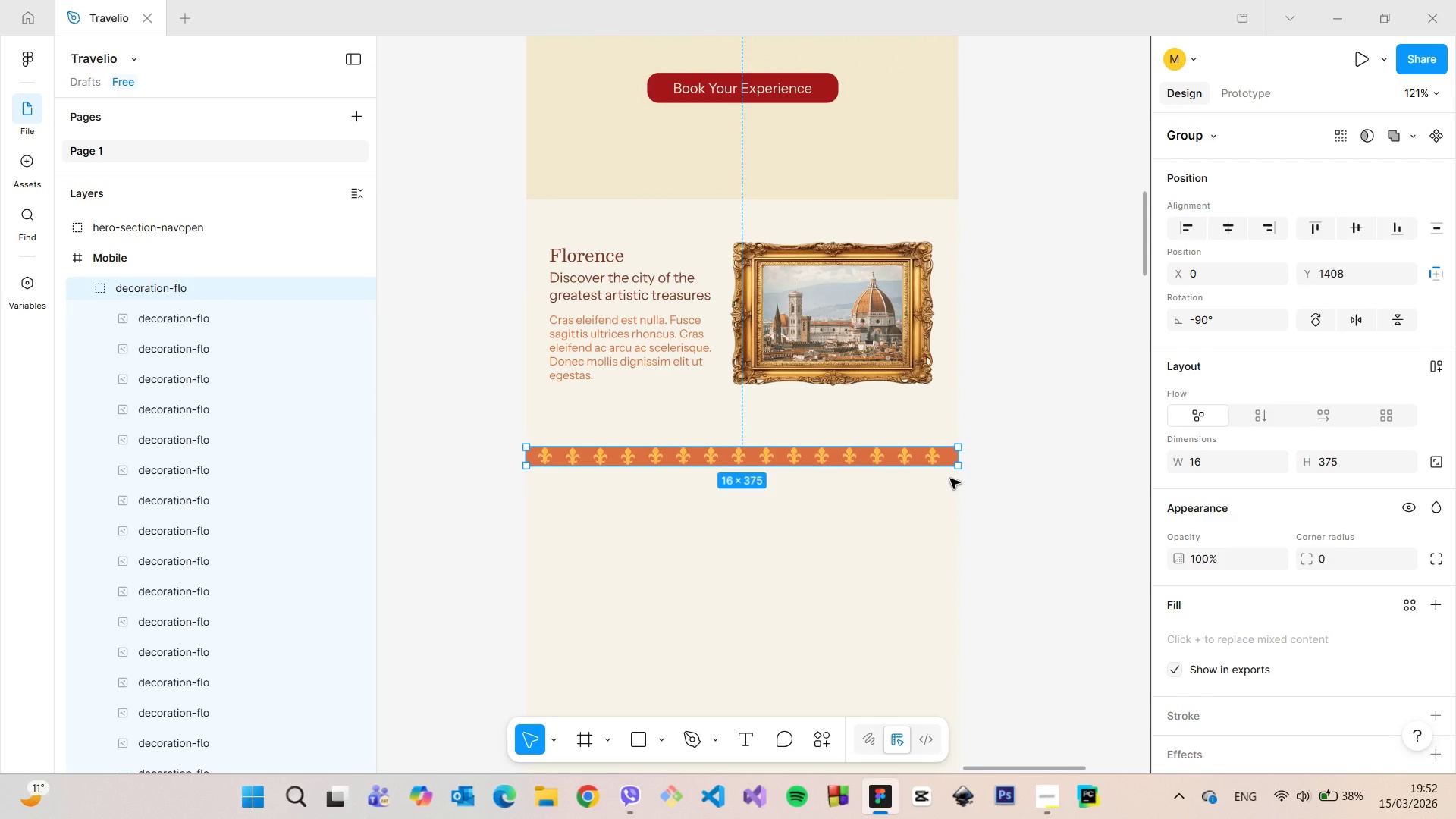 
wait(10.15)
 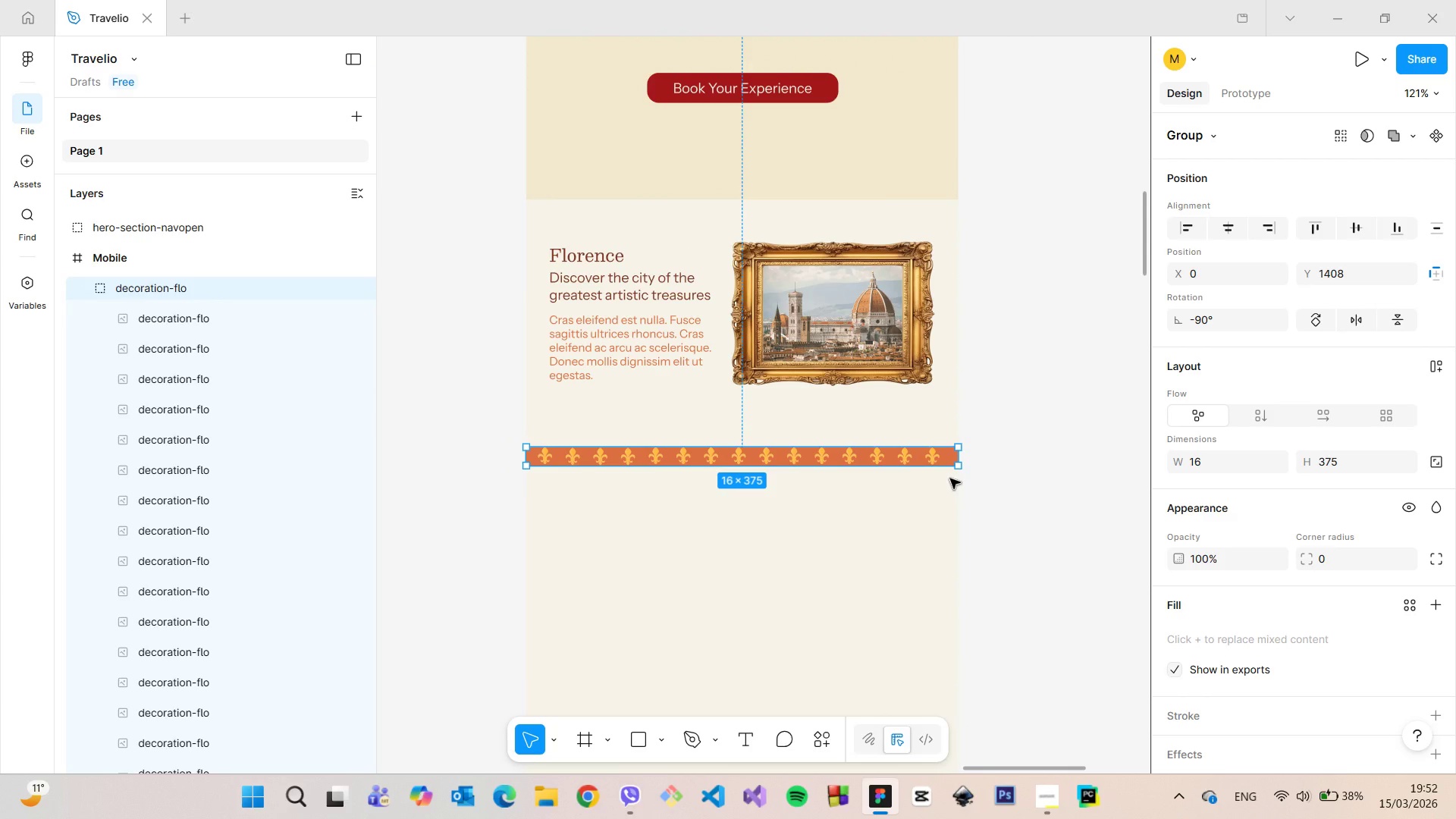 
scroll: coordinate [867, 414], scroll_direction: up, amount: 4.0
 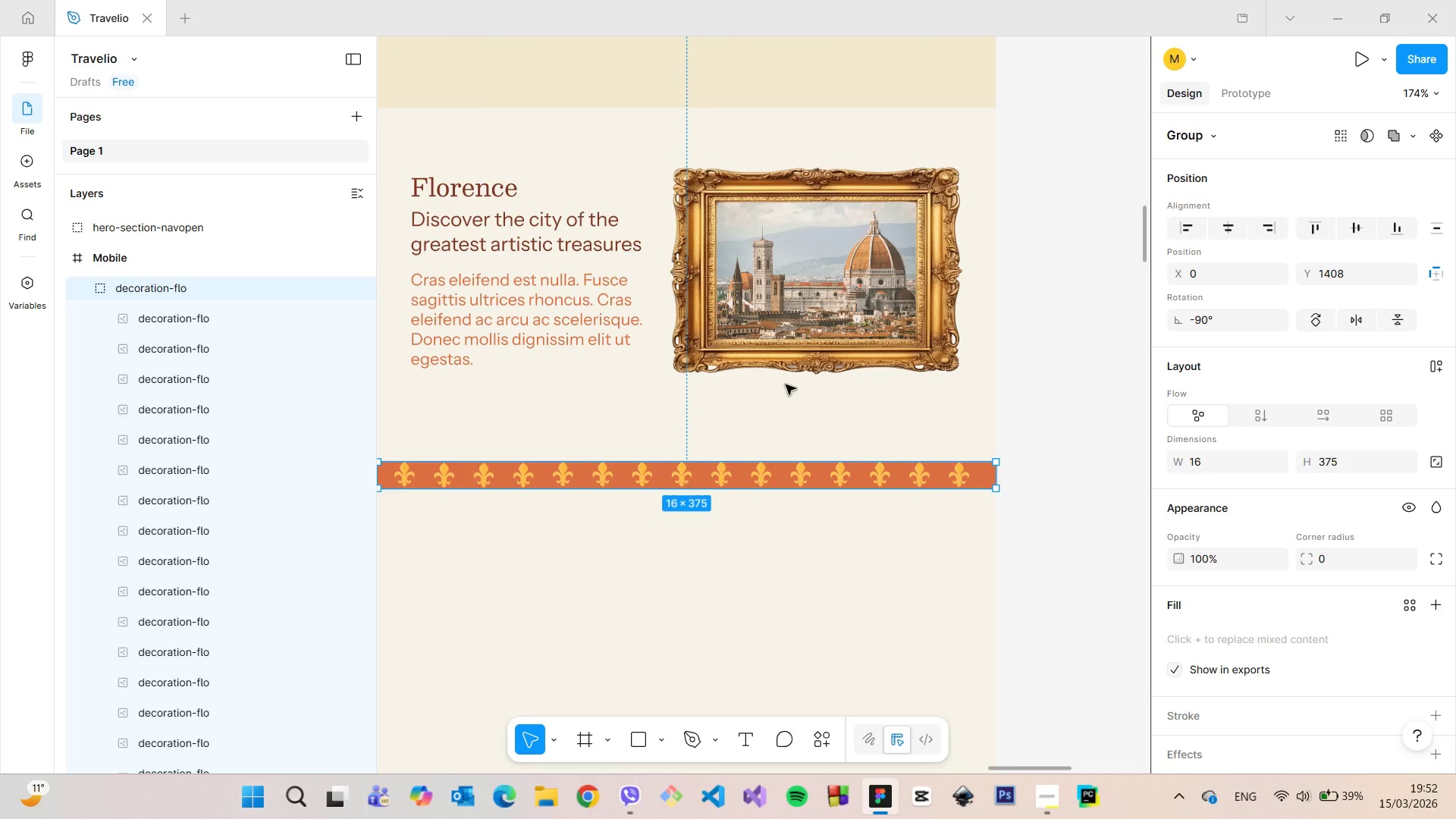 
scroll: coordinate [775, 382], scroll_direction: down, amount: 2.0
 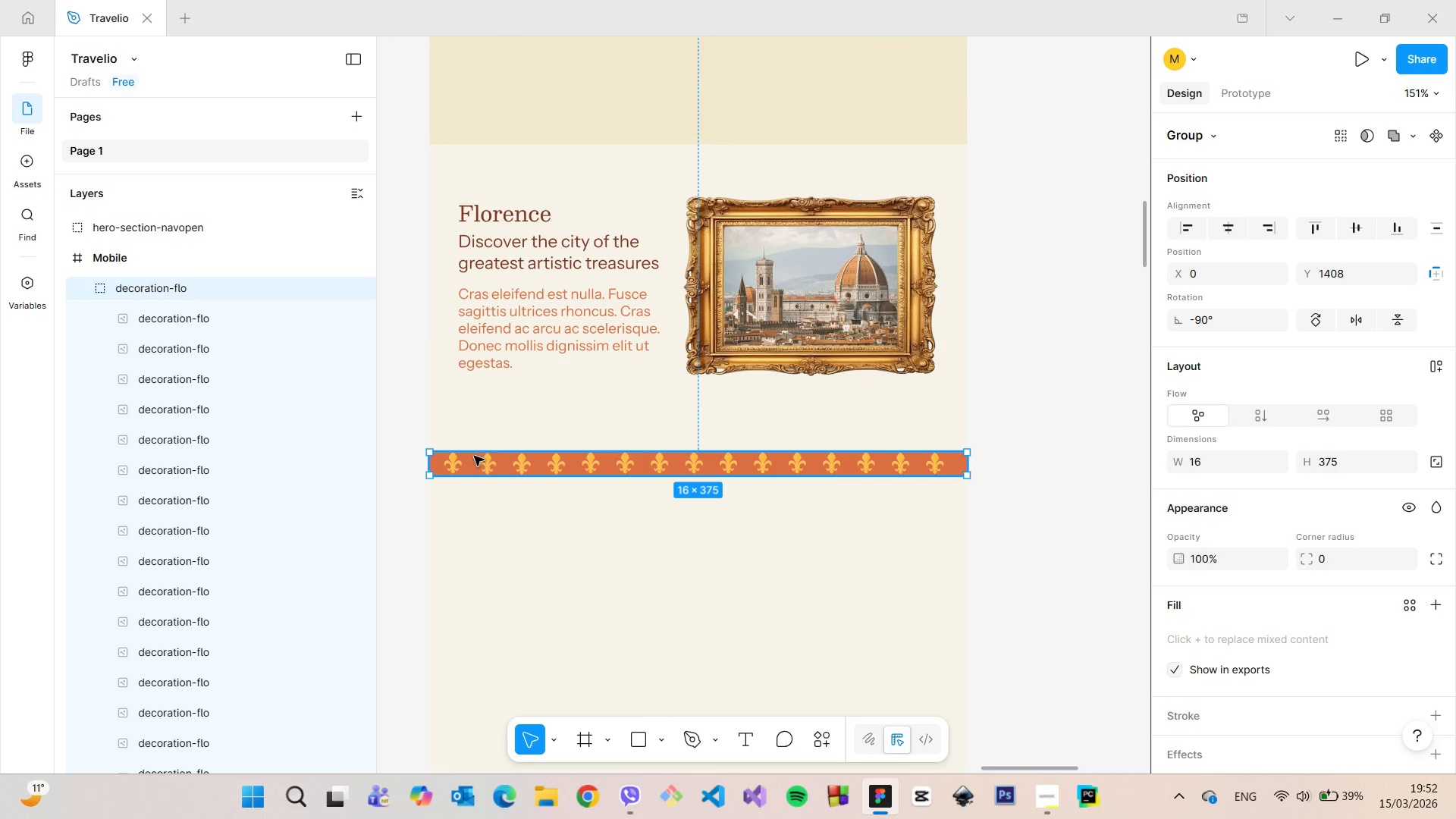 
double_click([449, 463])
 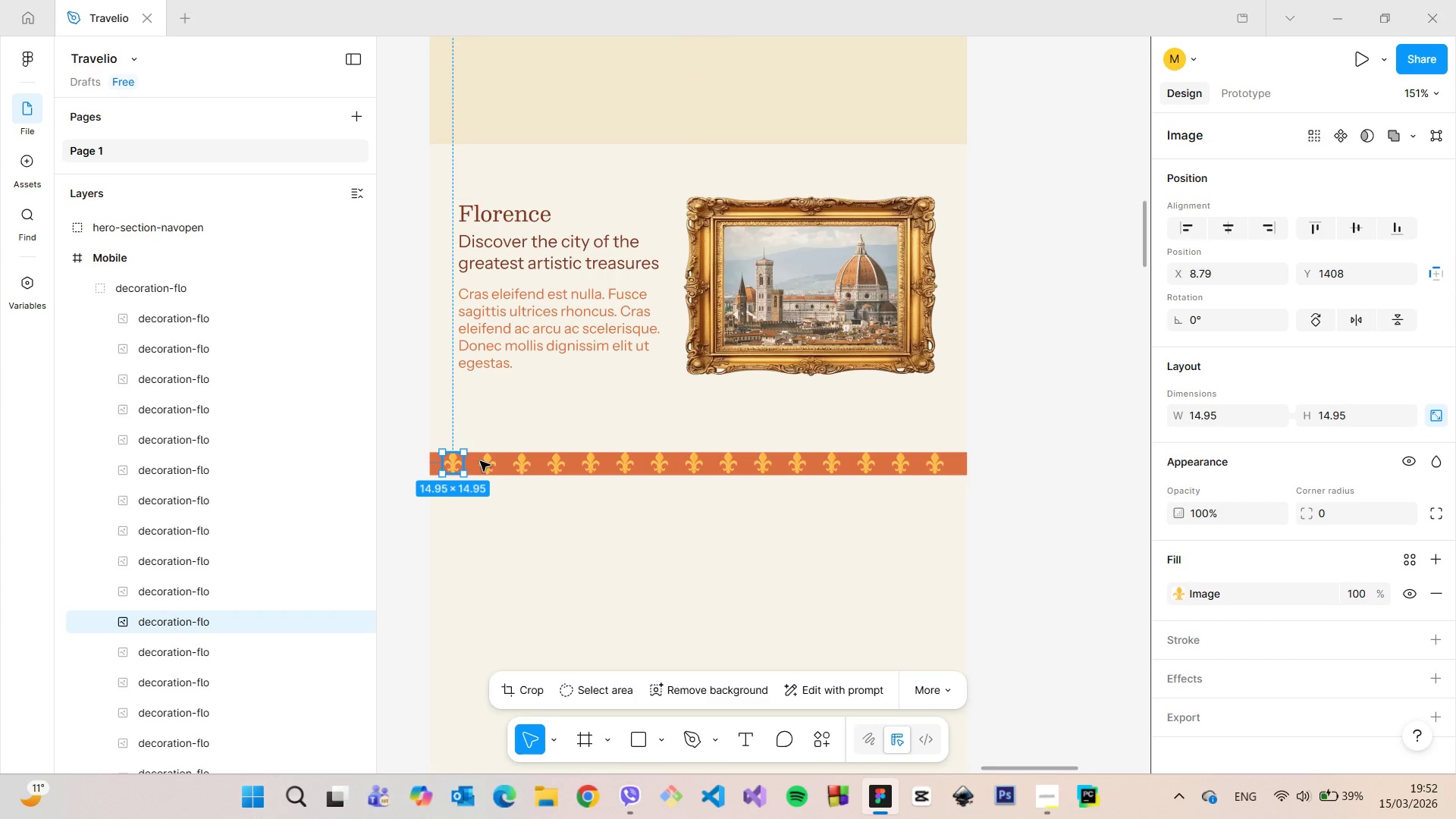 
hold_key(key=ShiftLeft, duration=1.5)
left_click([481, 461])
 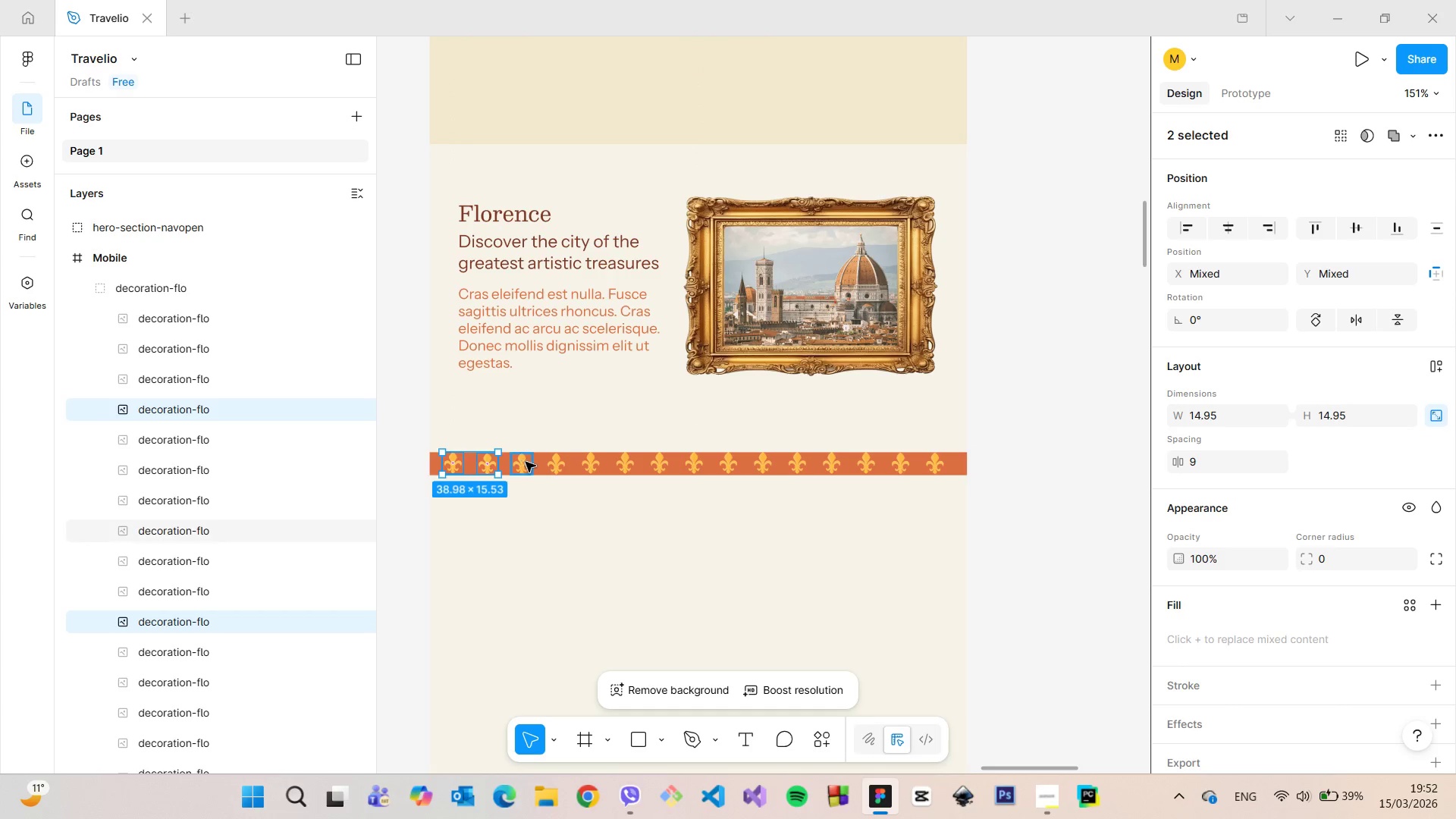 
double_click([526, 462])
 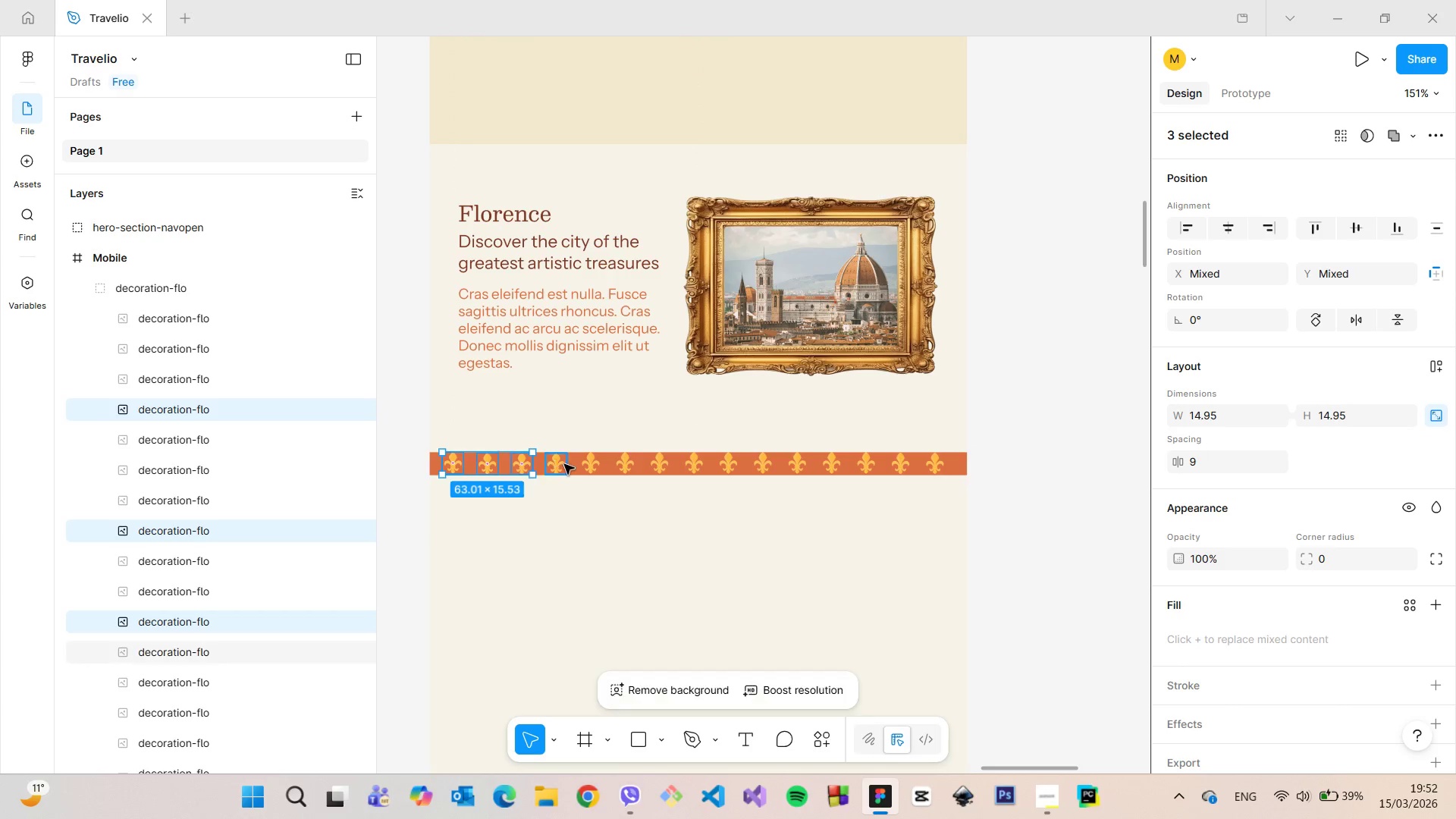 
triple_click([564, 464])
 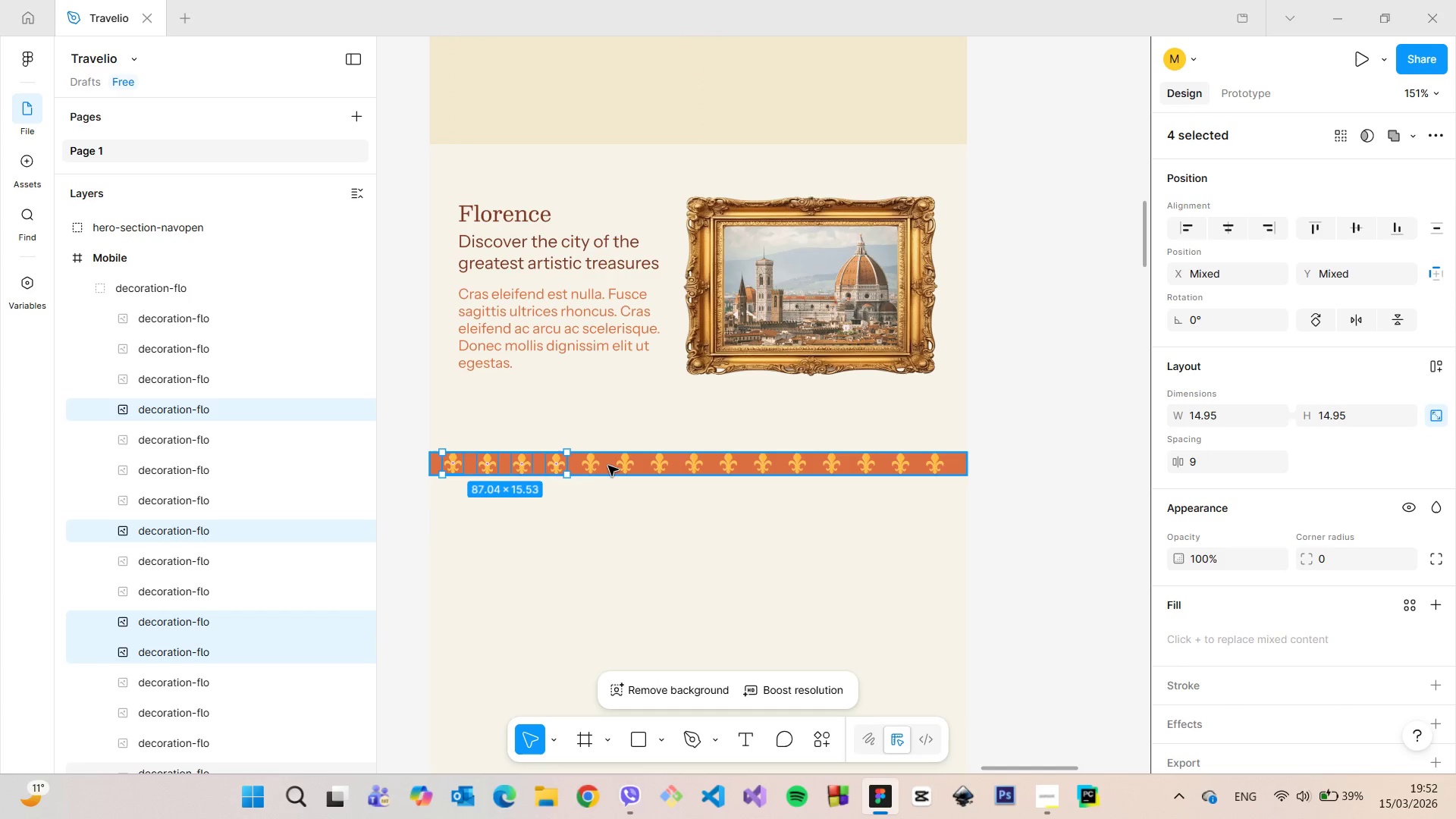 
hold_key(key=ShiftLeft, duration=1.51)
left_click([601, 463])
 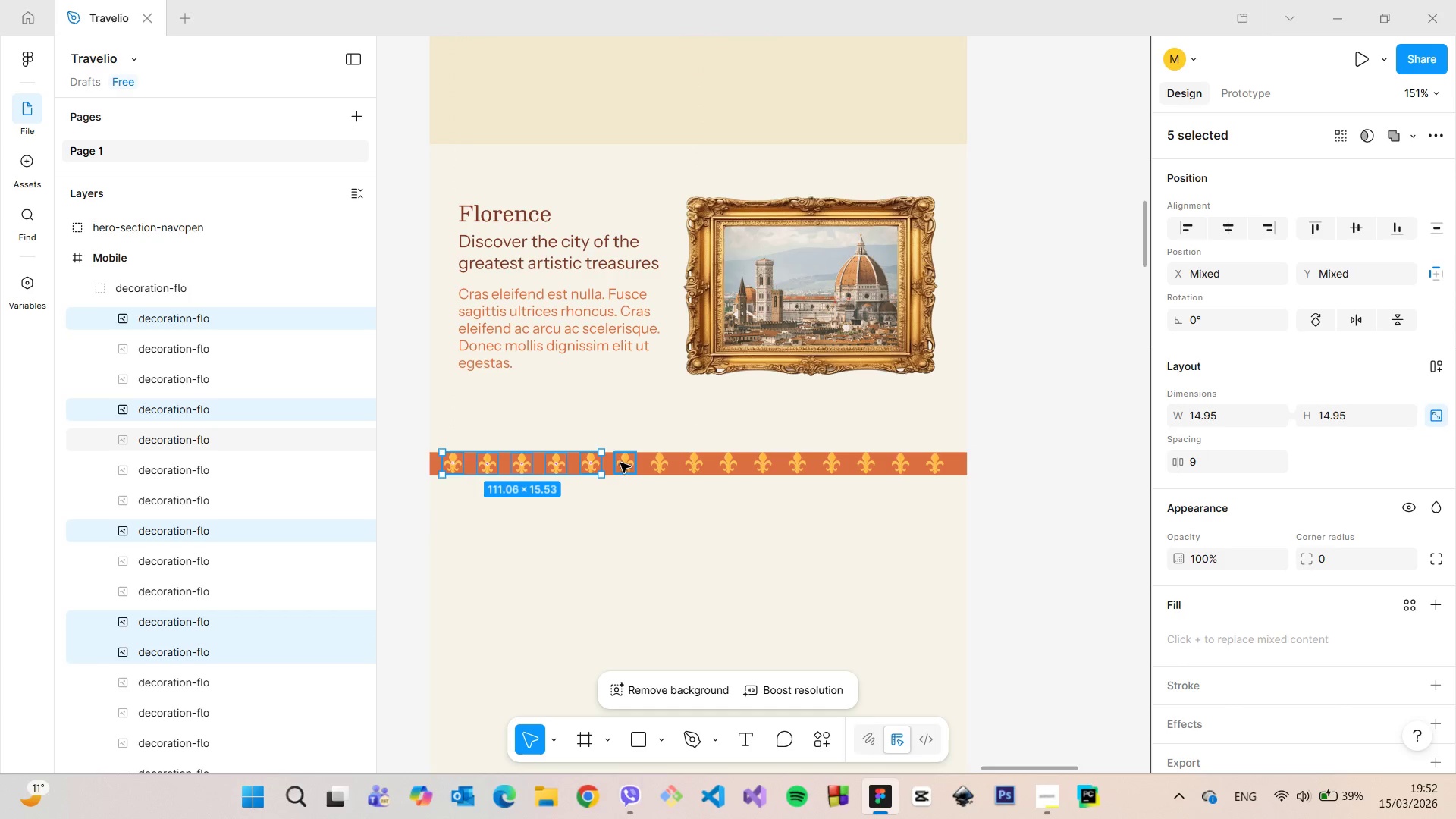 
double_click([620, 463])
 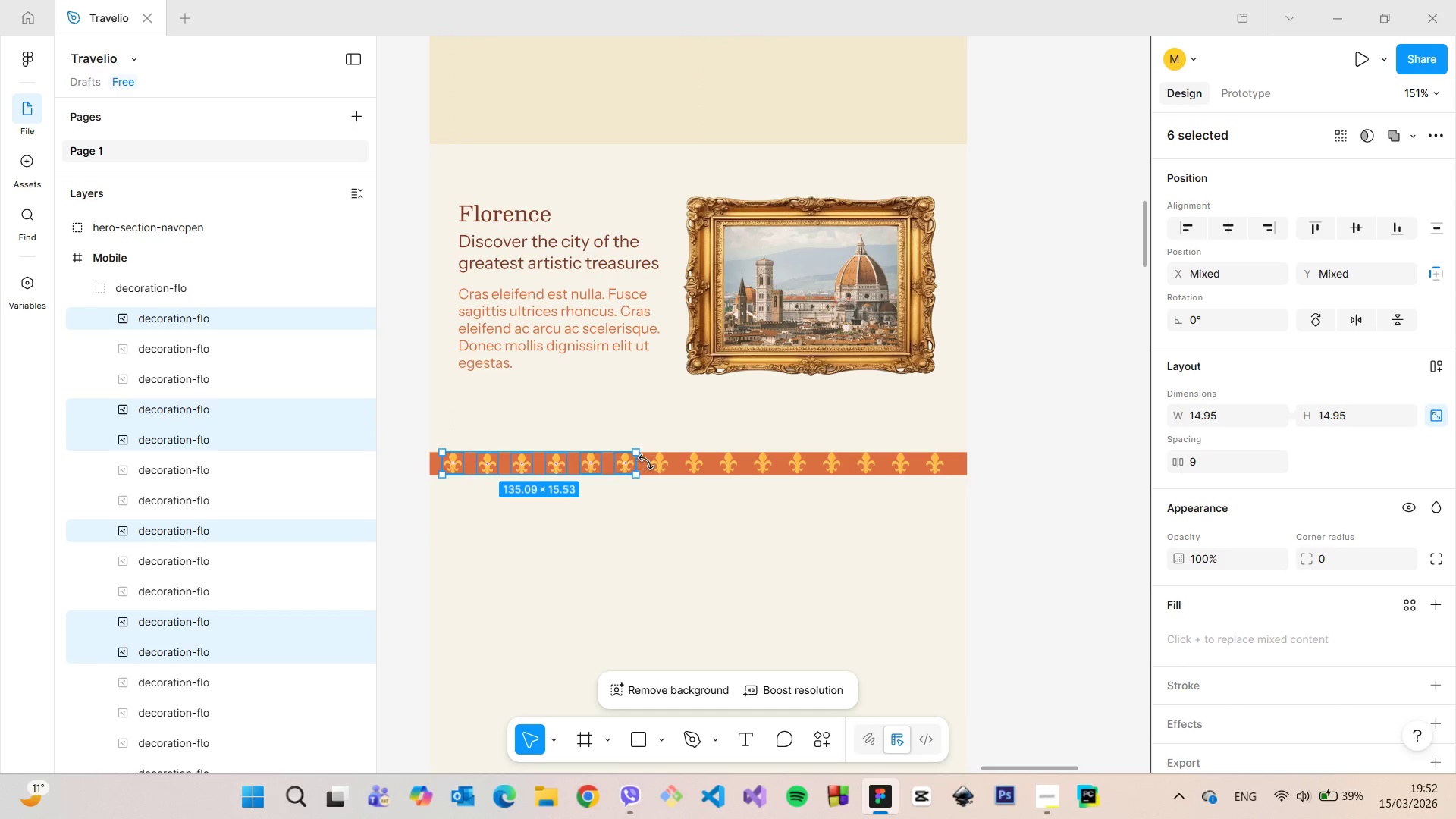 
left_click([651, 462])
 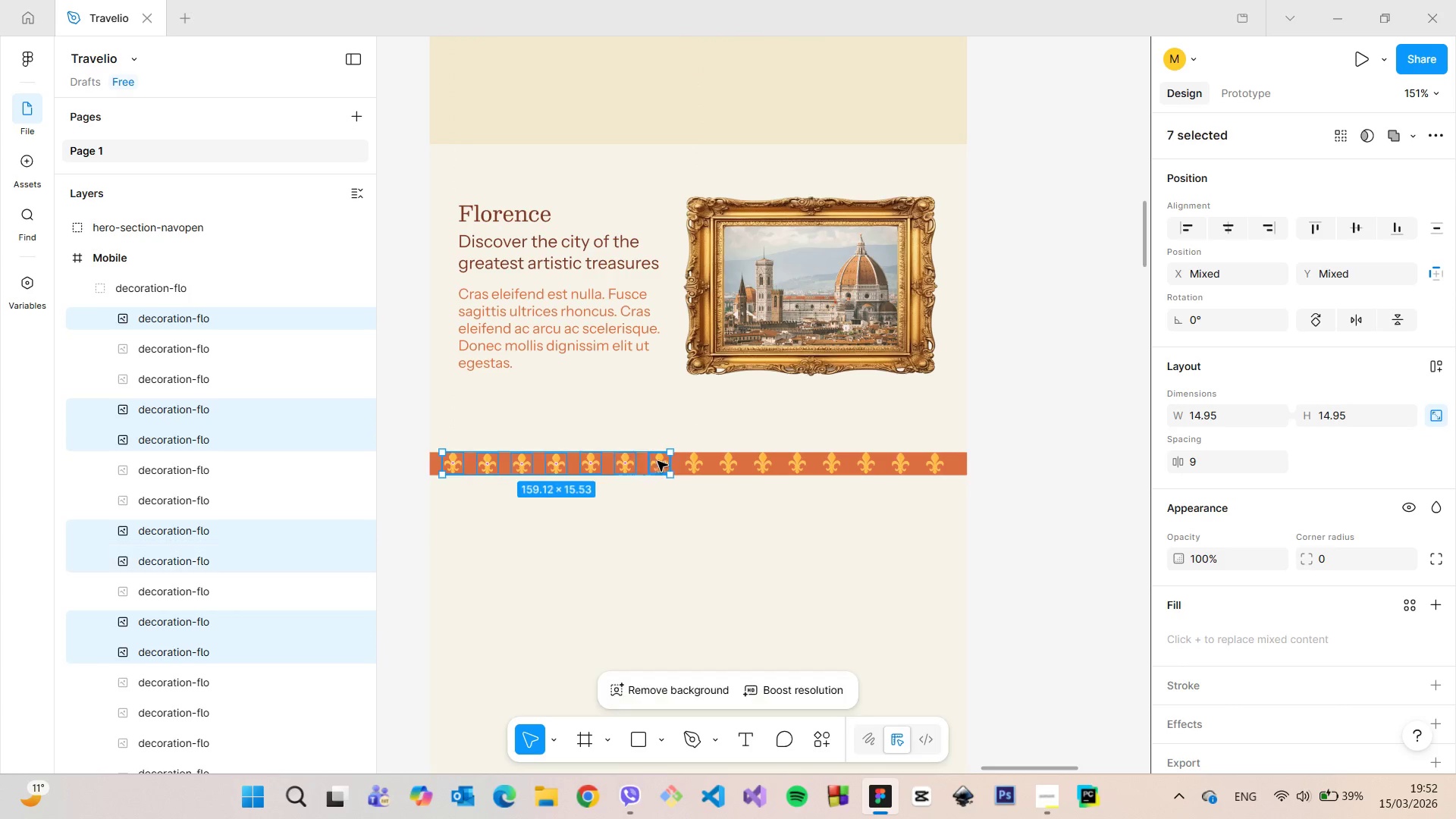 
hold_key(key=ShiftLeft, duration=1.5)
left_click([692, 462])
 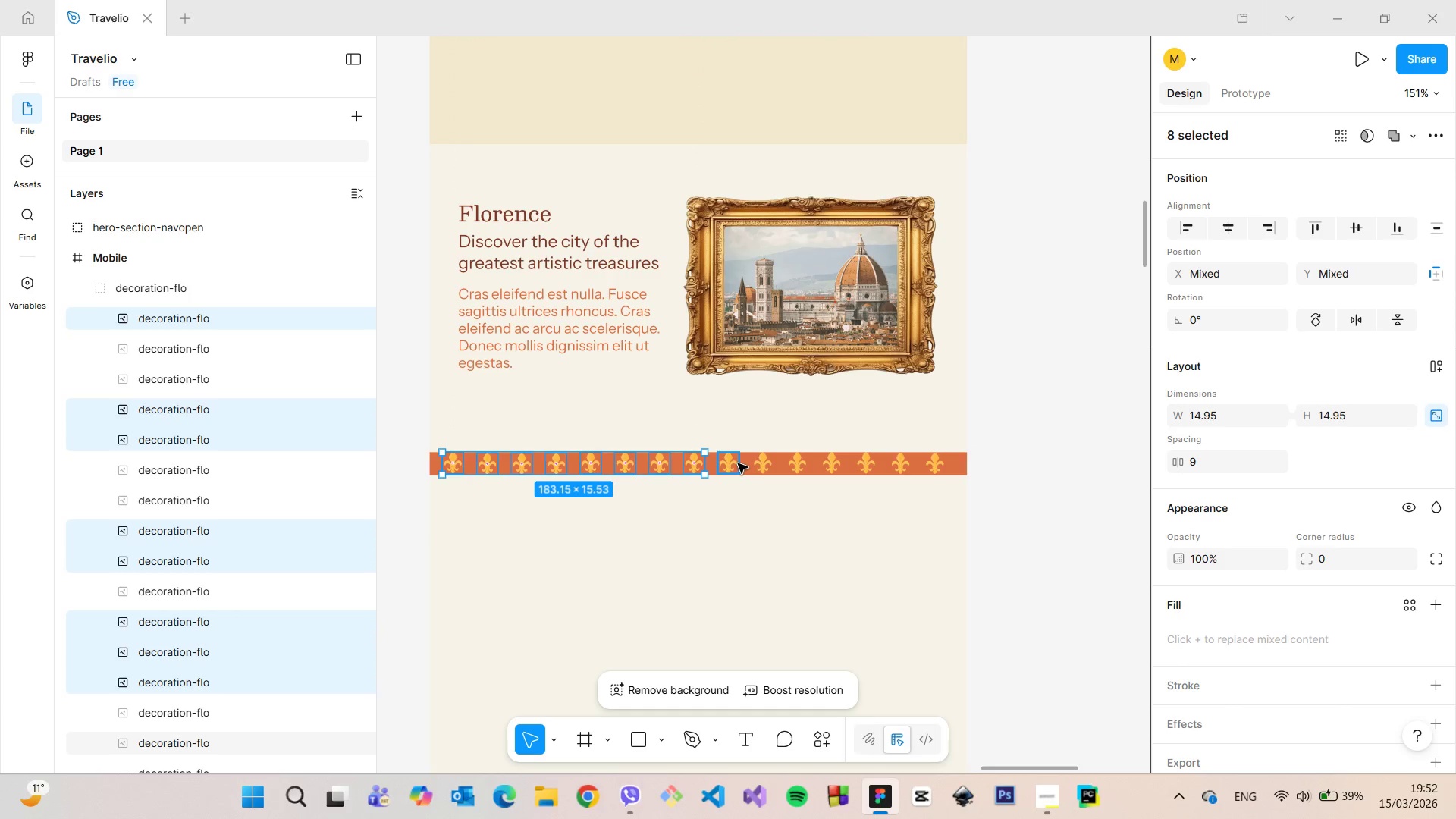 
left_click([736, 463])
 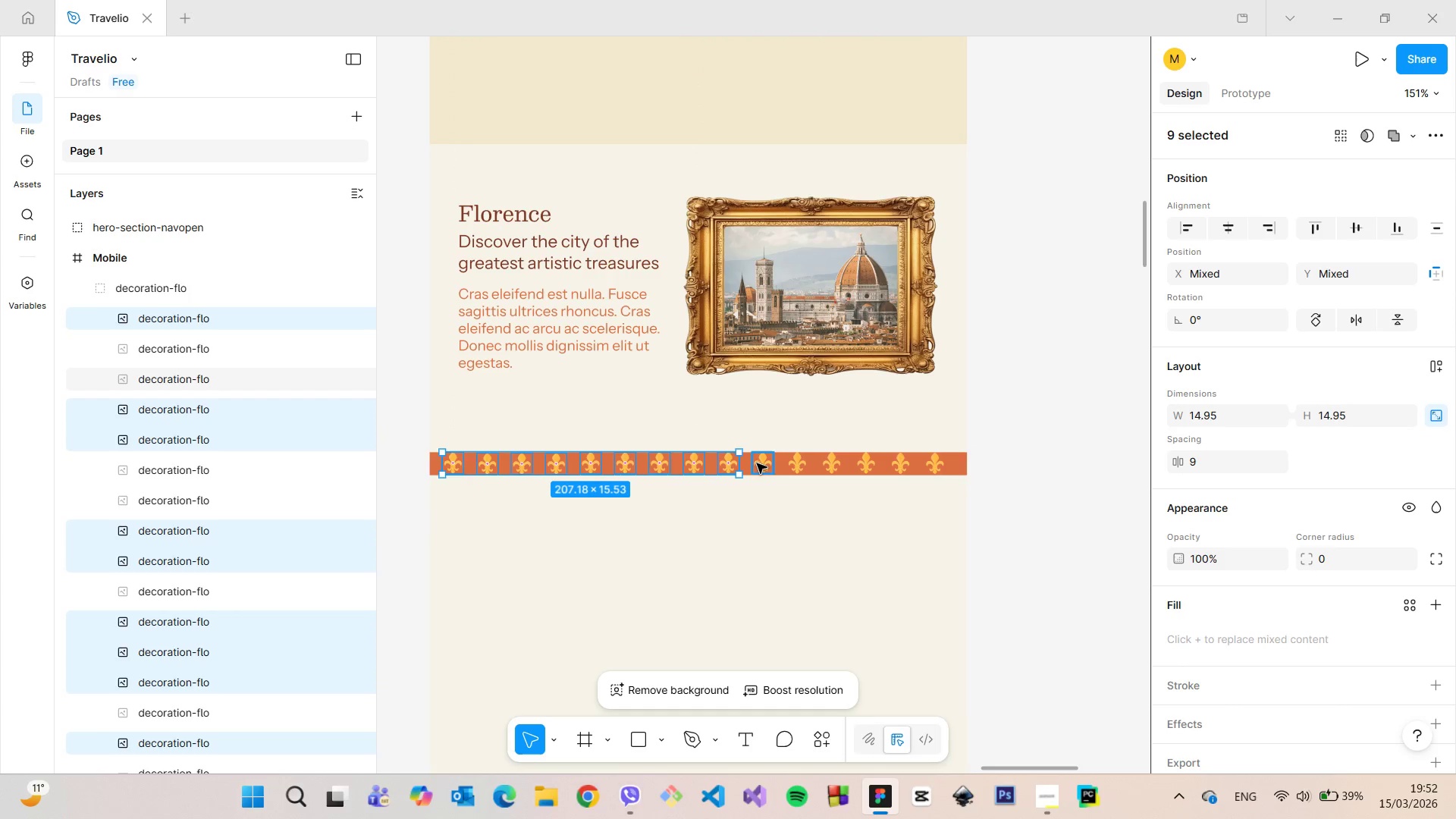 
hold_key(key=ShiftLeft, duration=1.5)
double_click([757, 463])
 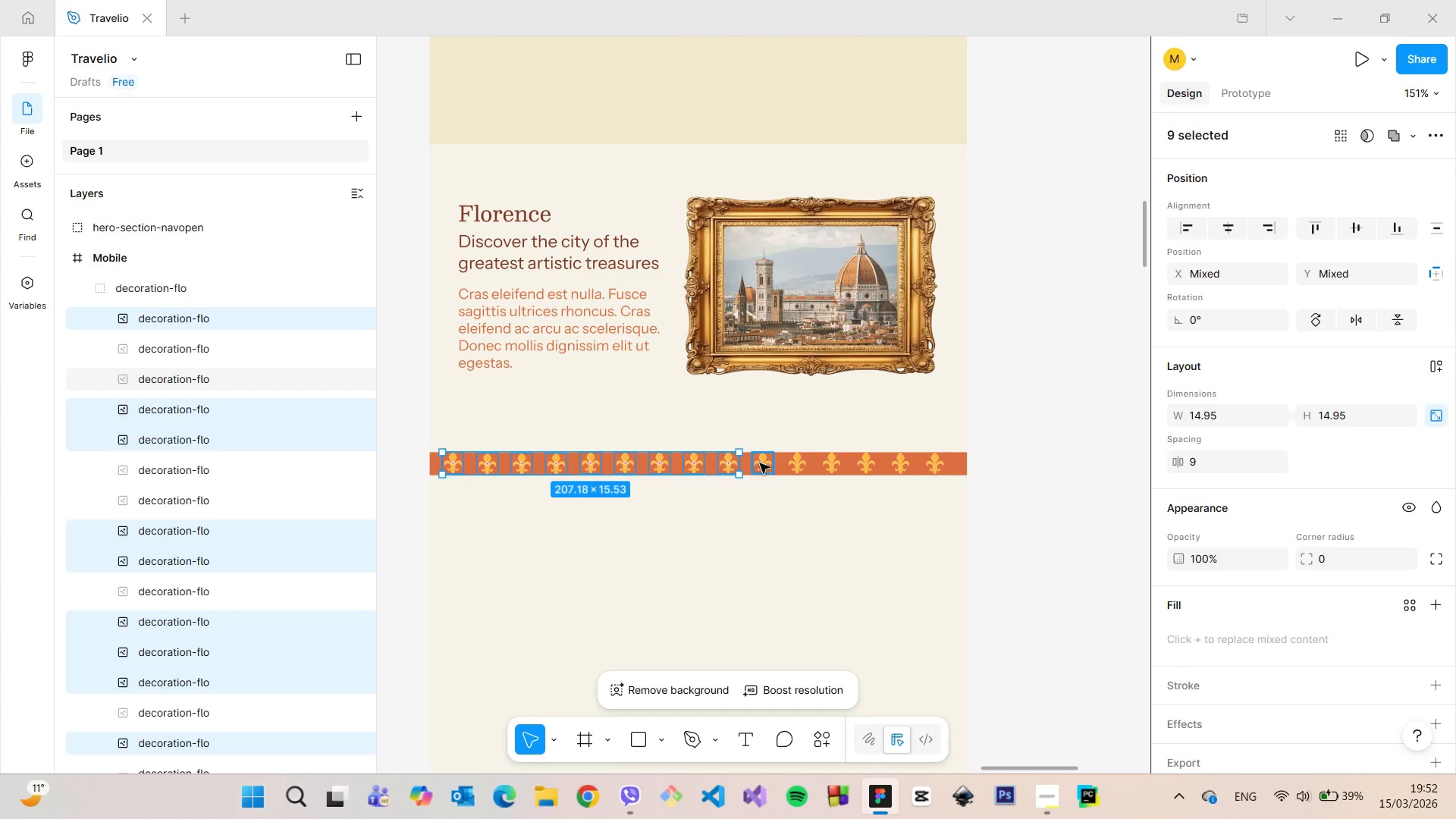 
left_click([795, 466])
 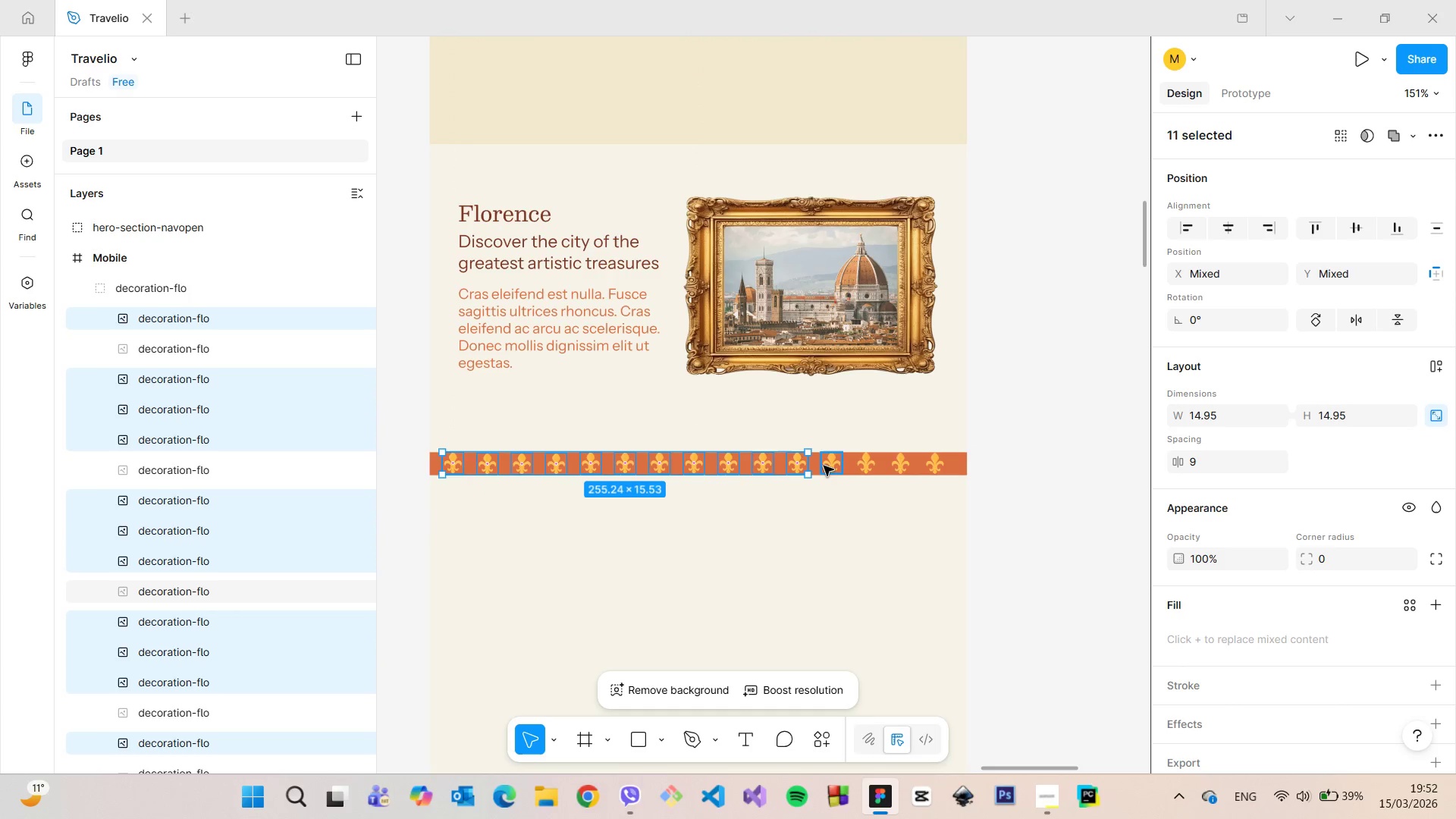 
hold_key(key=ShiftLeft, duration=1.5)
left_click([826, 465])
 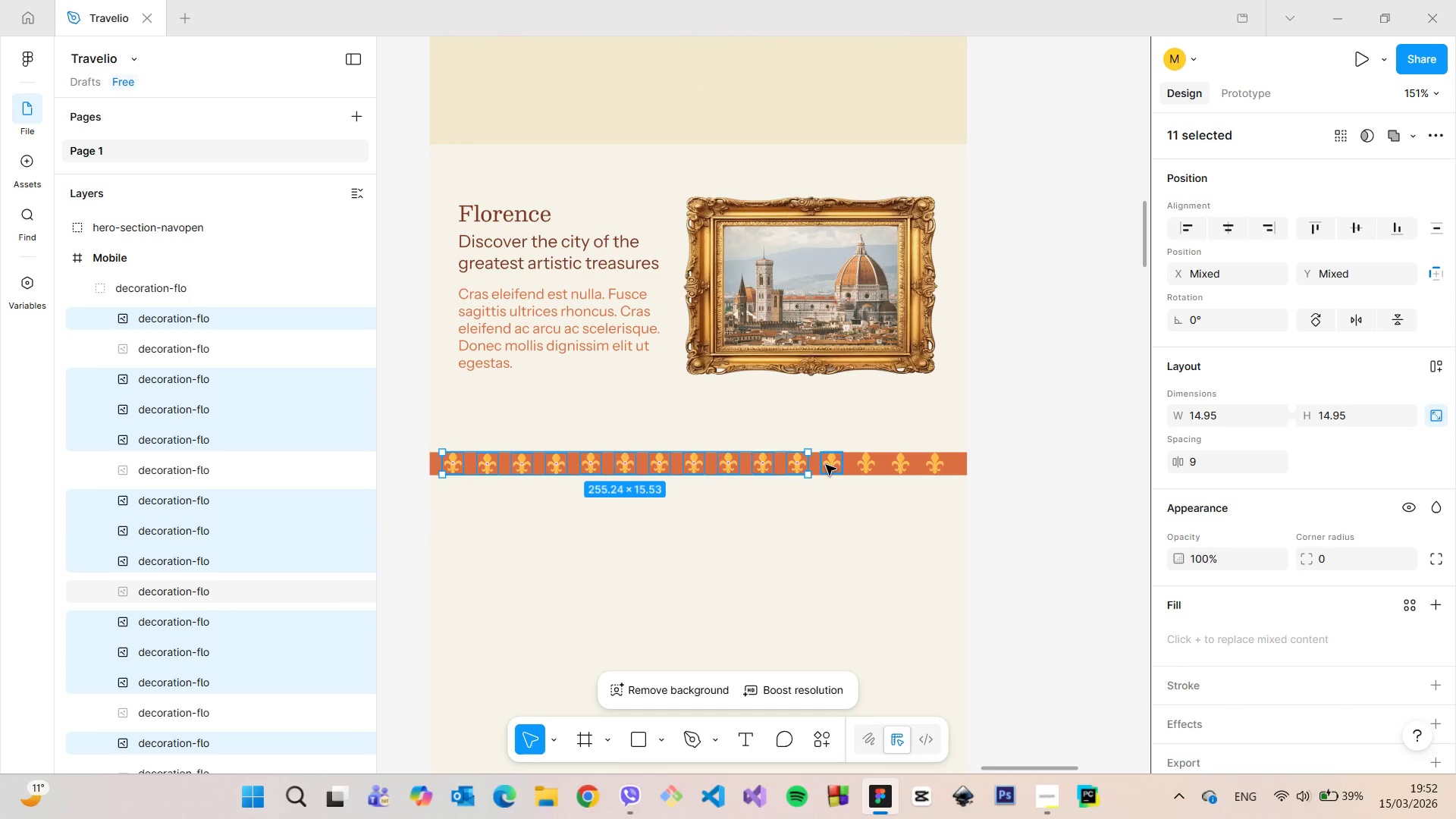 
double_click([864, 463])
 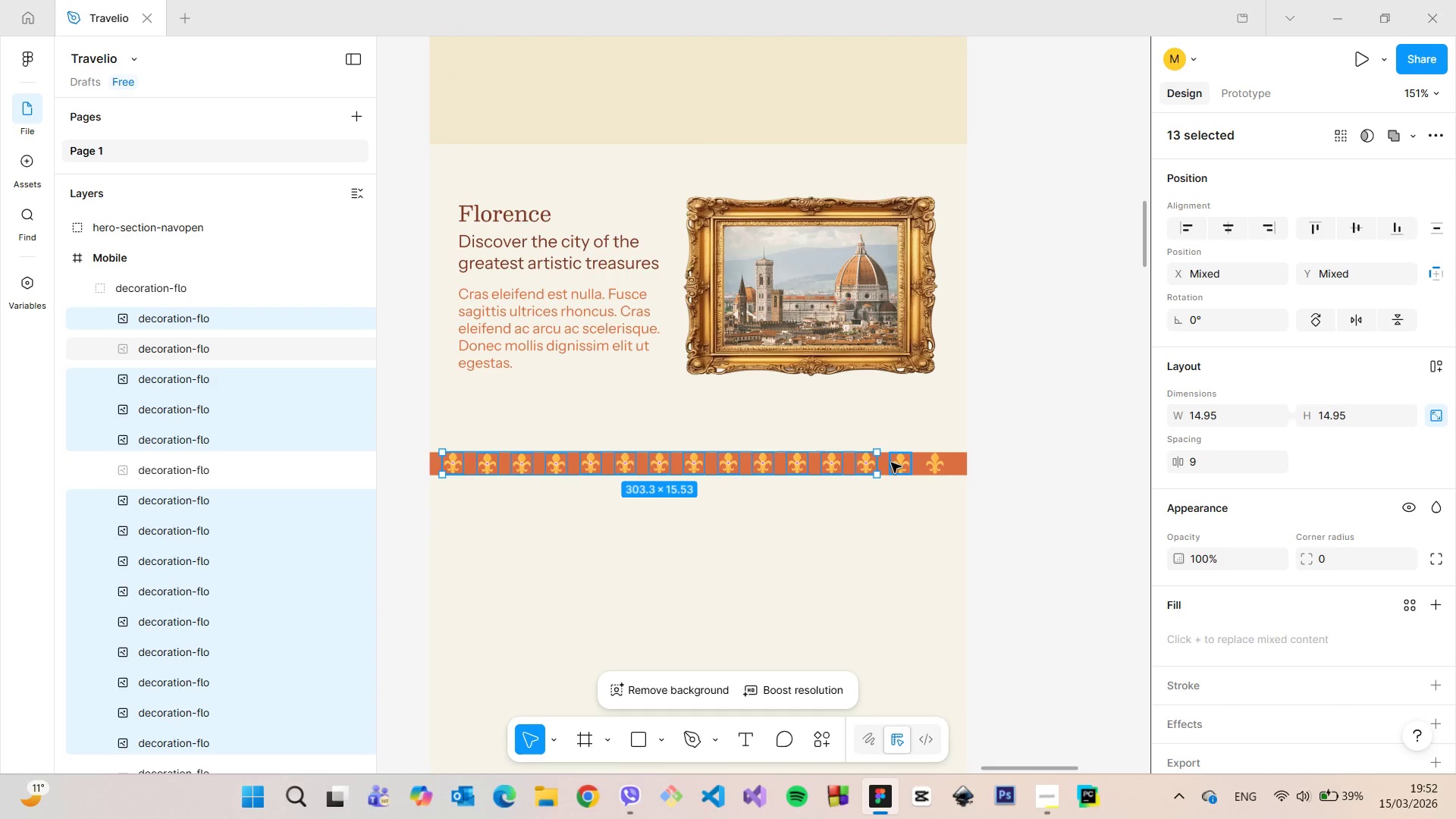 
left_click([895, 463])
 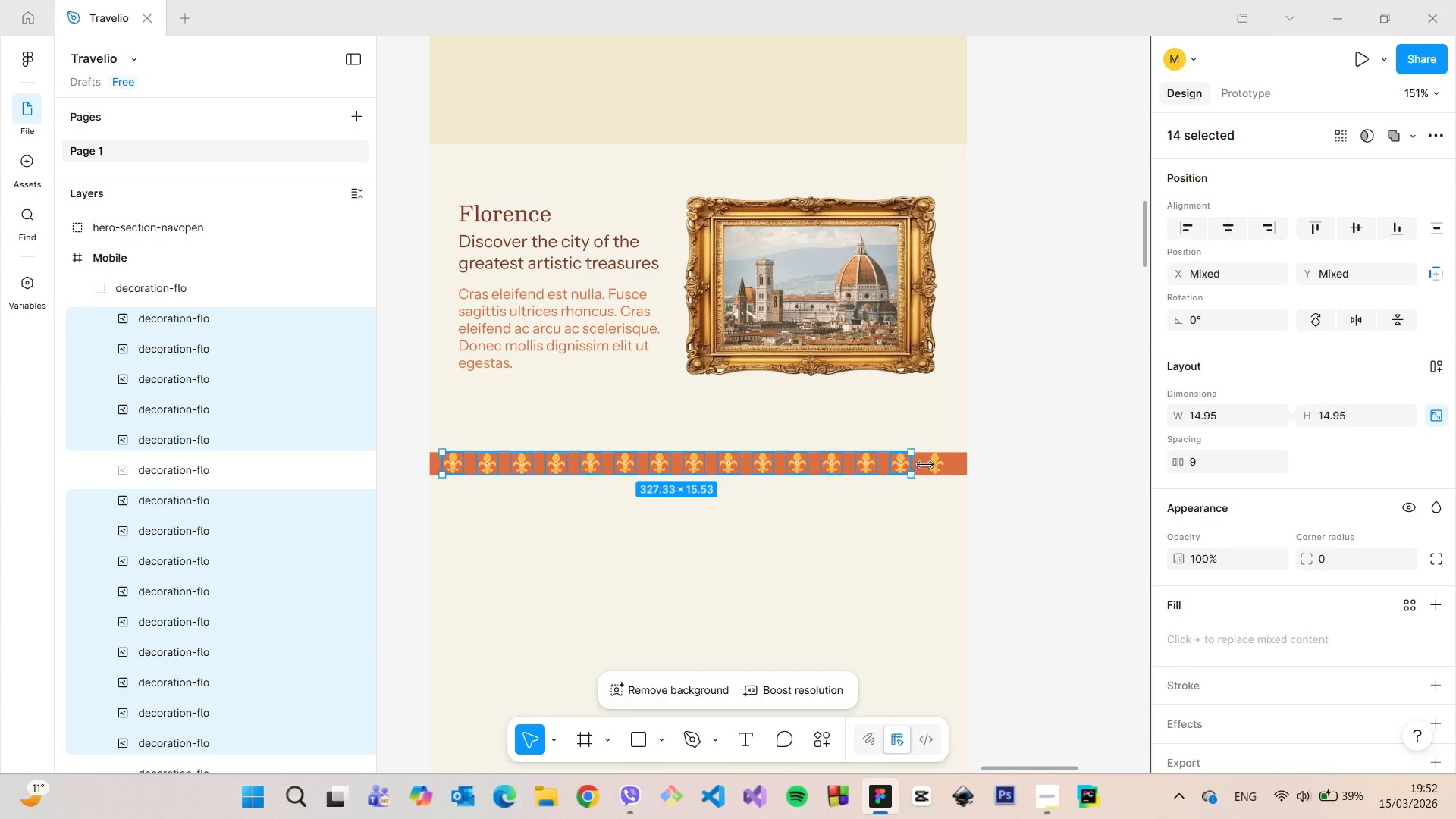 
hold_key(key=ShiftLeft, duration=1.03)
left_click([932, 466])
 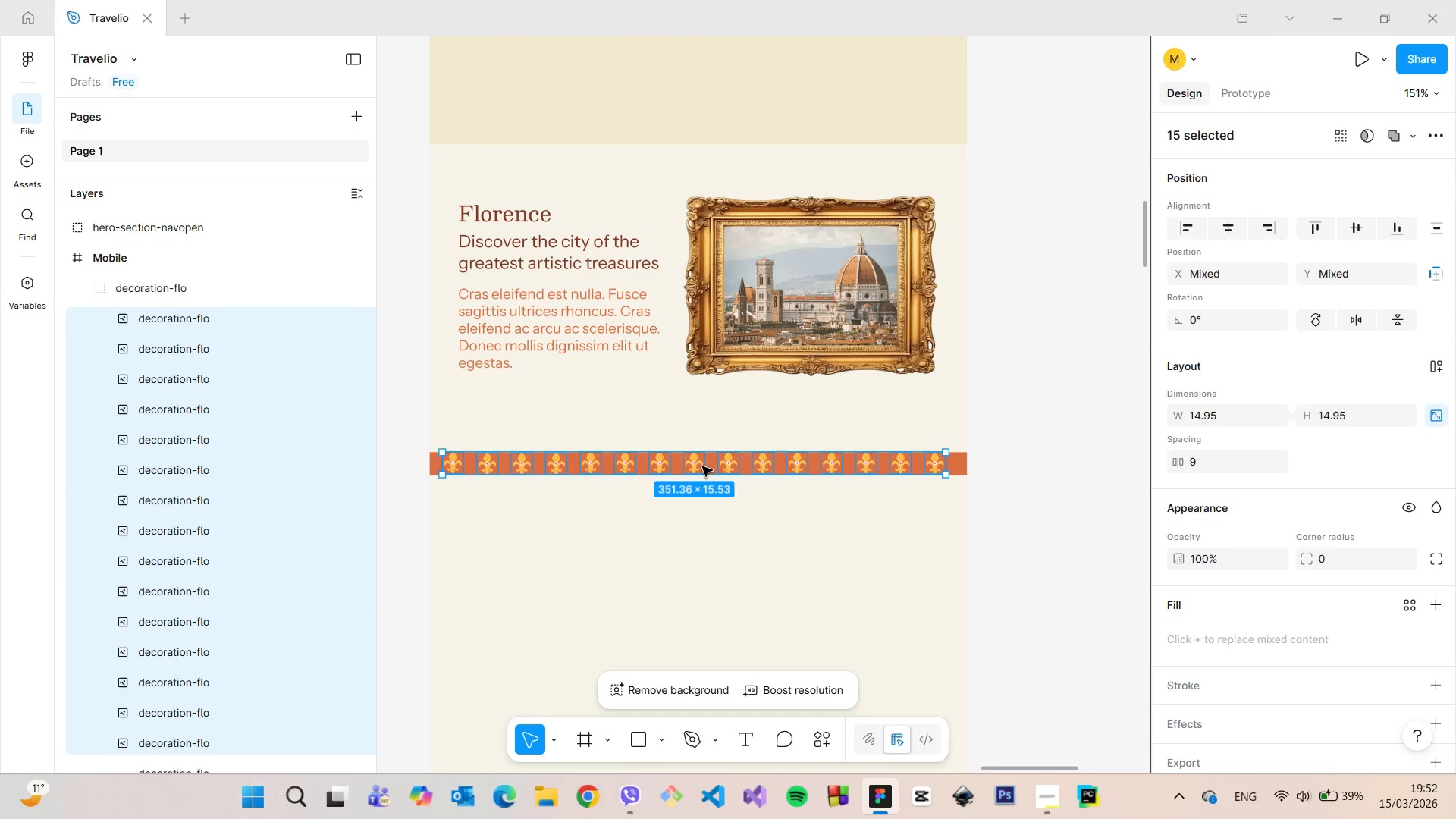 
left_click_drag(start_coordinate=[697, 466], to_coordinate=[704, 466])
 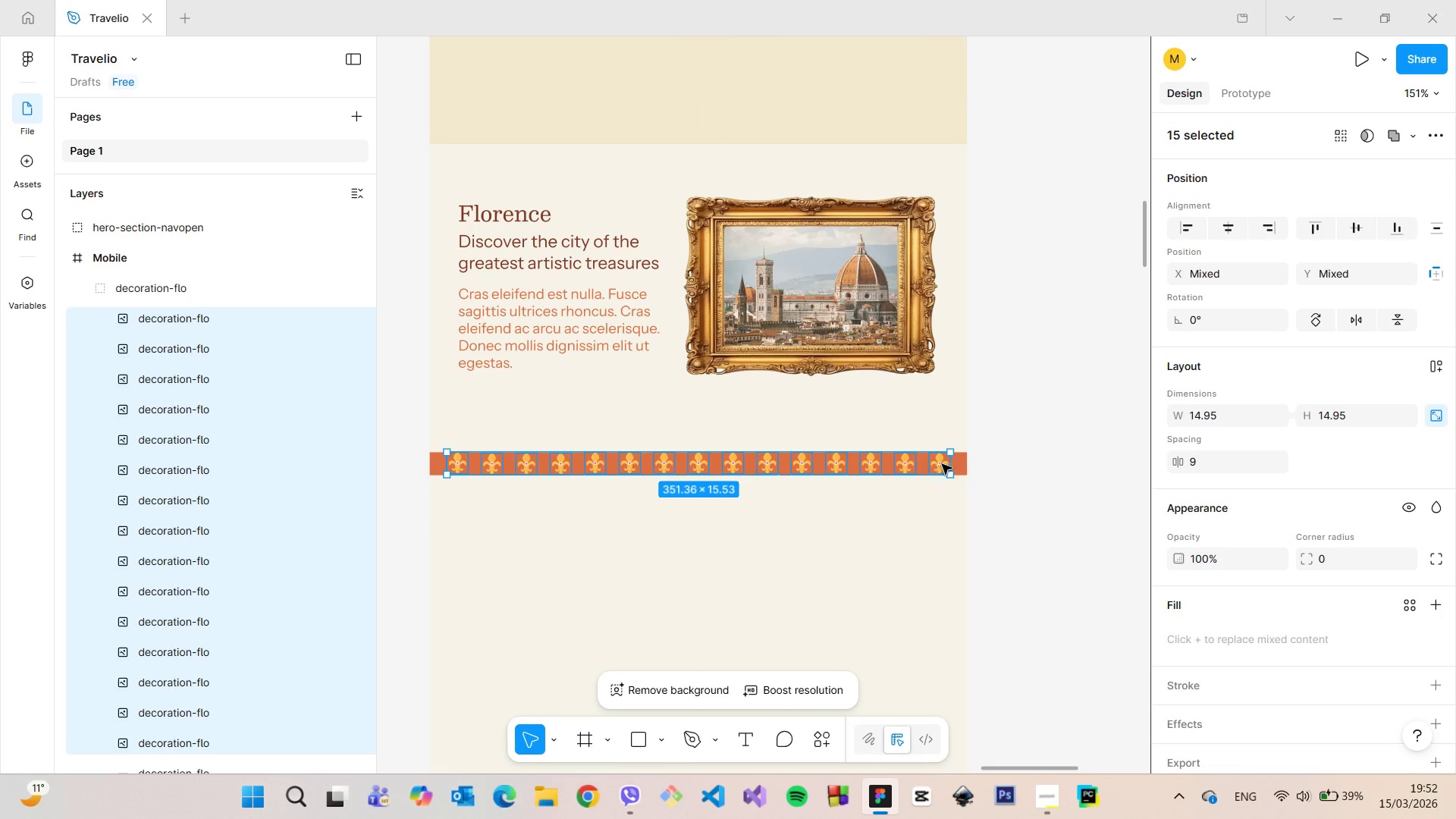 
hold_key(key=AltLeft, duration=1.2)
 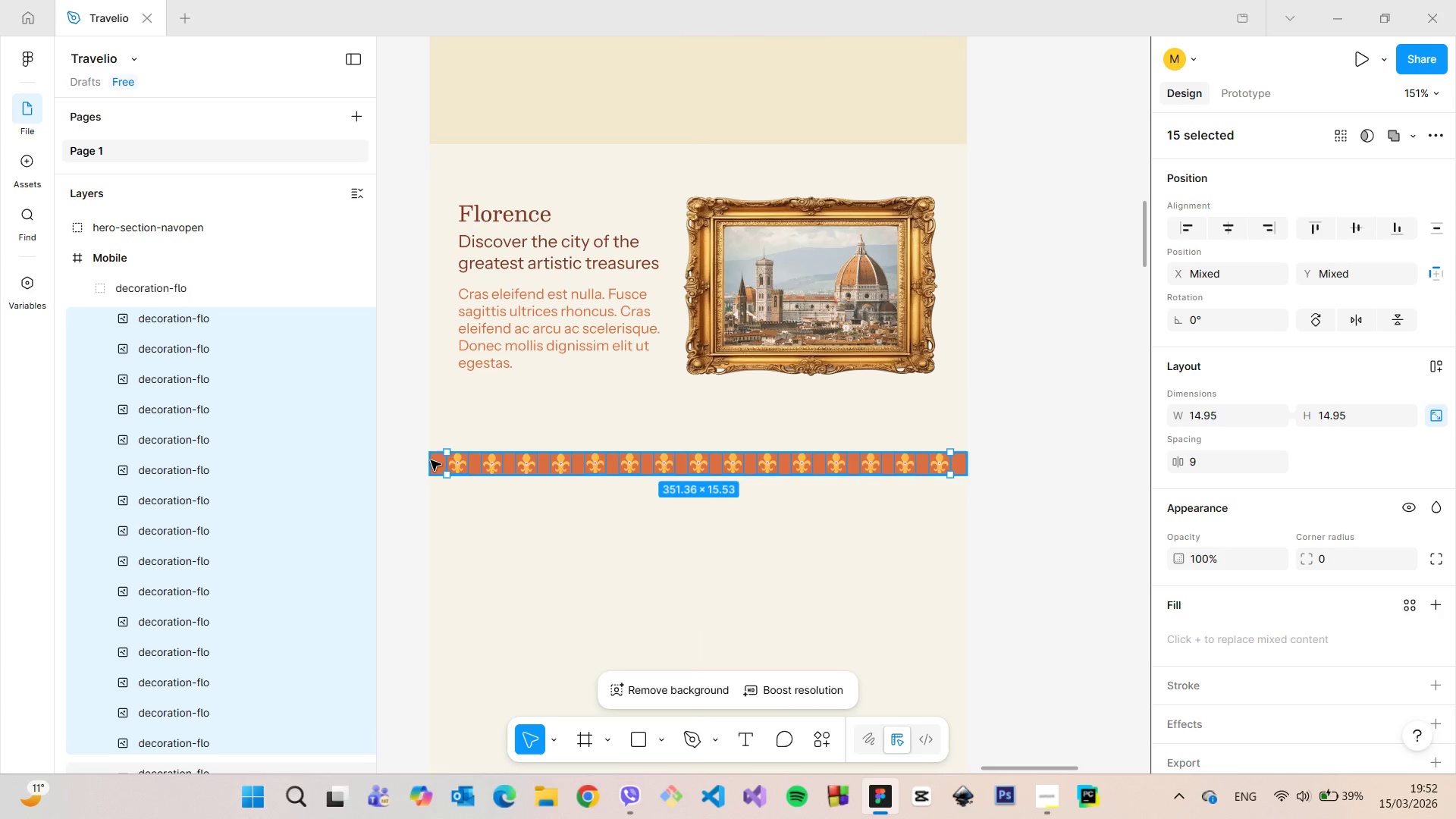 
left_click([431, 460])
 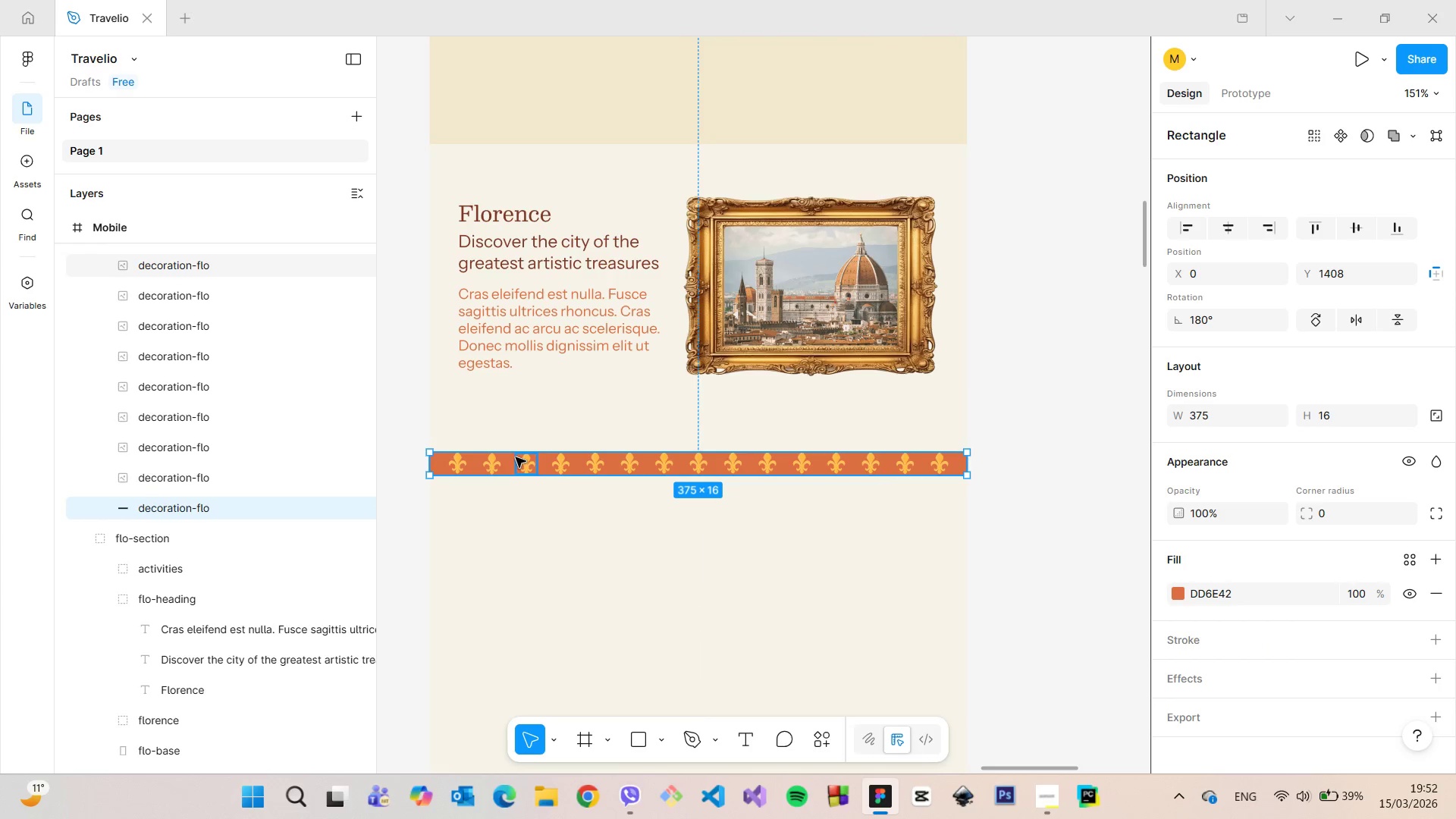 
scroll: coordinate [516, 457], scroll_direction: up, amount: 5.0
 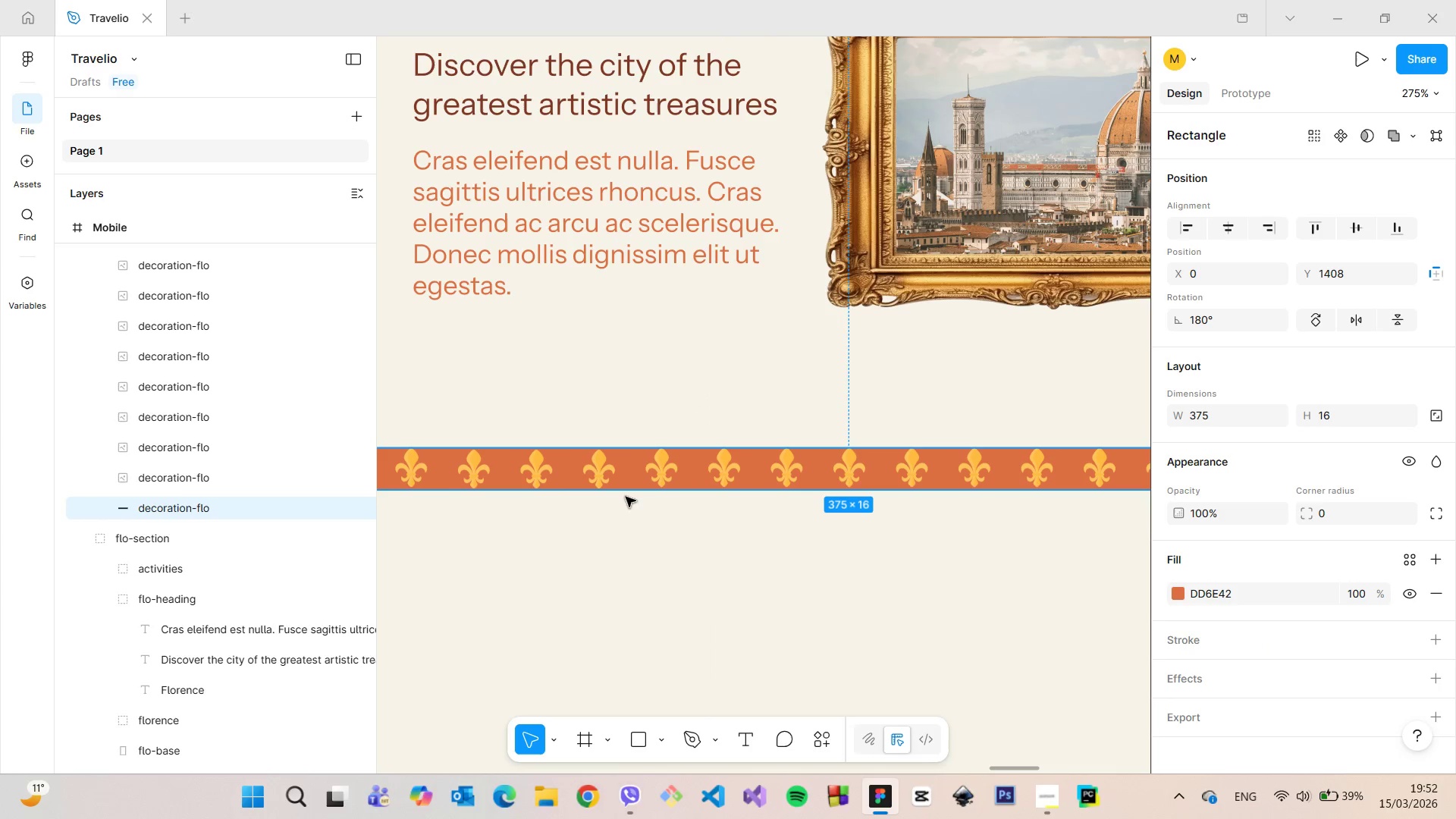 
left_click_drag(start_coordinate=[628, 493], to_coordinate=[628, 497])
 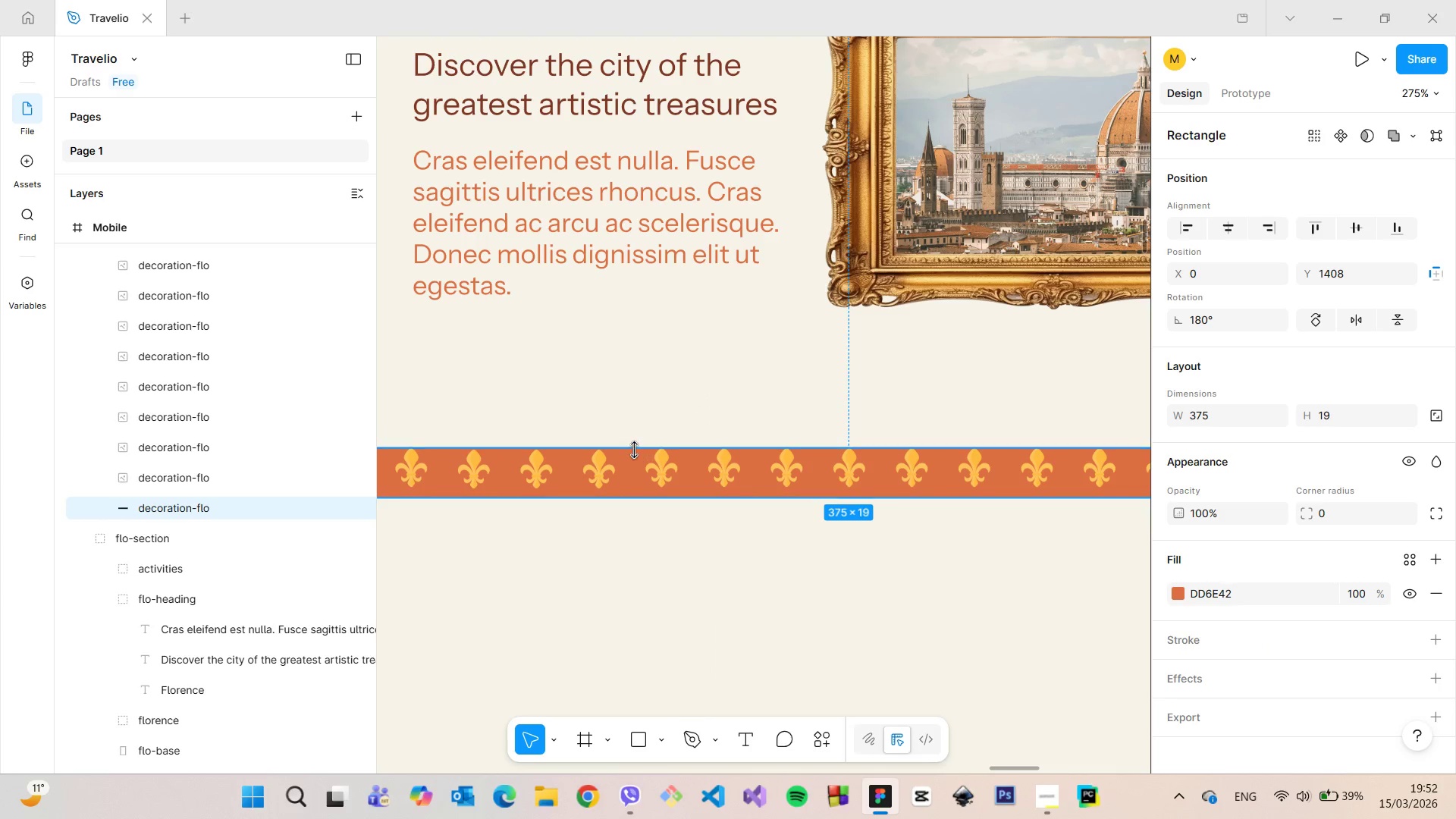 
left_click_drag(start_coordinate=[635, 450], to_coordinate=[635, 442])
 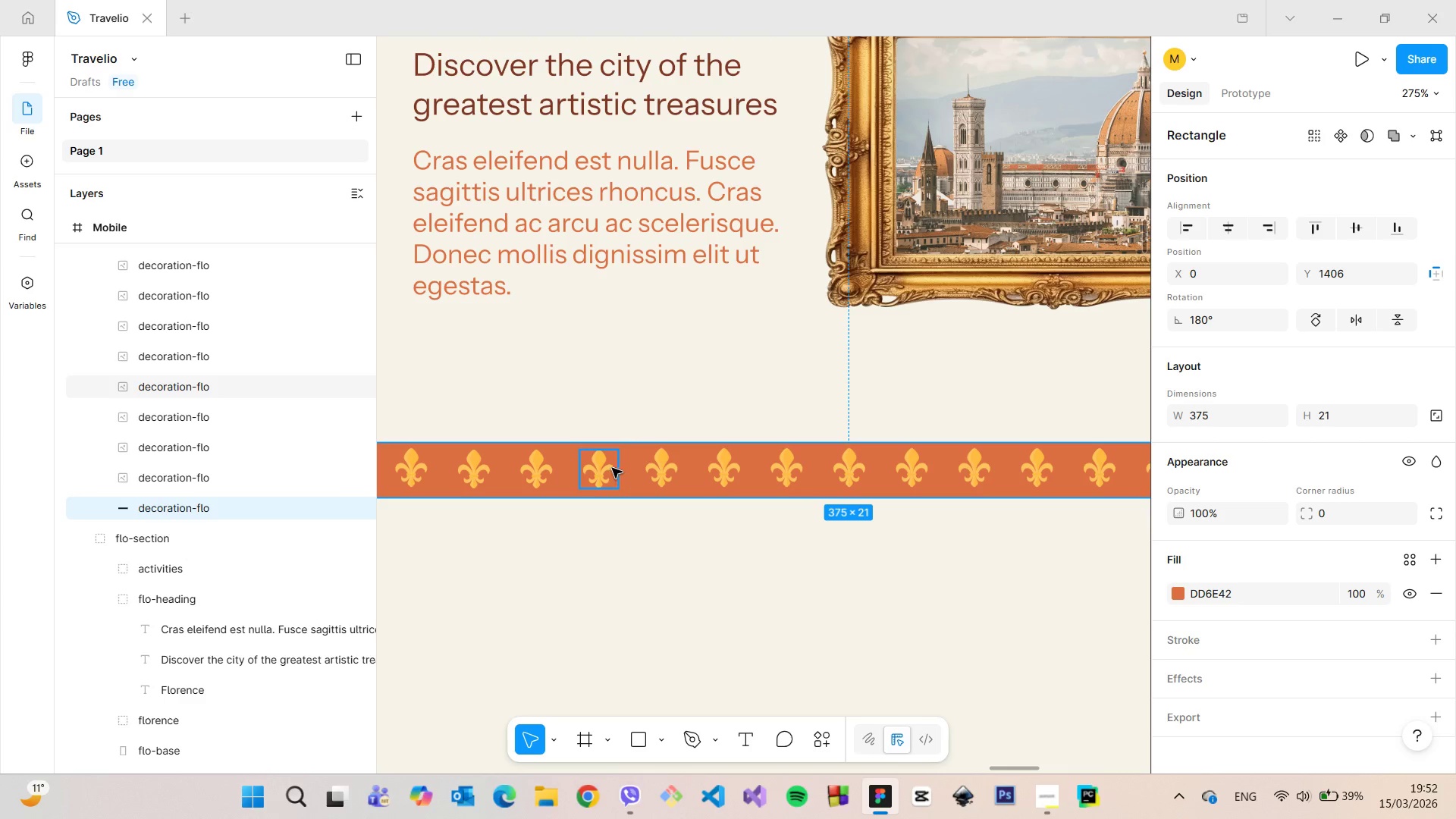 
left_click([612, 468])
 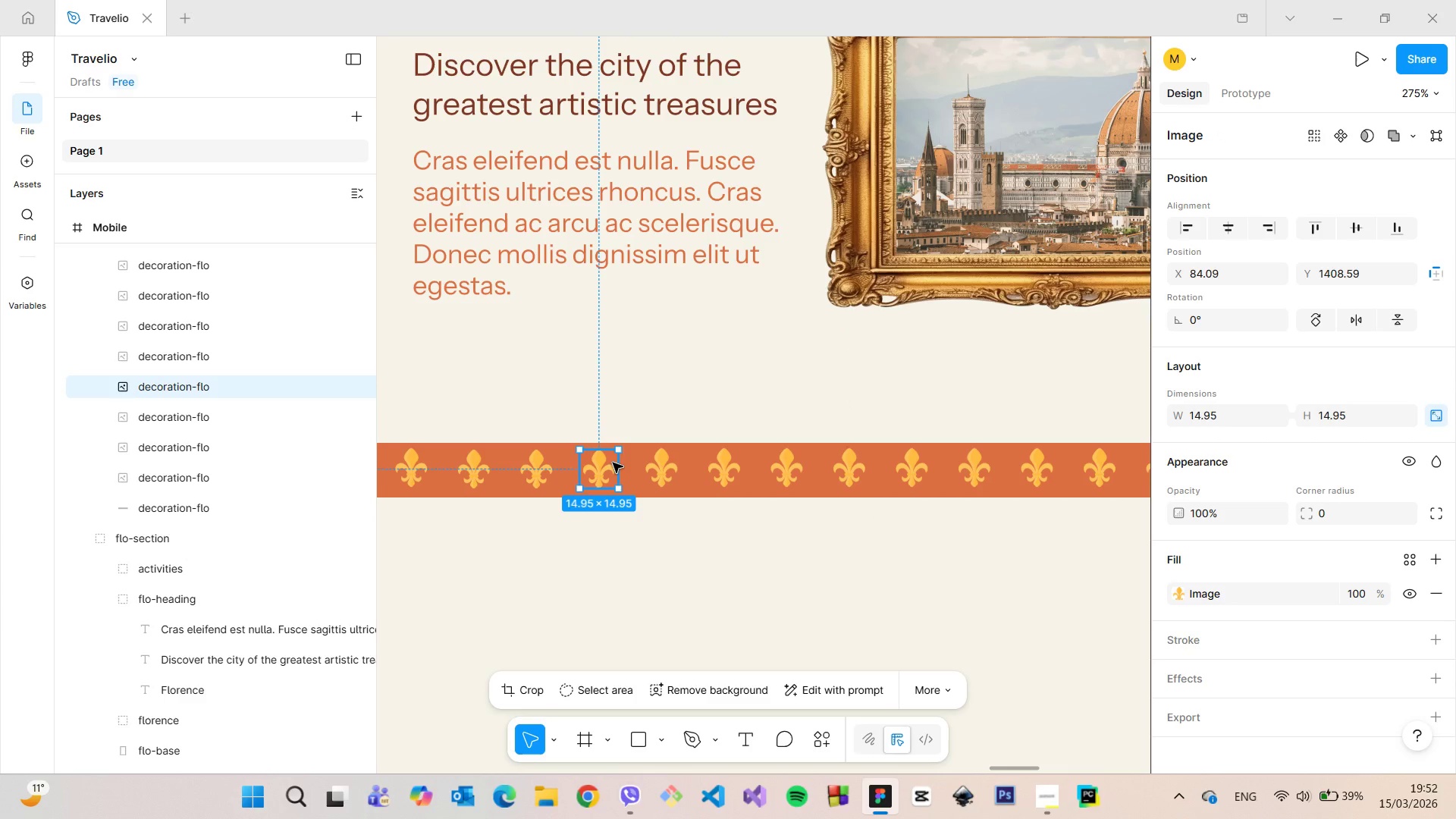 
hold_key(key=AltLeft, duration=1.52)
 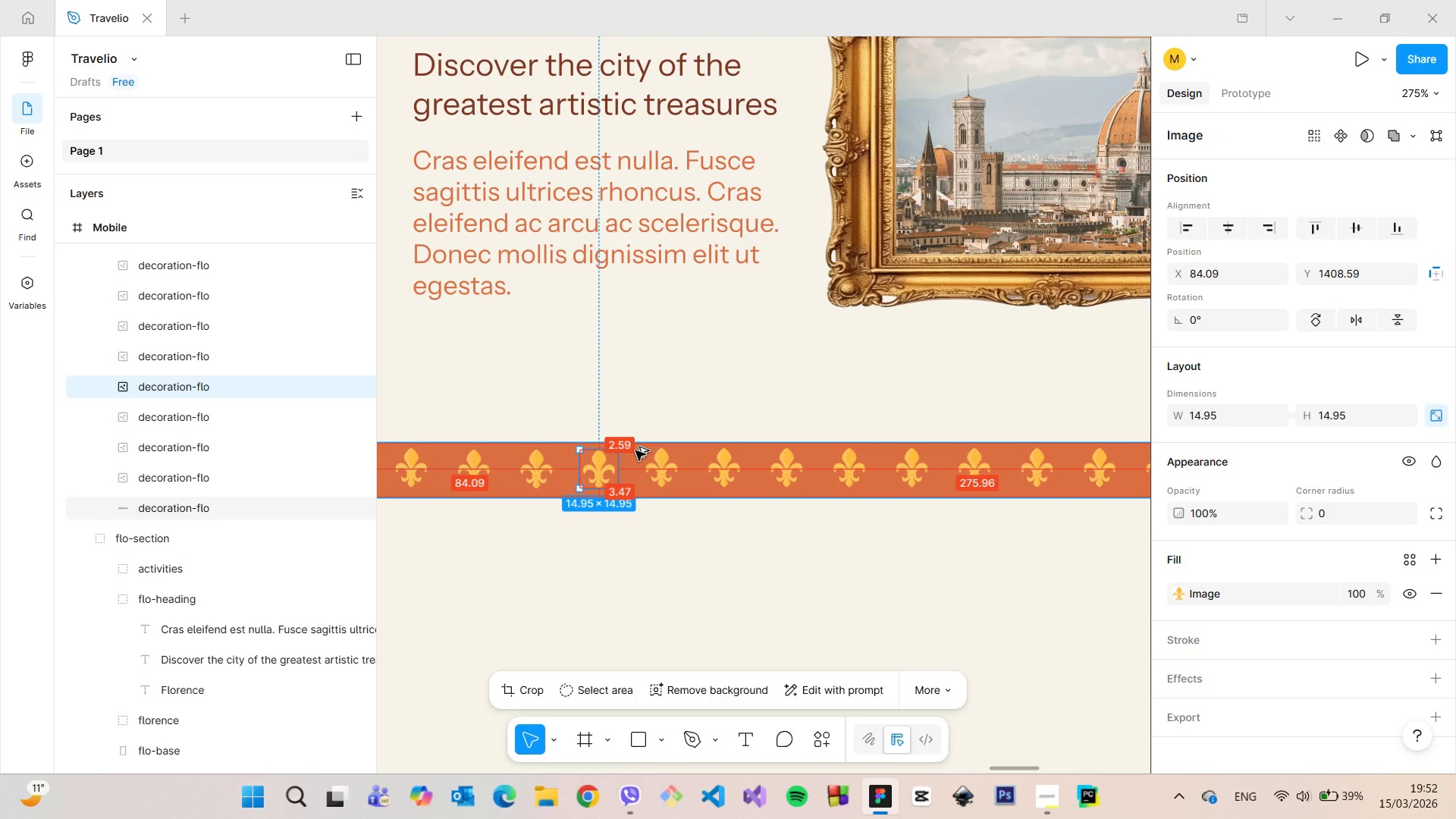 
hold_key(key=AltLeft, duration=0.86)
 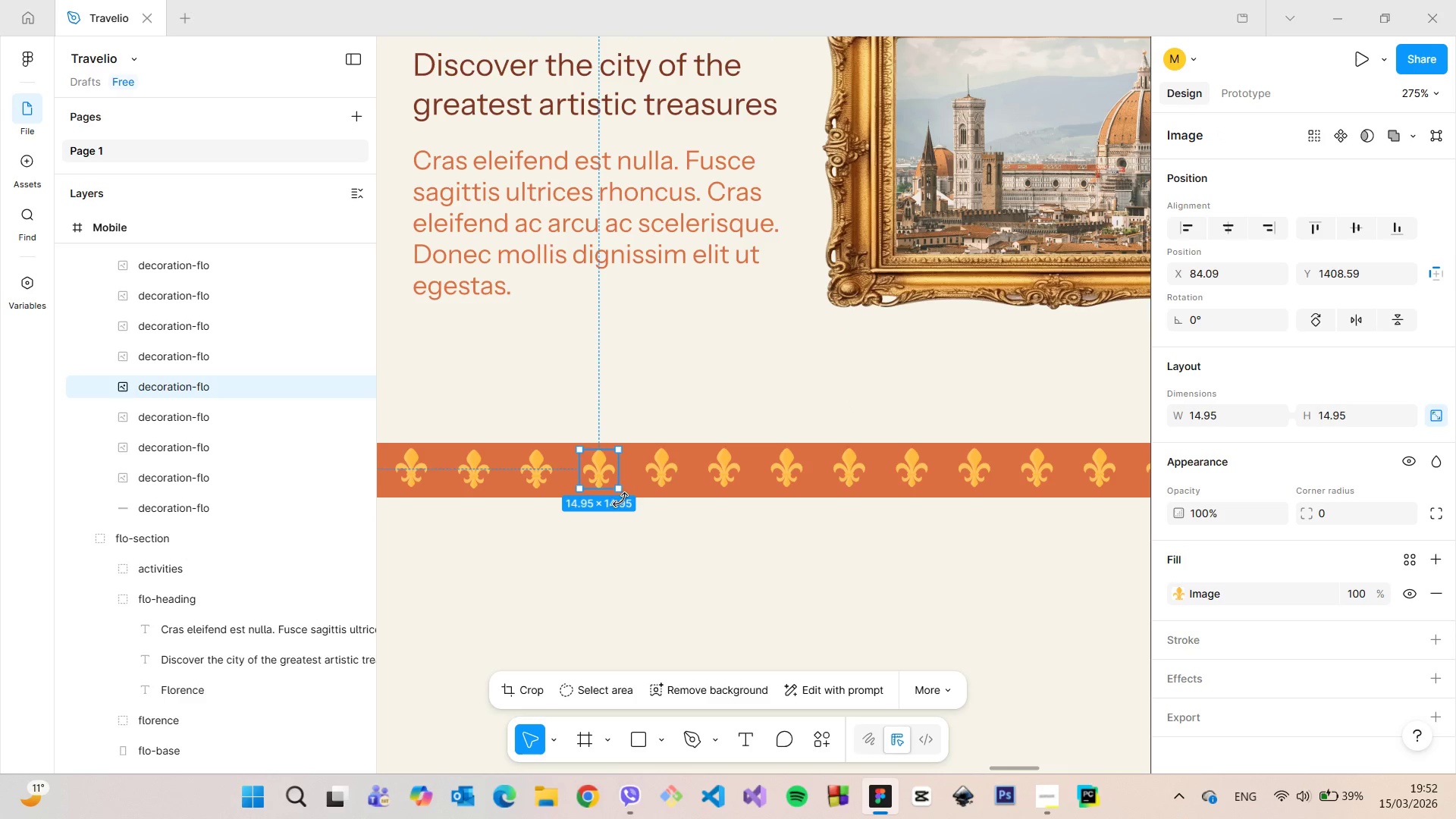 
scroll: coordinate [615, 506], scroll_direction: up, amount: 12.0
 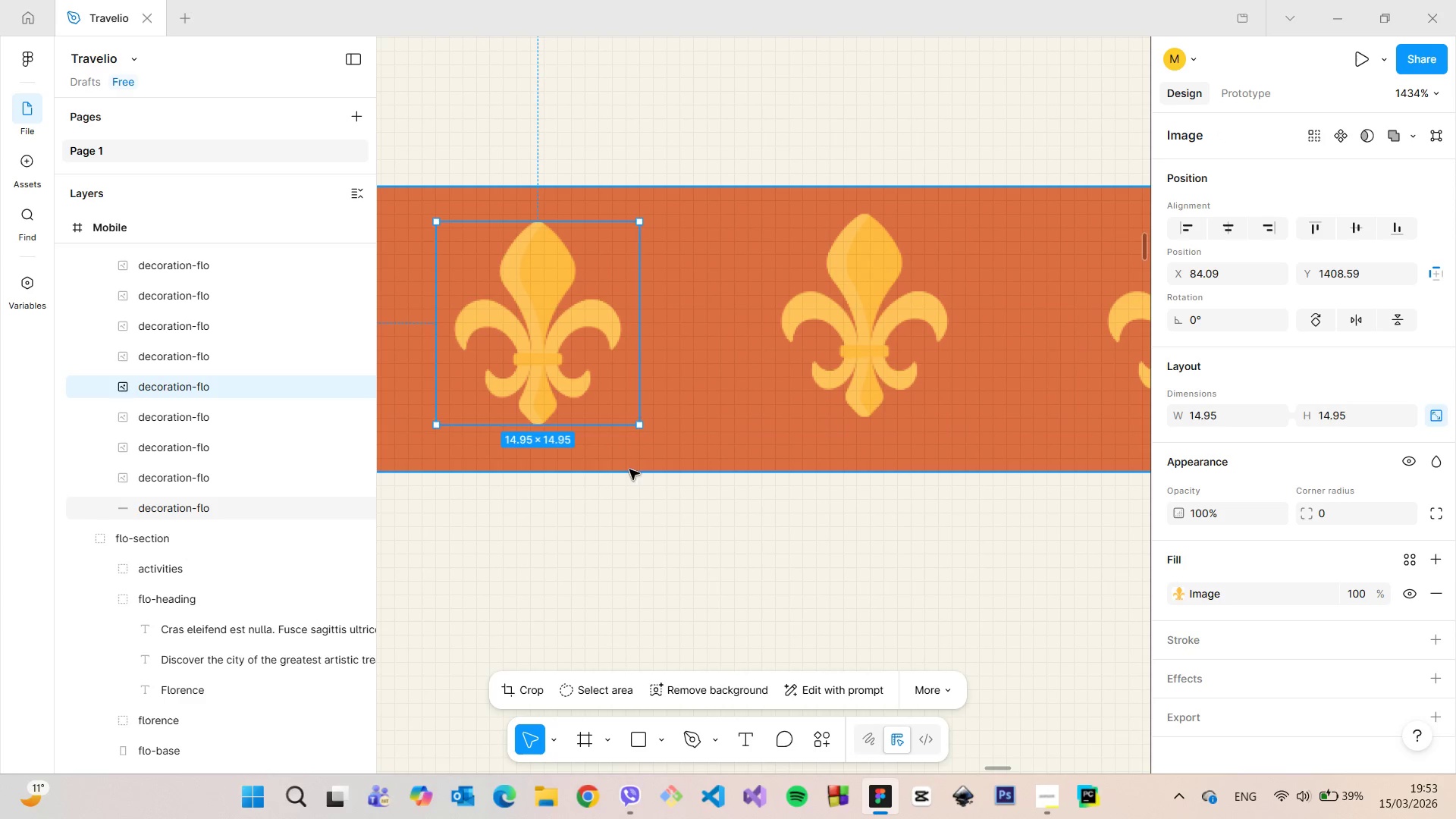 
left_click([629, 466])
 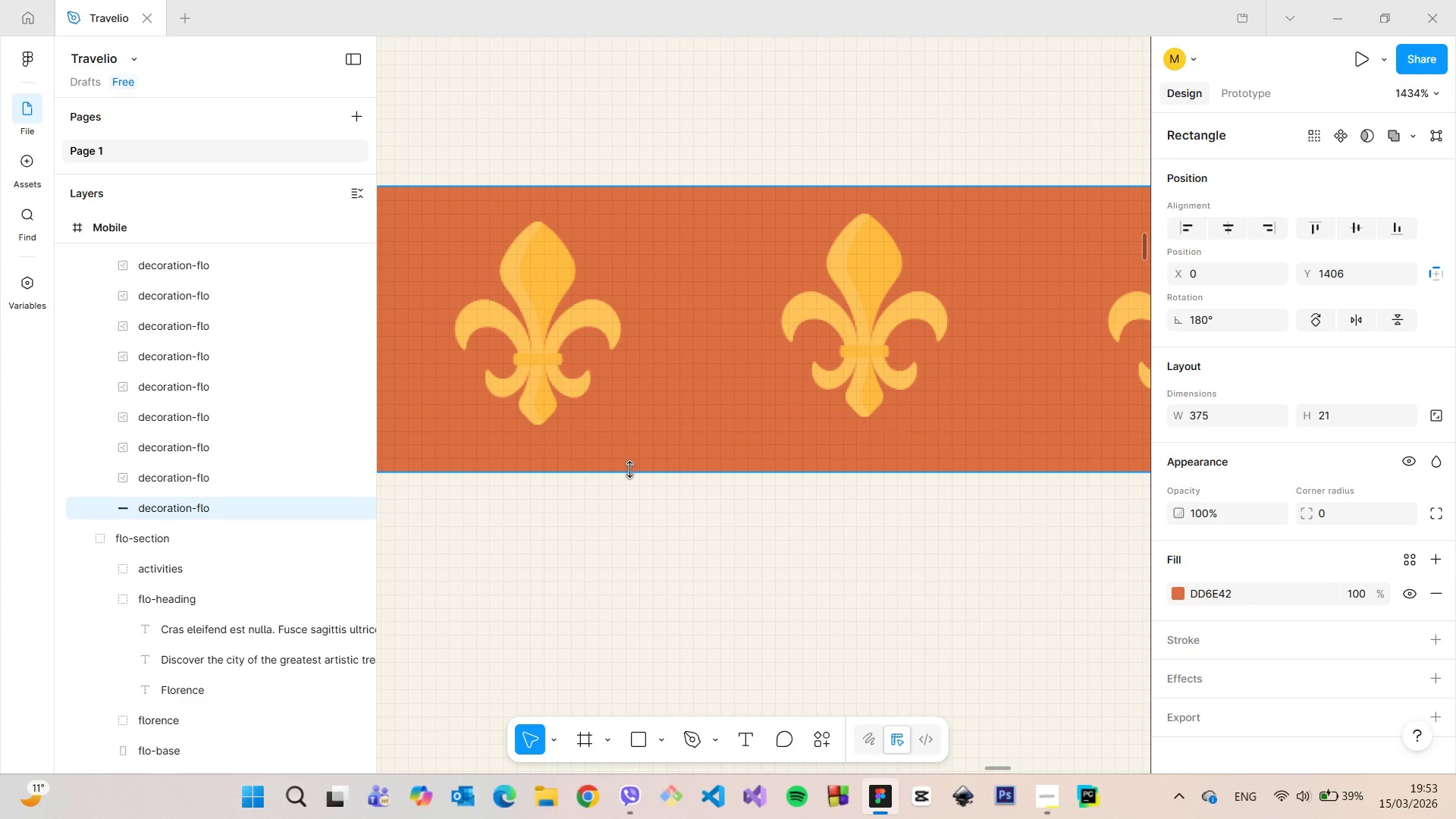 
left_click_drag(start_coordinate=[629, 469], to_coordinate=[631, 463])
 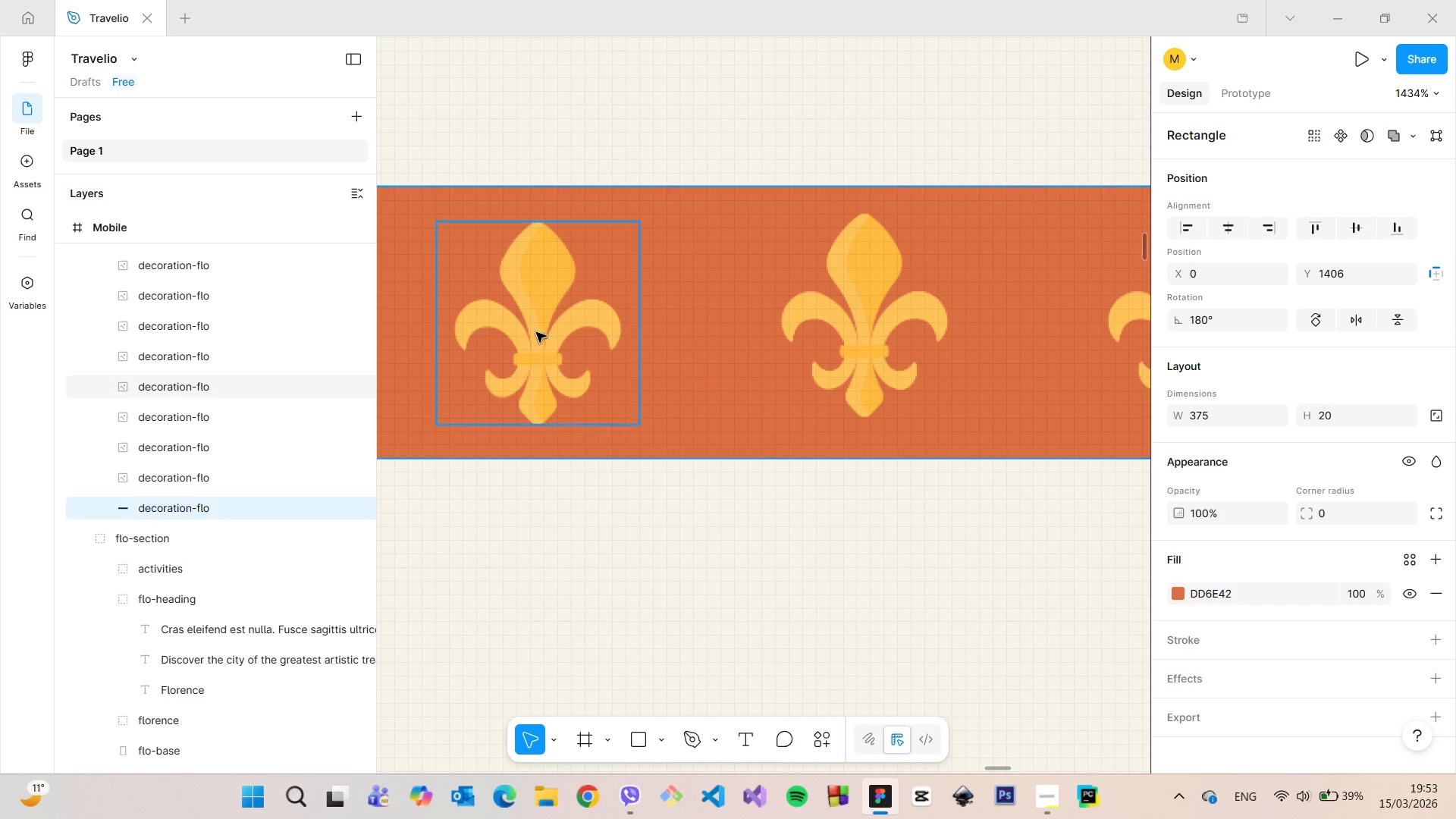 
left_click([536, 332])
 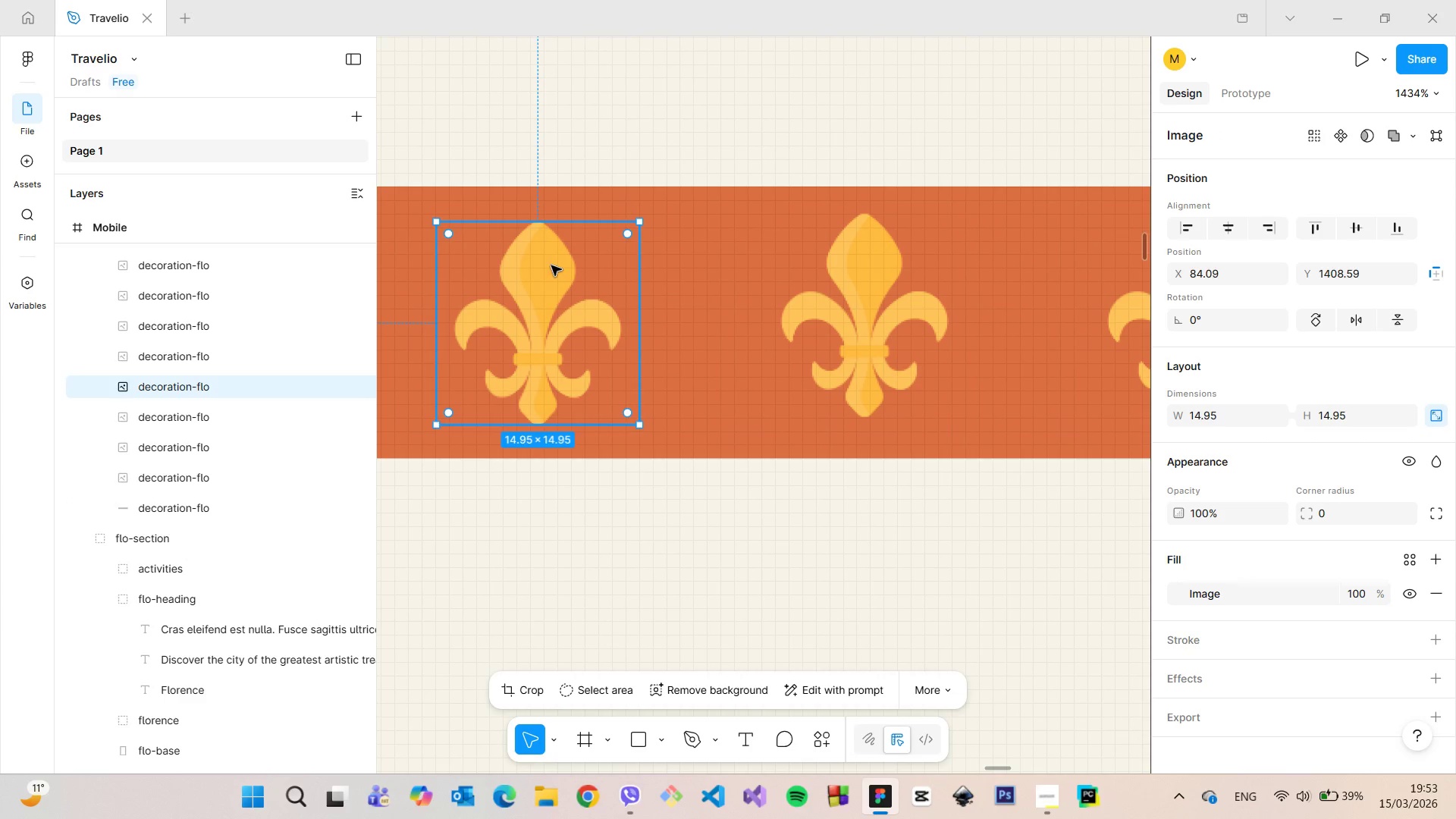 
hold_key(key=AltLeft, duration=1.25)
 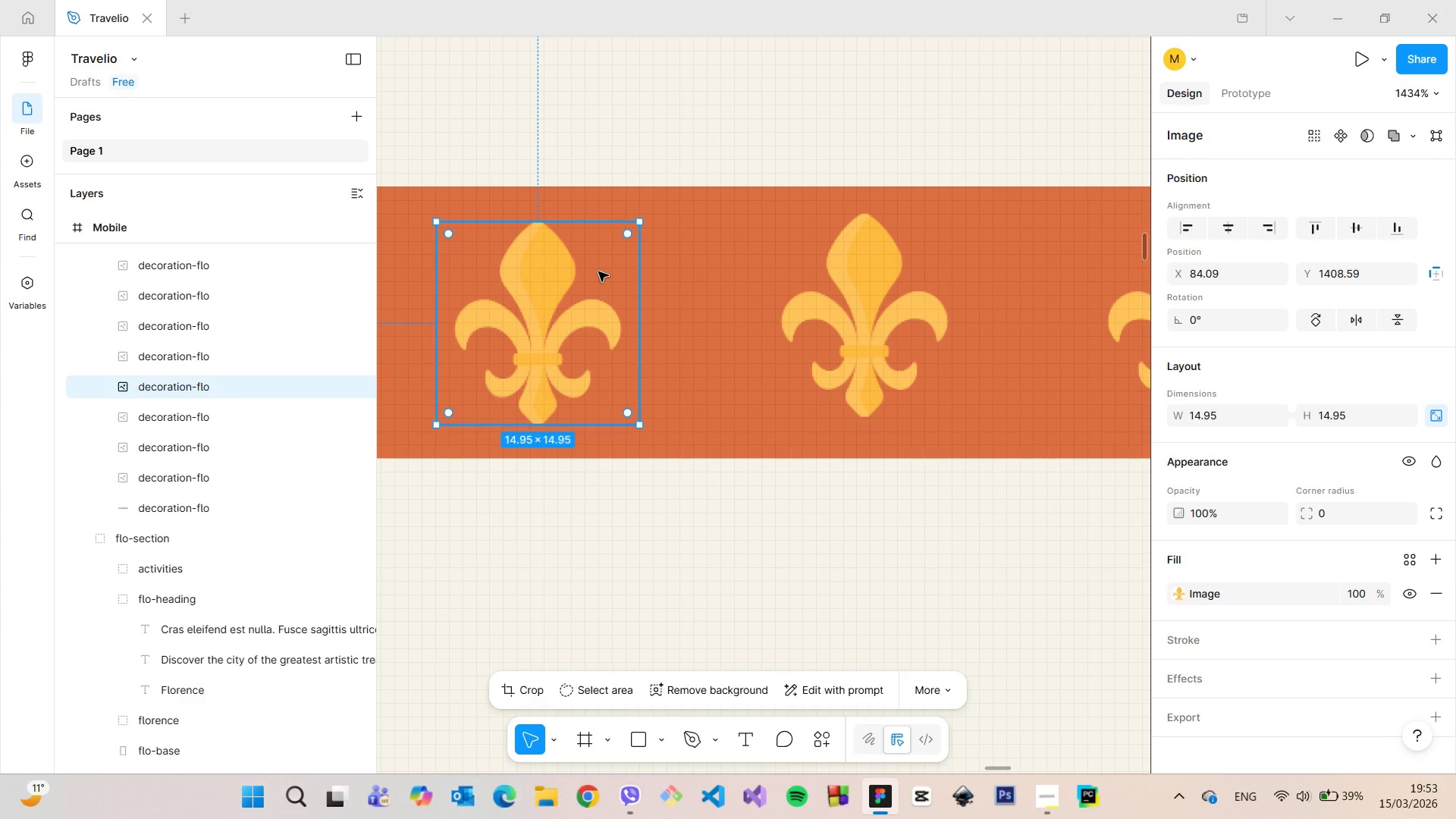 
scroll: coordinate [604, 281], scroll_direction: down, amount: 29.0
 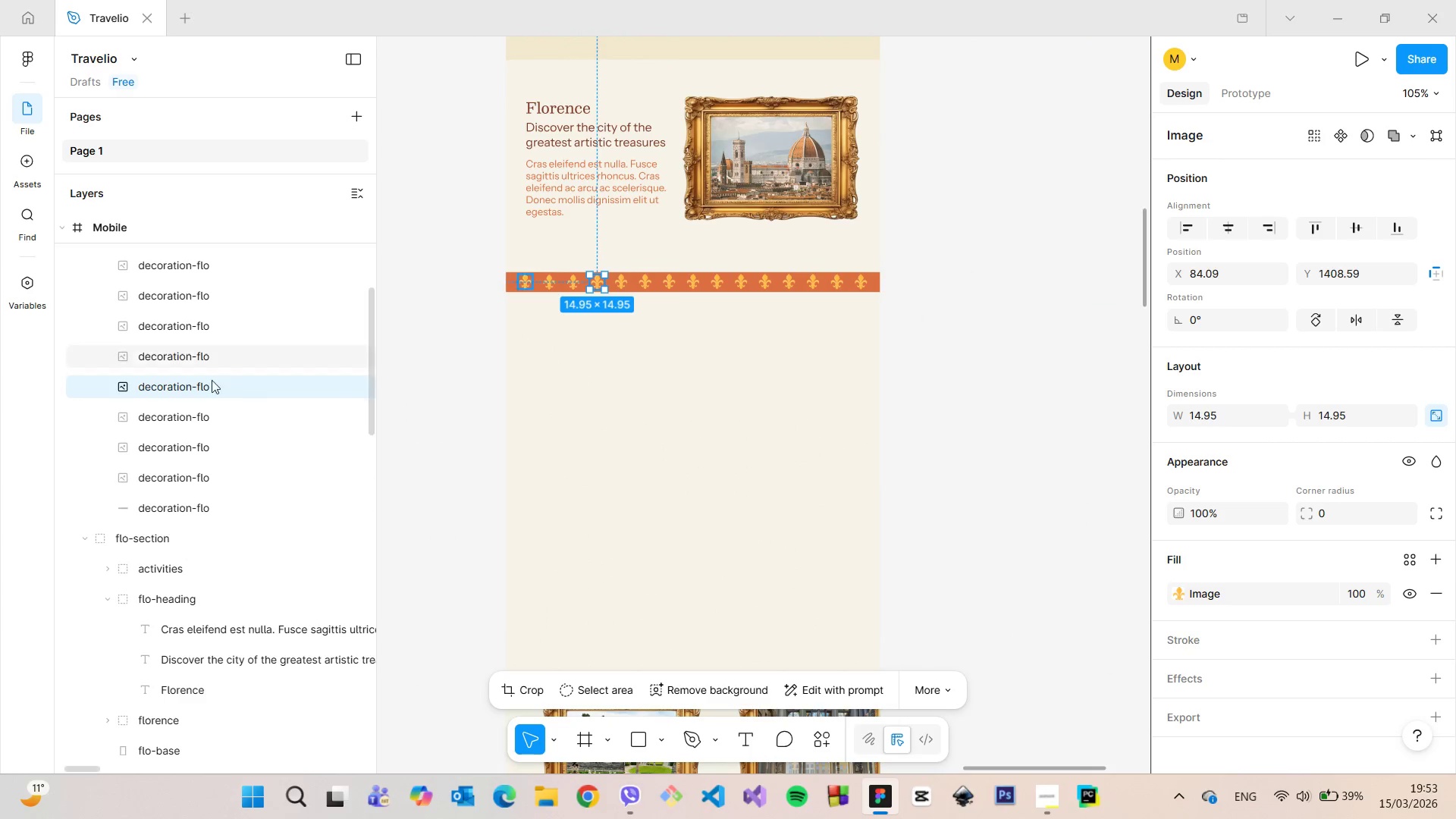 
scroll: coordinate [207, 381], scroll_direction: up, amount: 4.0
 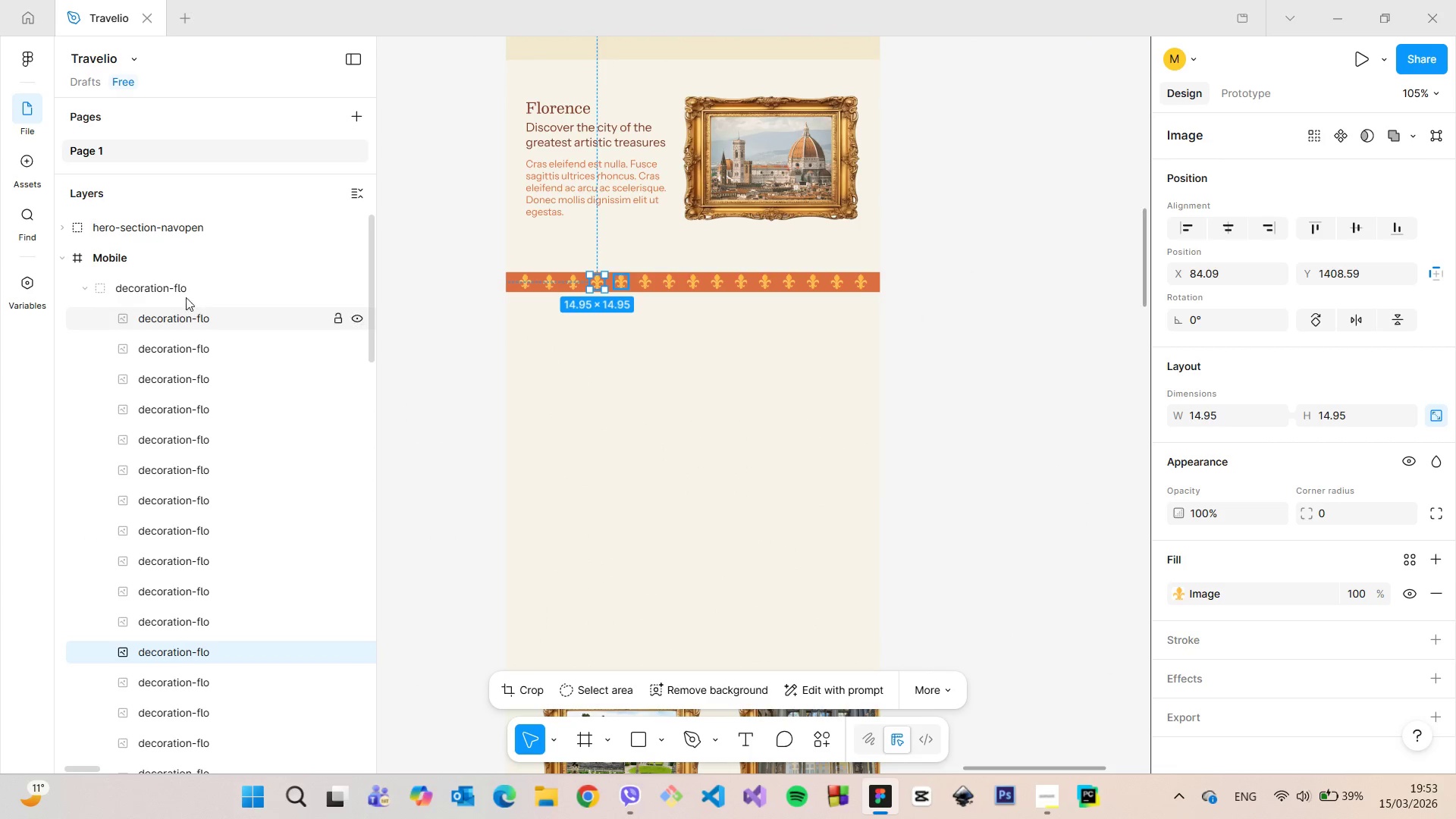 
left_click([183, 293])
 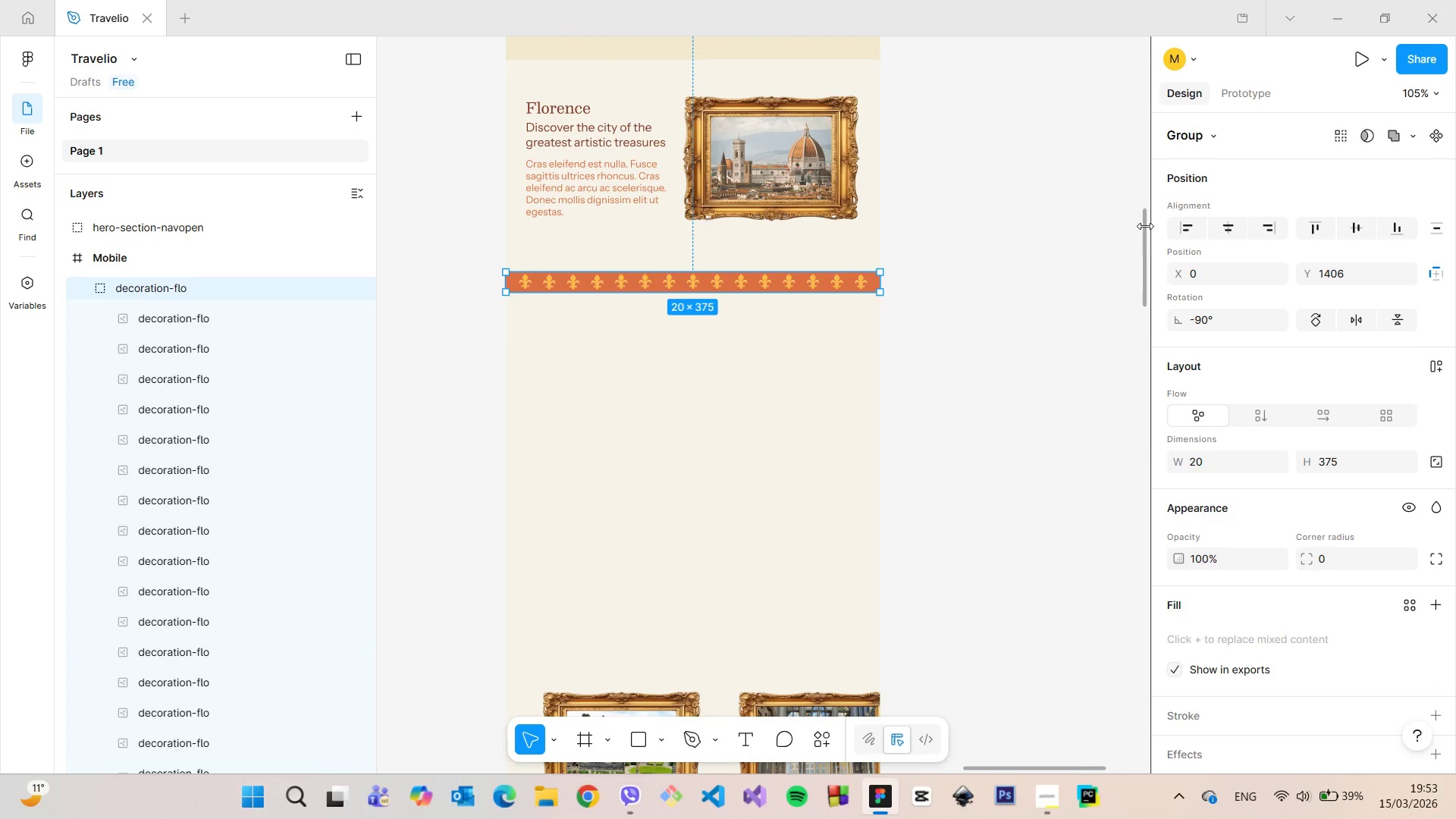 
left_click_drag(start_coordinate=[1144, 225], to_coordinate=[1144, 199])
 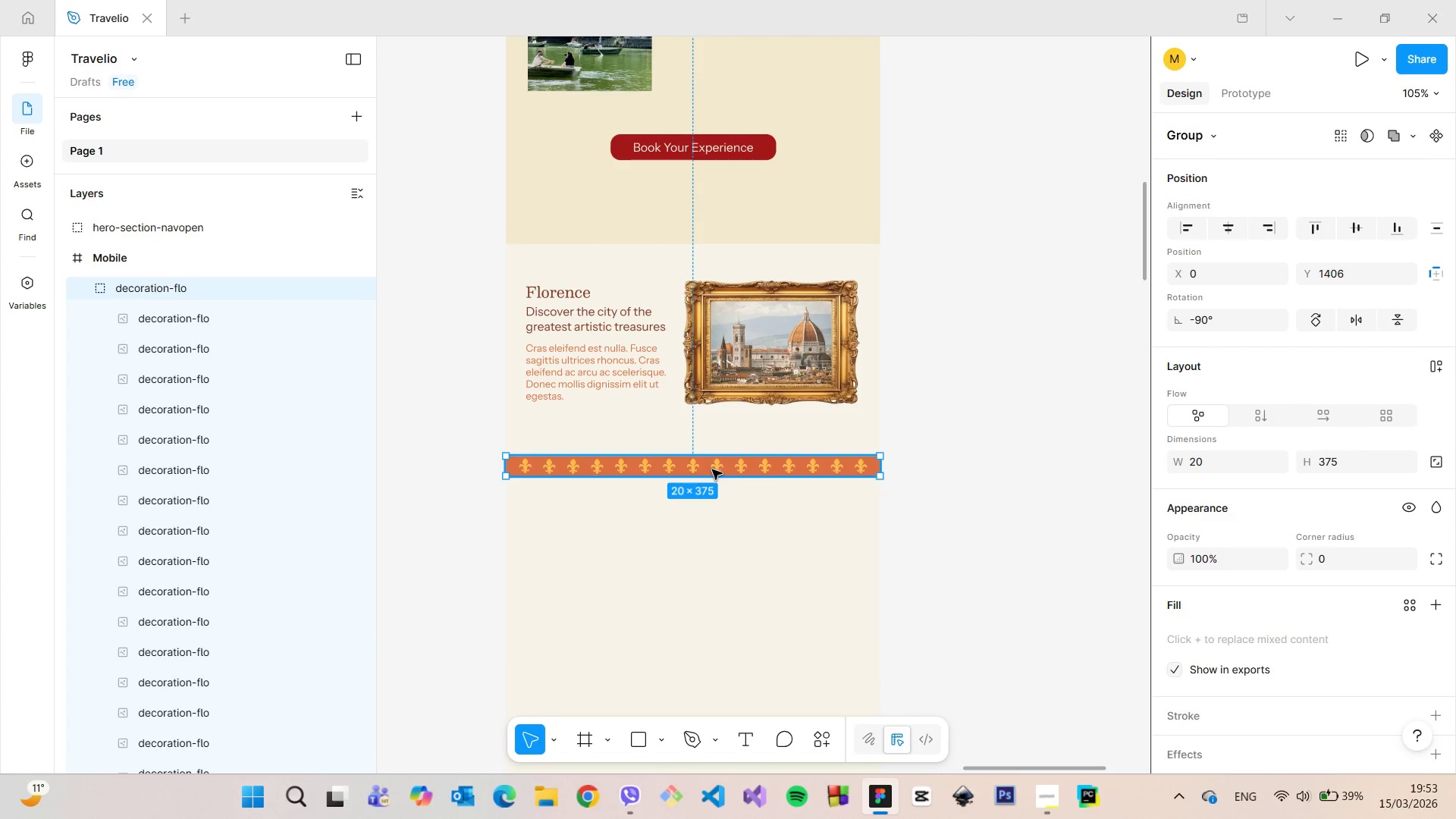 
left_click_drag(start_coordinate=[712, 469], to_coordinate=[712, 463])
 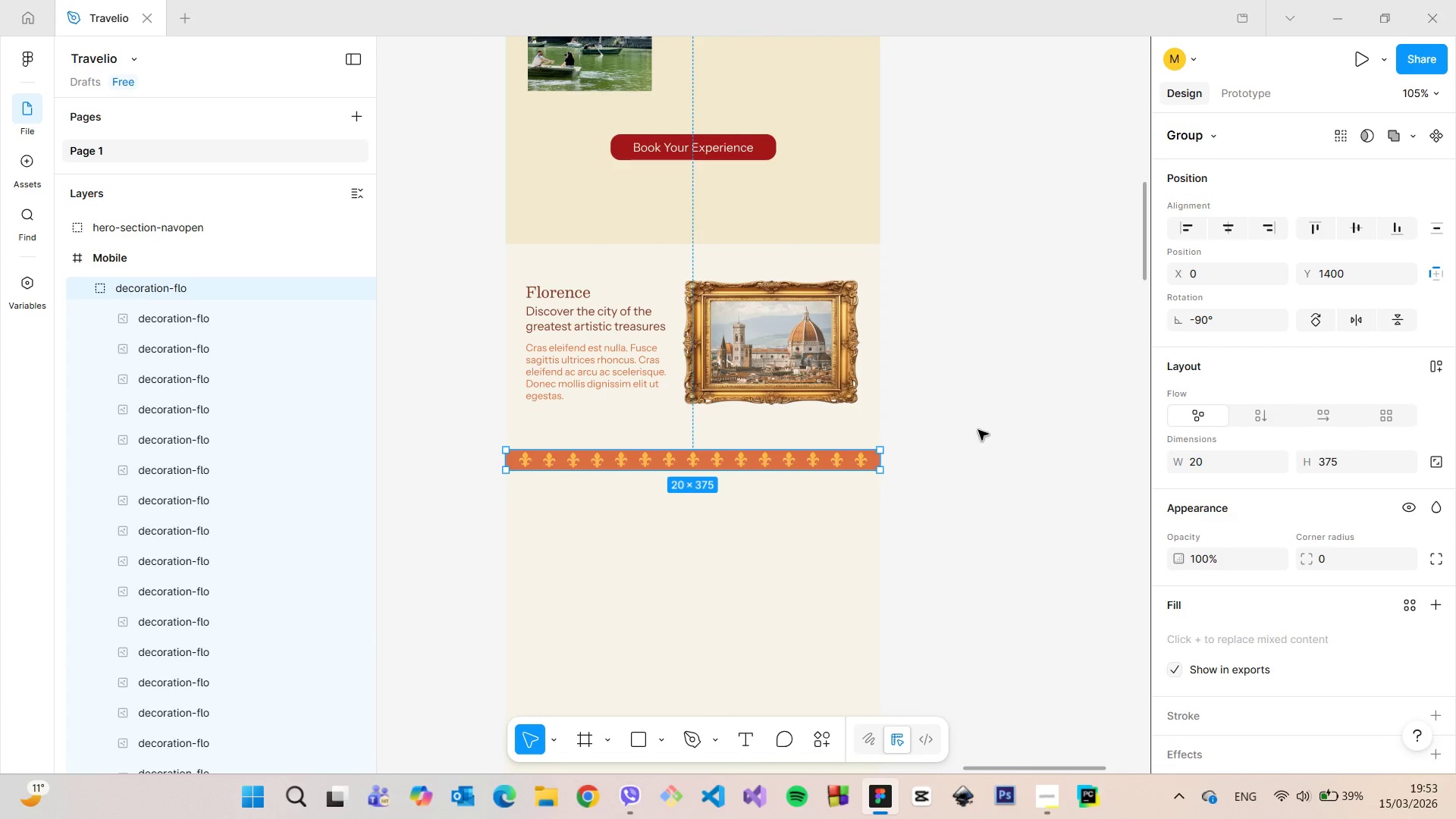 
left_click([1015, 428])
 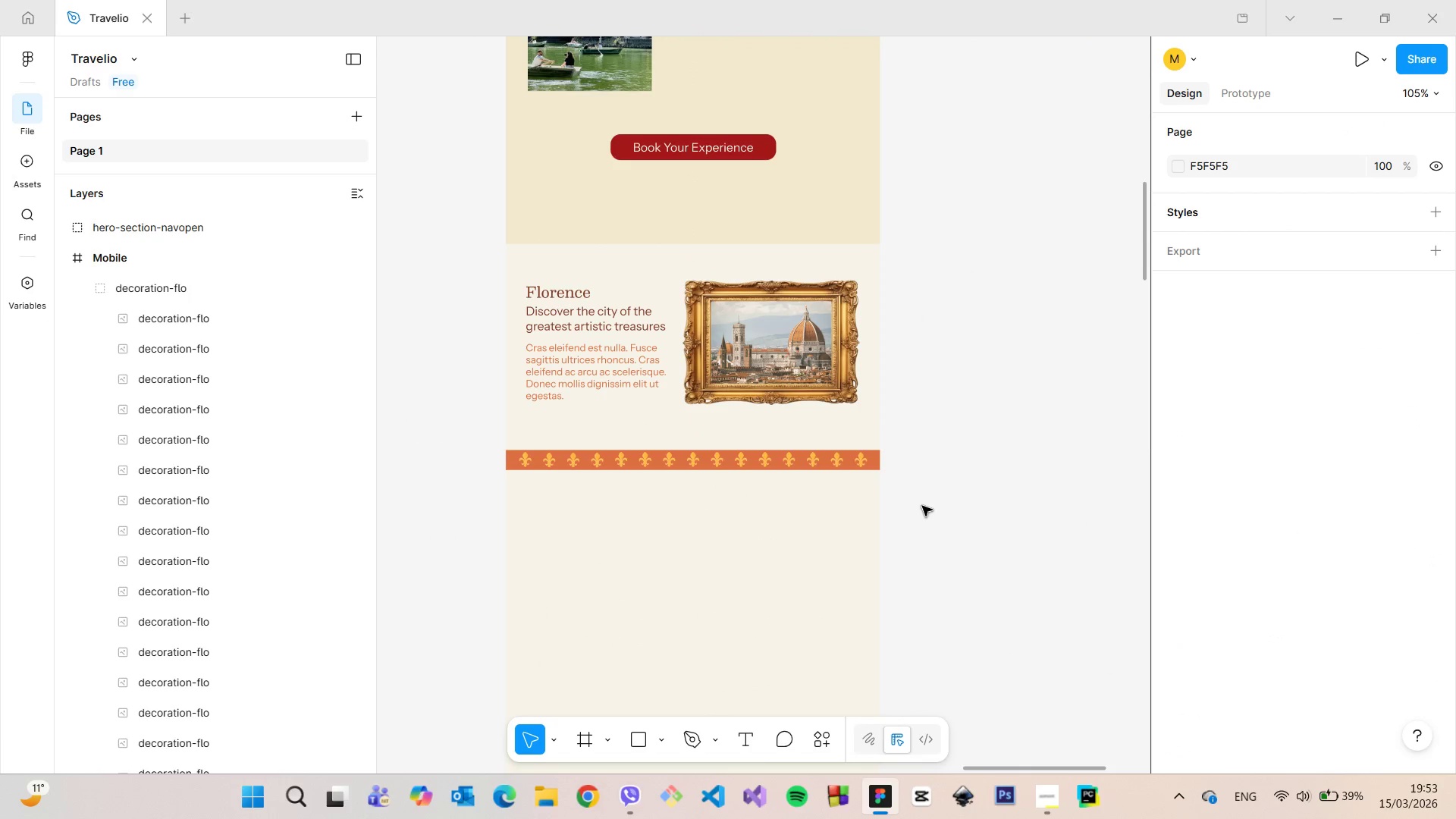 
scroll: coordinate [912, 640], scroll_direction: down, amount: 11.0
 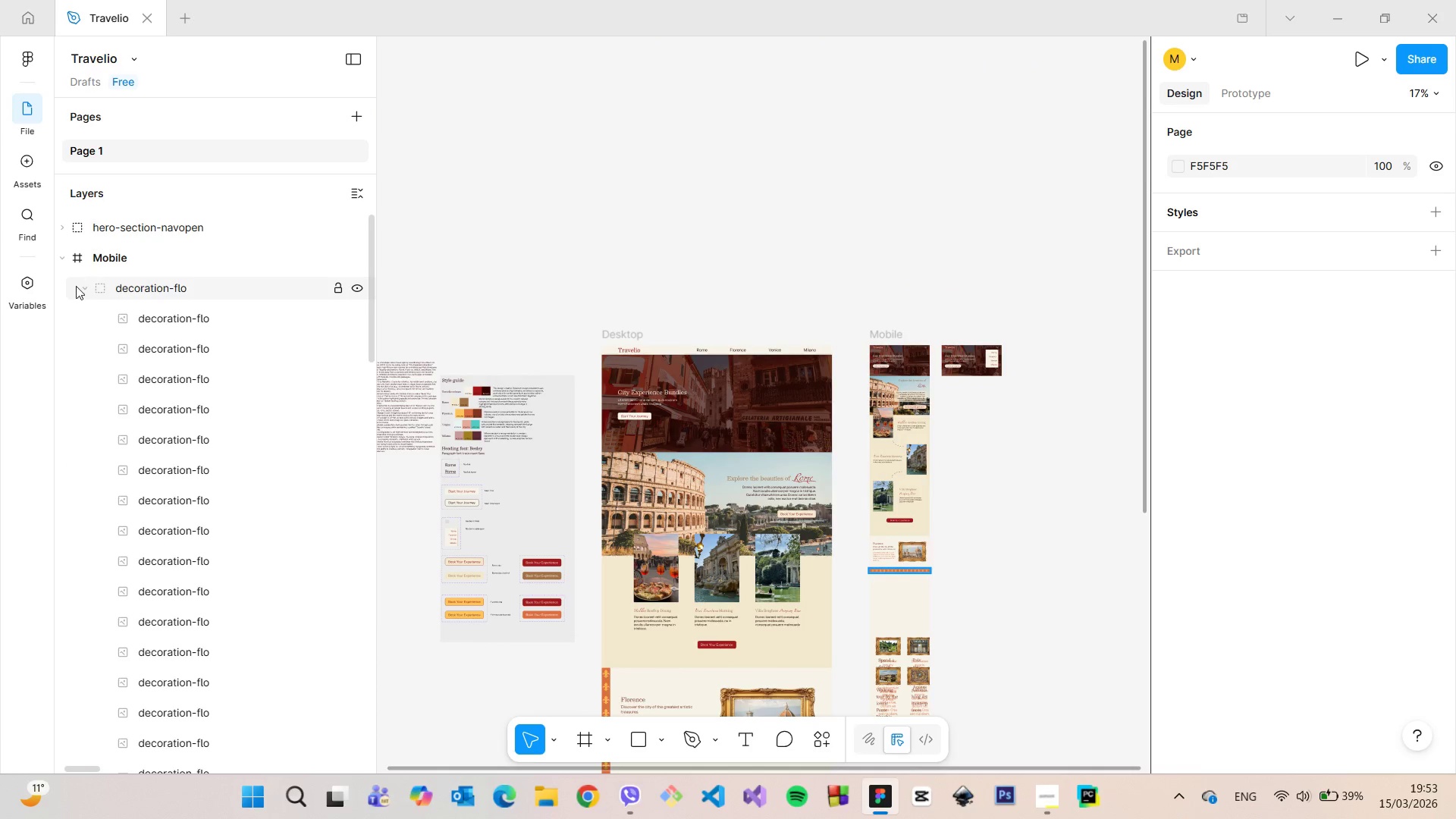 
left_click([78, 290])
 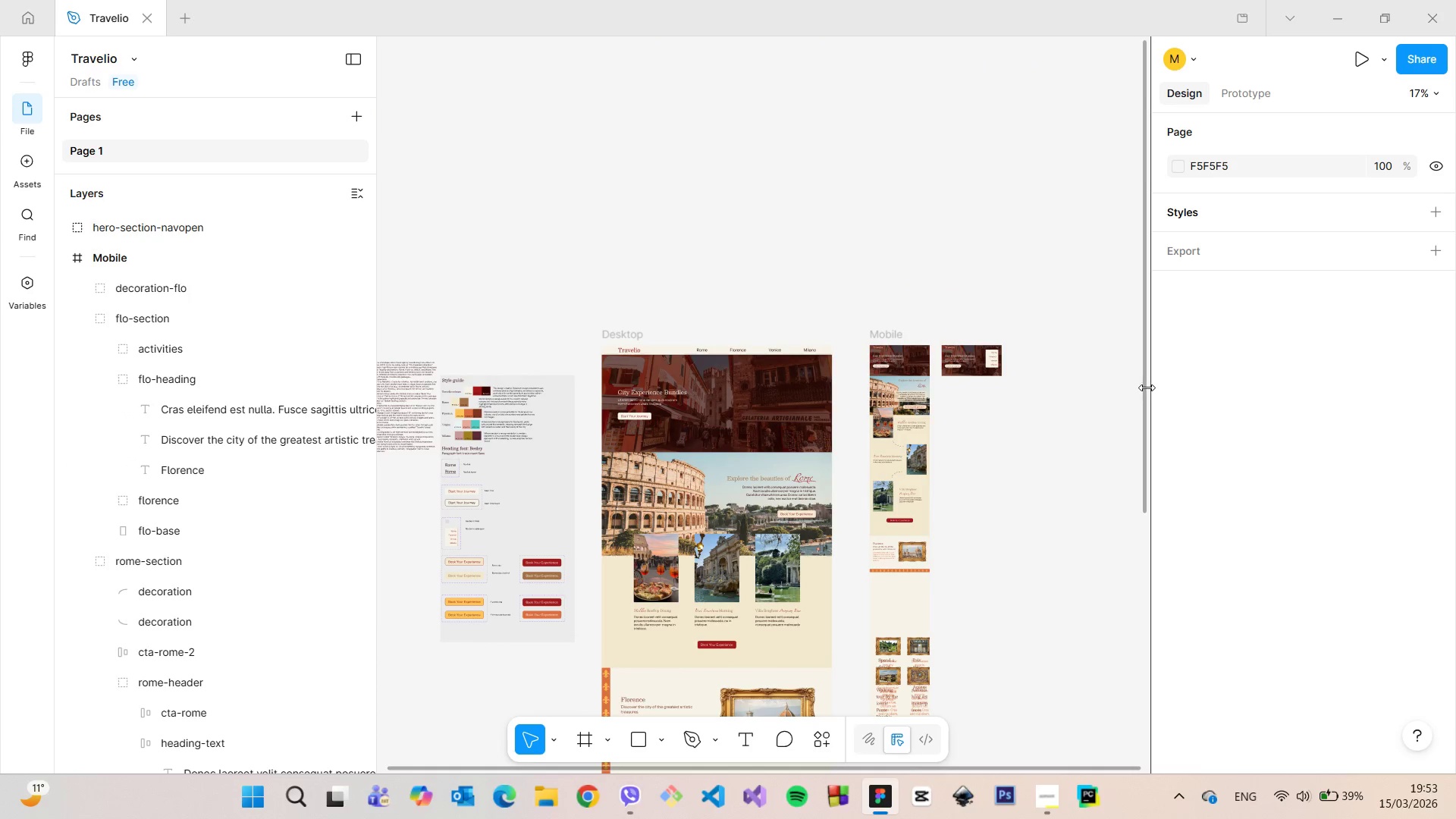 
left_click_drag(start_coordinate=[1143, 385], to_coordinate=[1103, 472])
 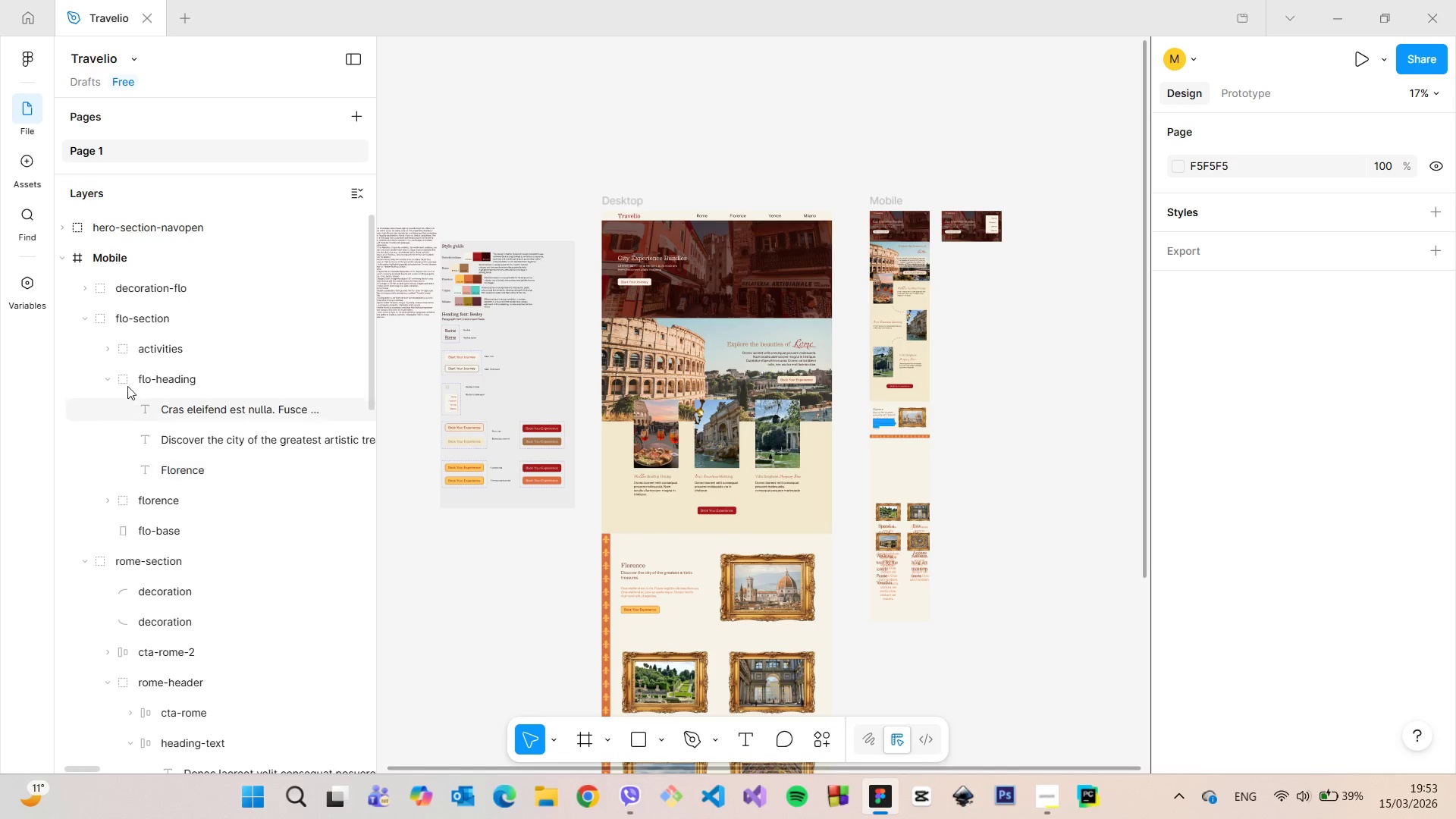 
left_click([109, 379])
 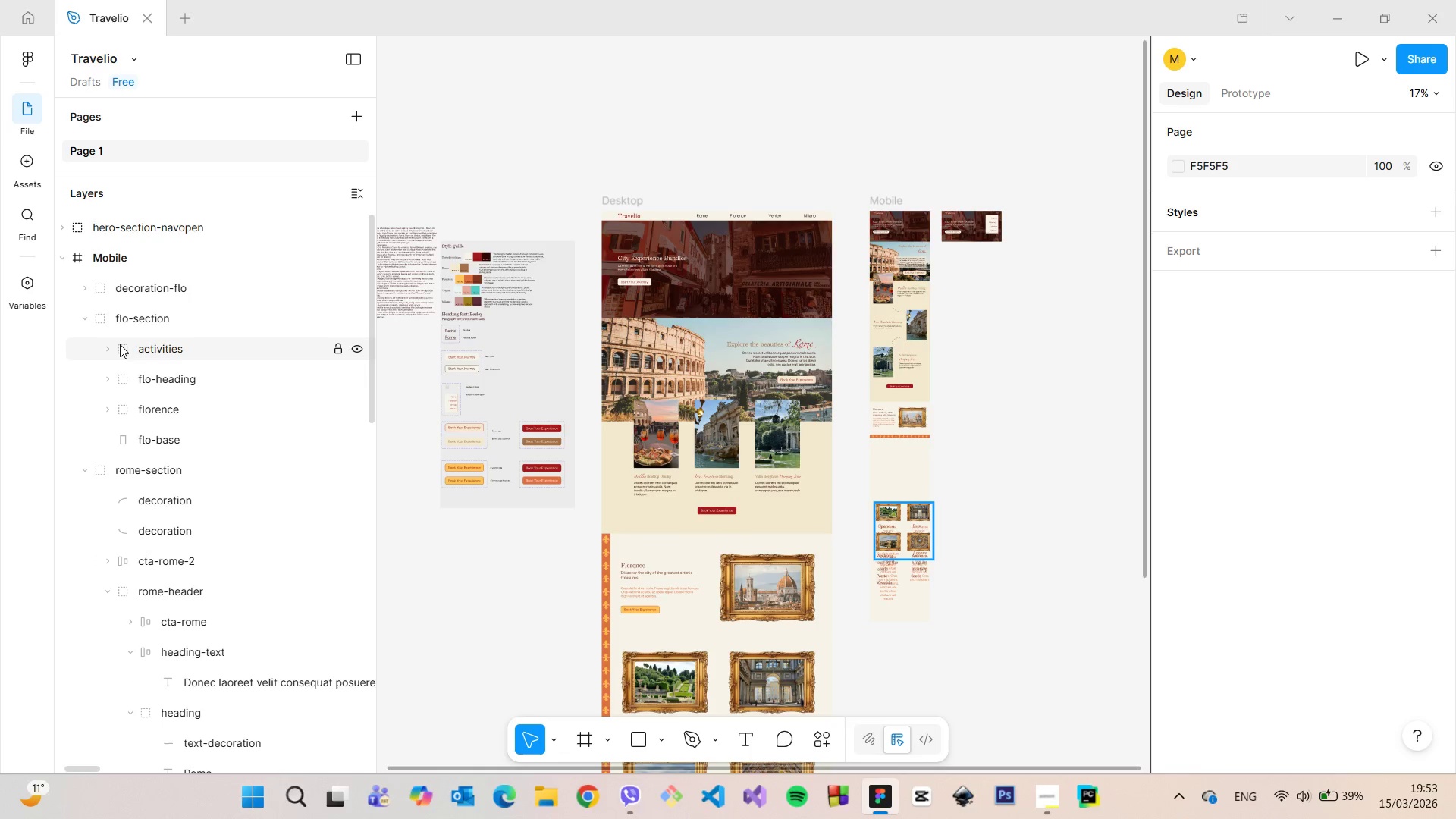 
left_click([112, 343])
 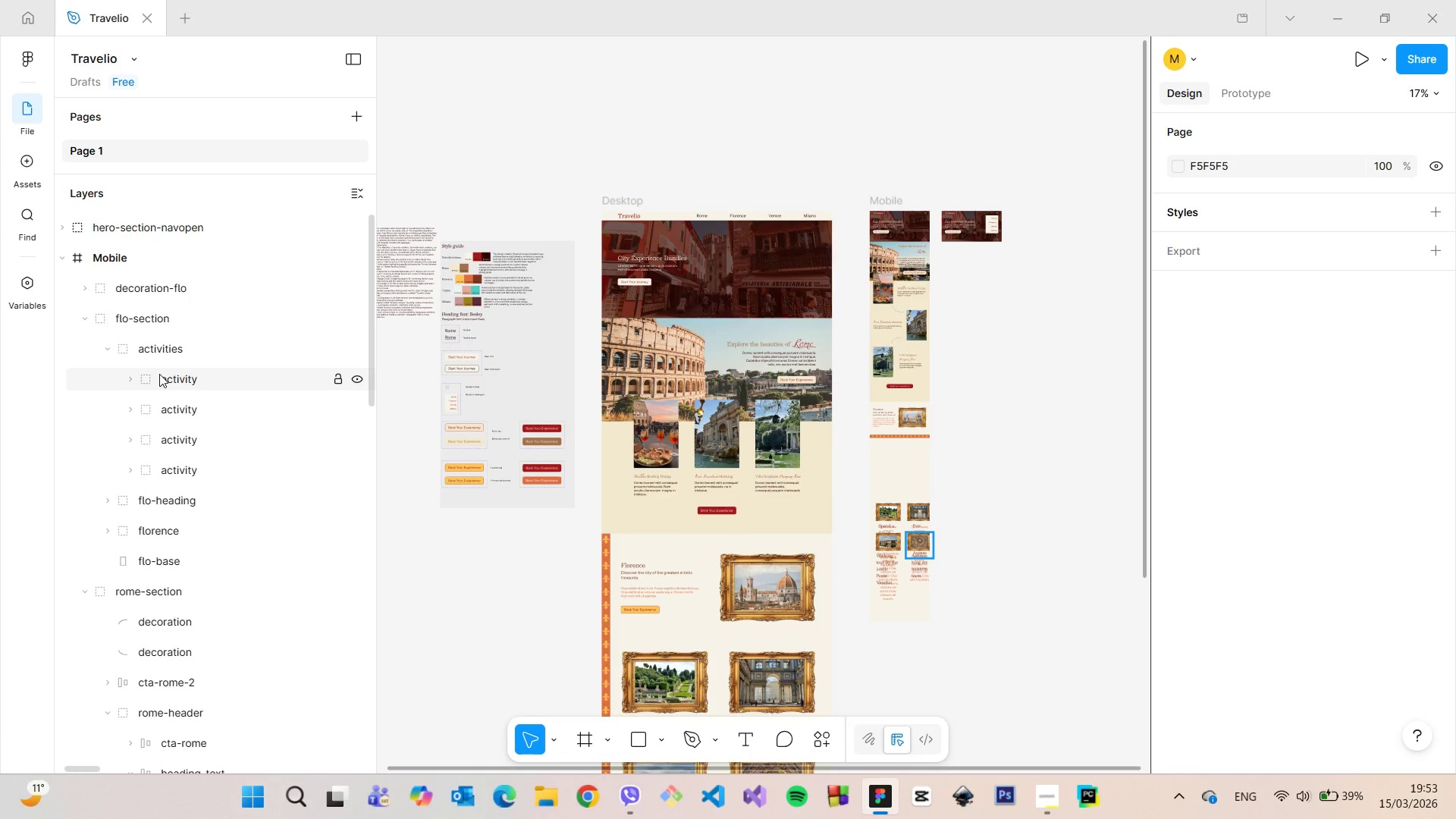 
left_click([159, 374])
 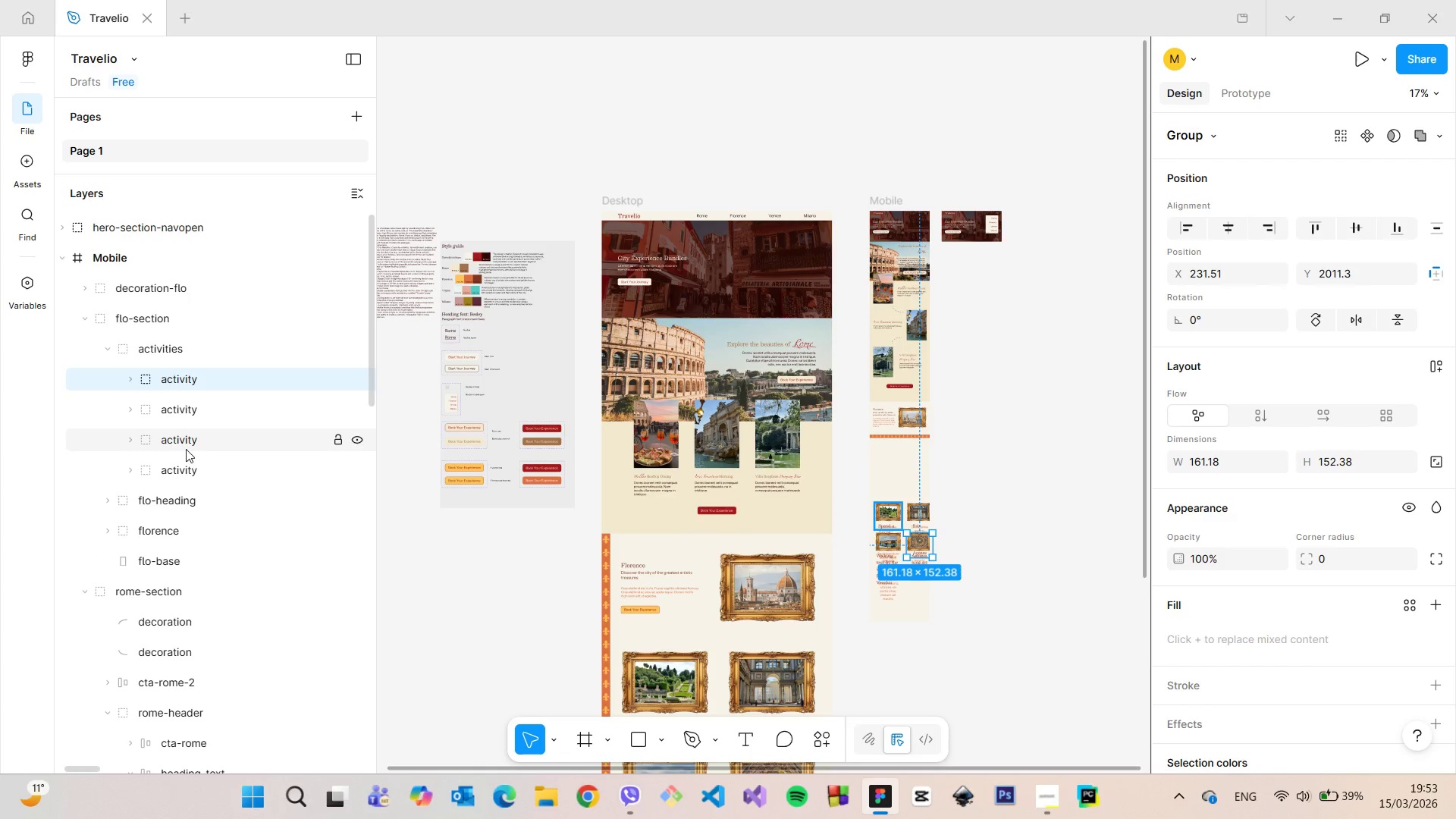 
left_click([190, 461])
 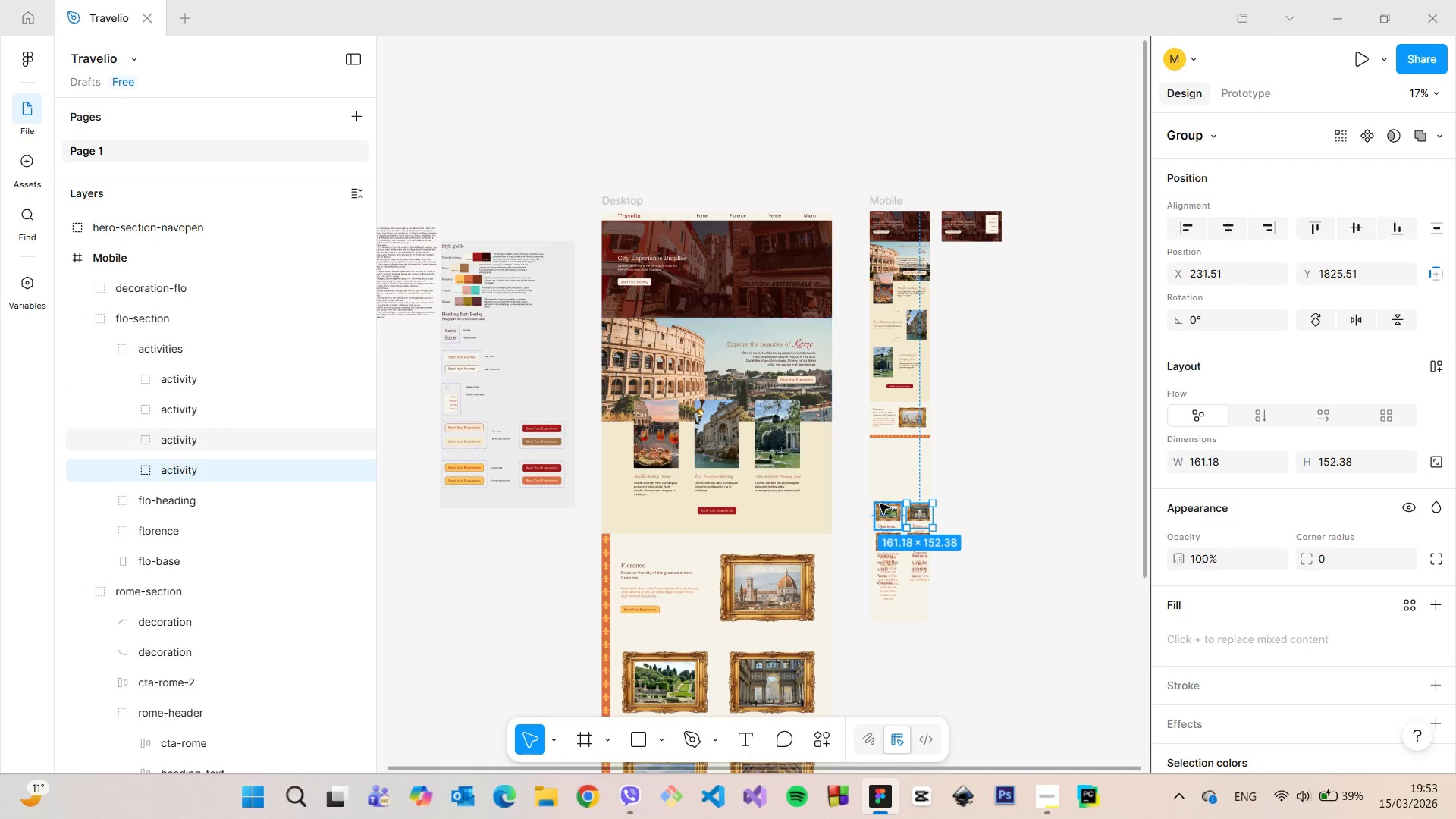 
left_click([886, 512])
 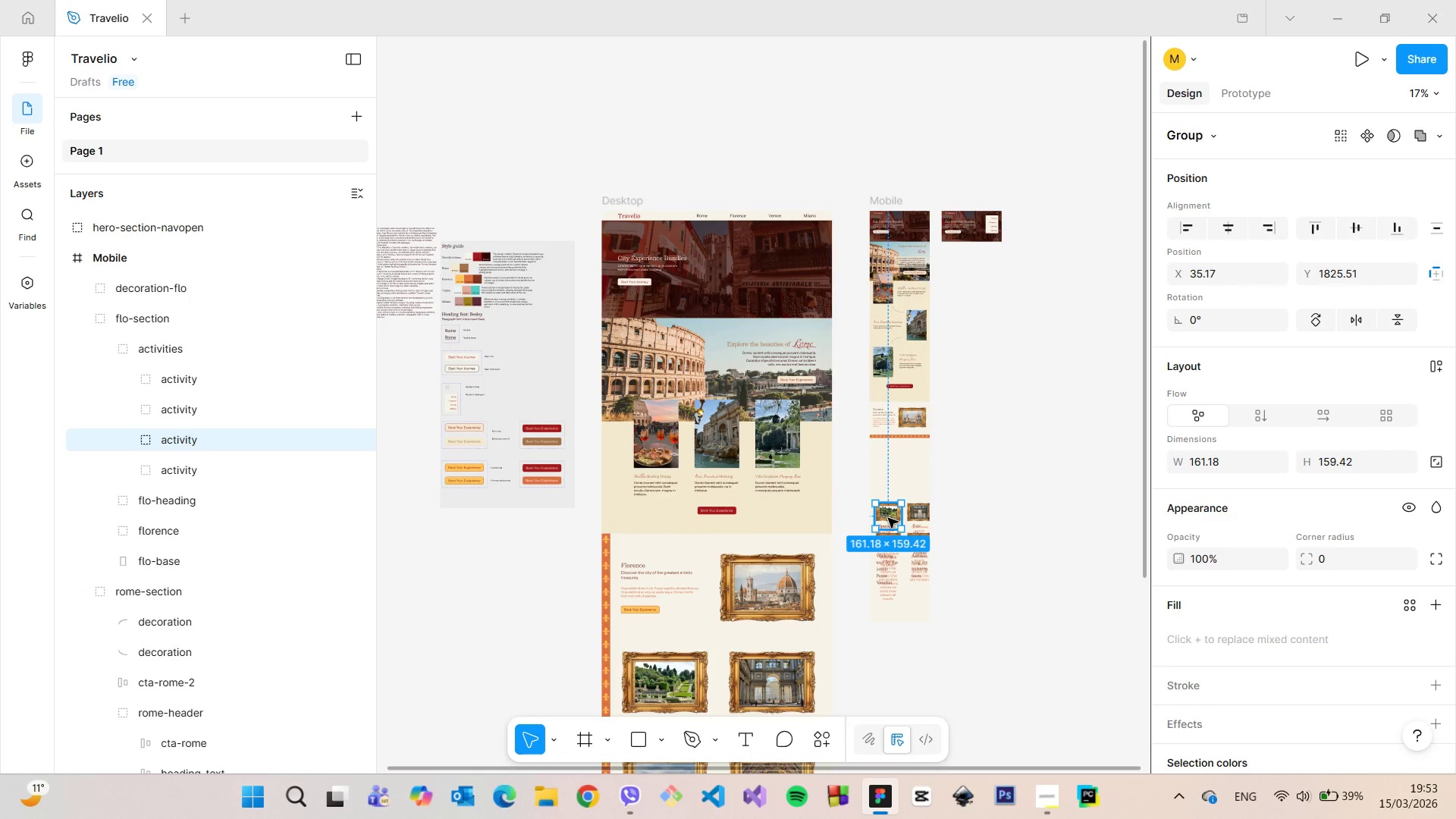 
left_click_drag(start_coordinate=[888, 518], to_coordinate=[890, 463])
 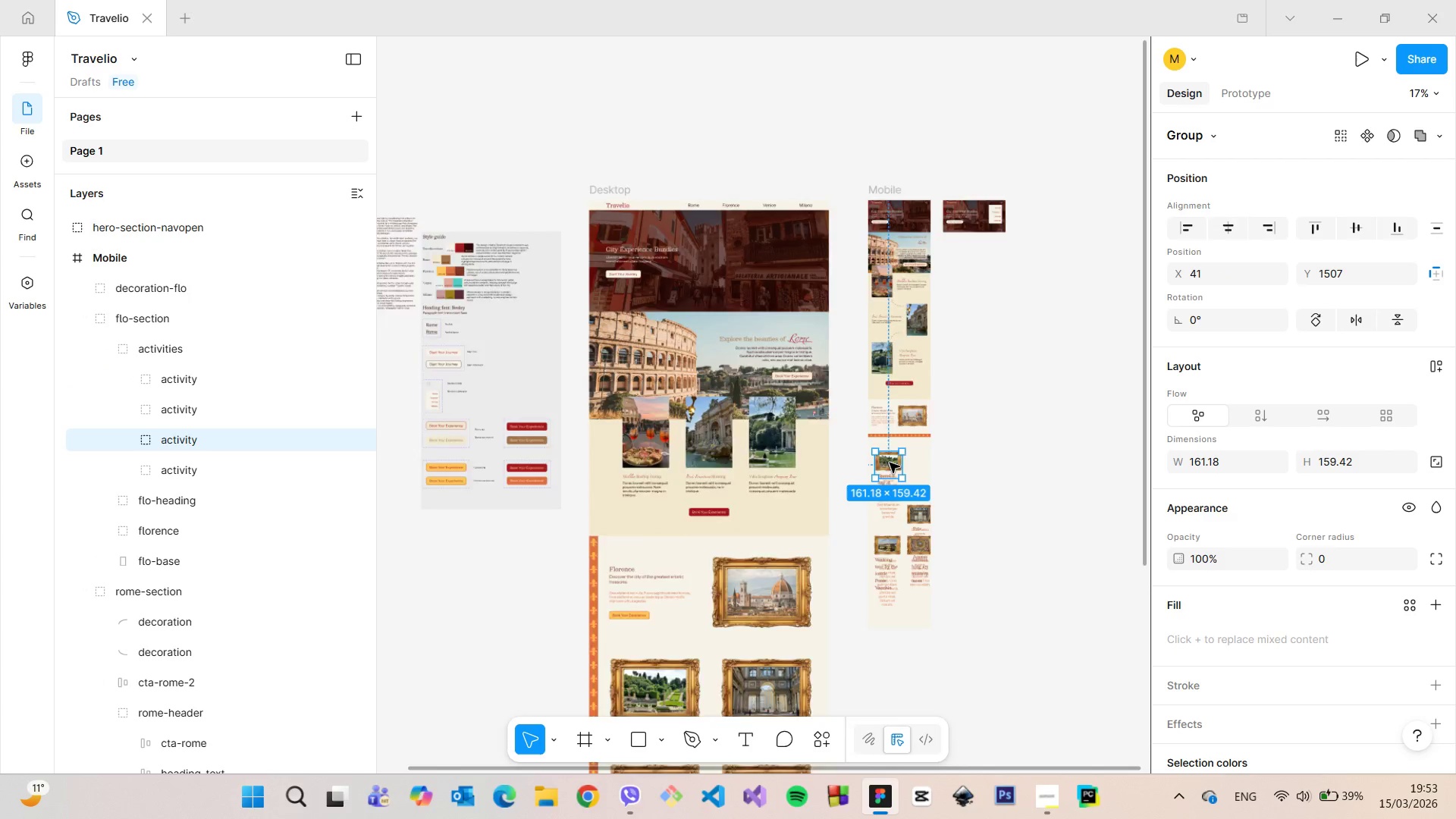 
scroll: coordinate [890, 463], scroll_direction: up, amount: 17.0
 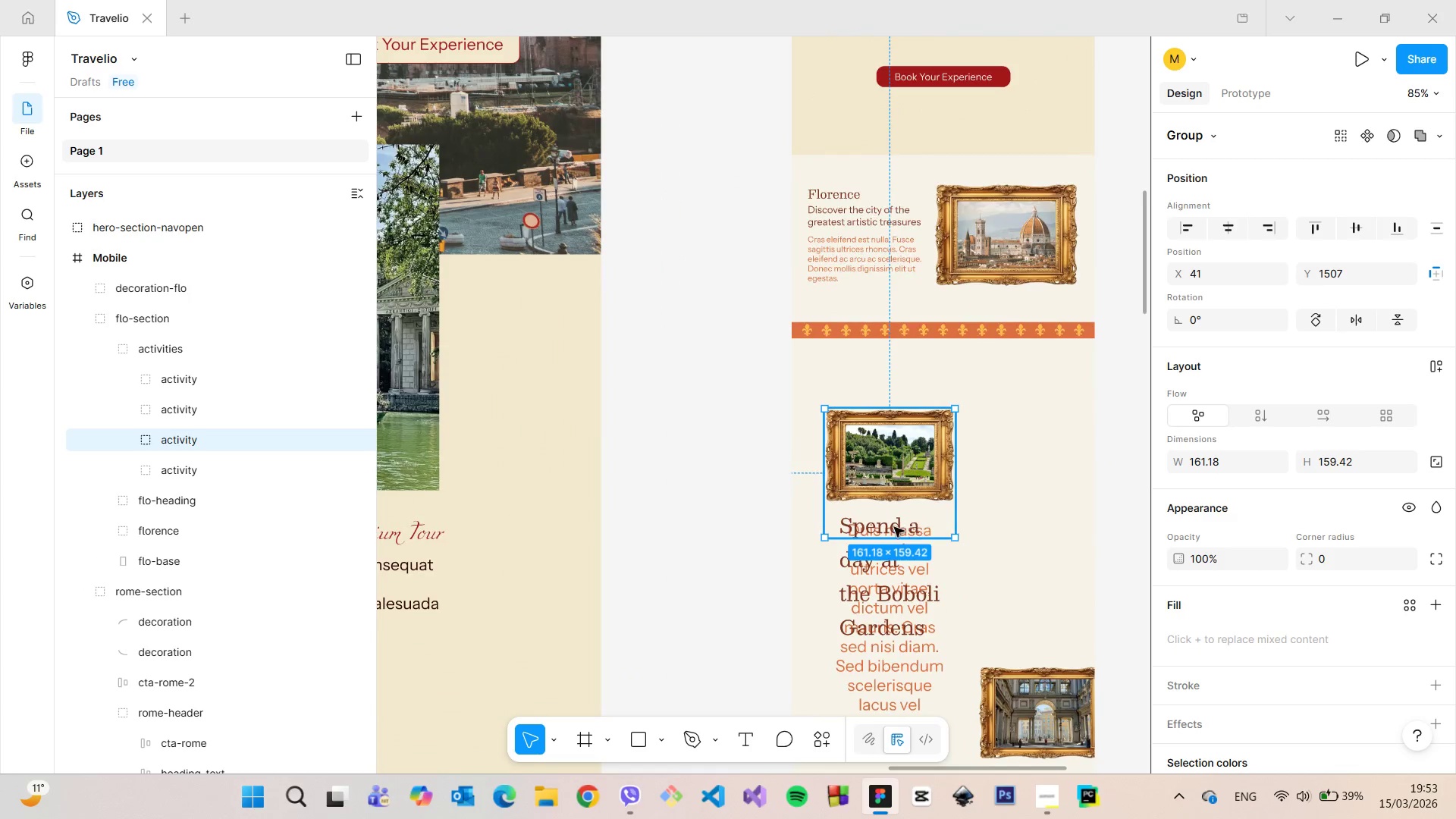 
double_click([893, 527])
 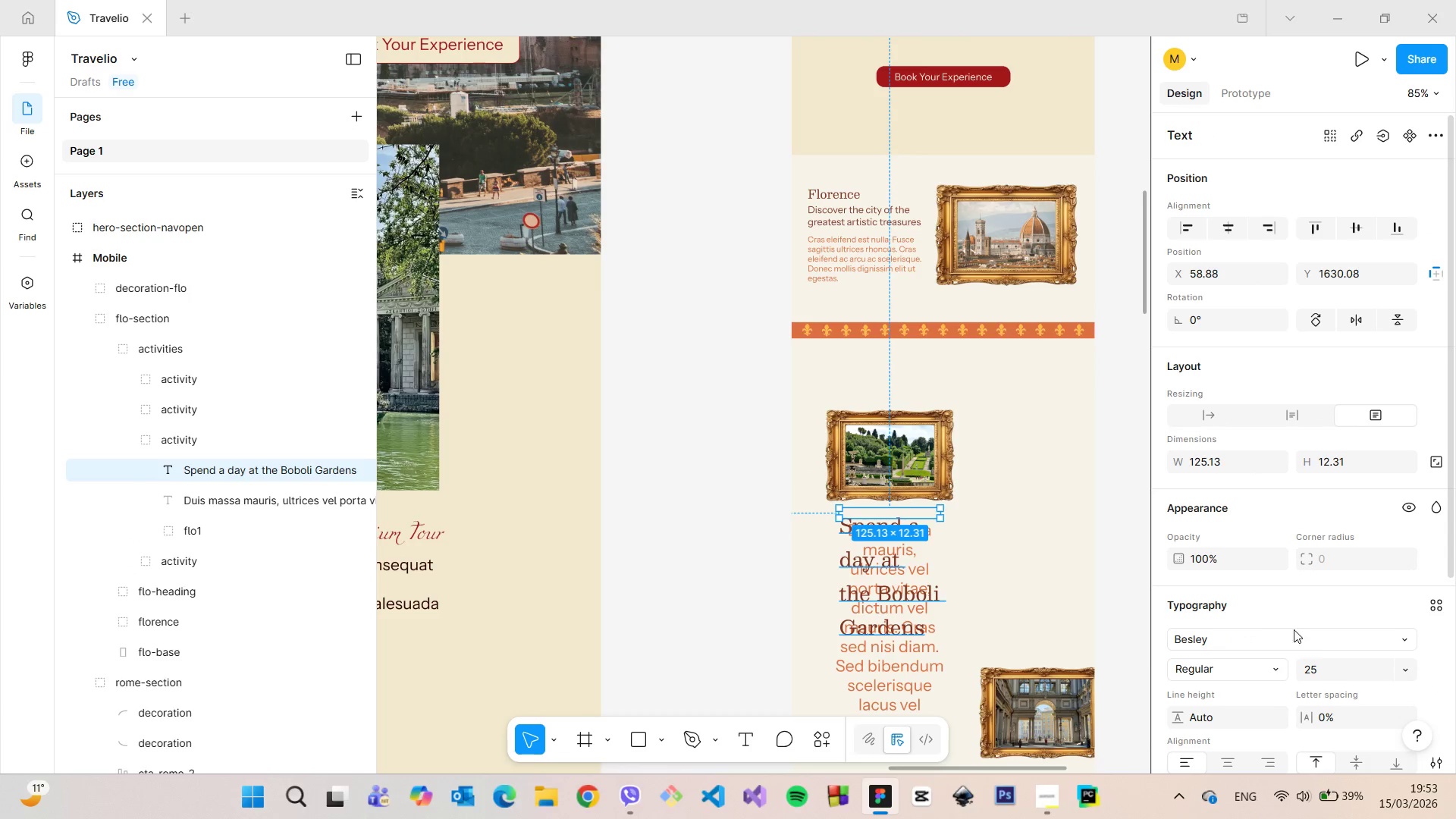 
left_click([1330, 661])
 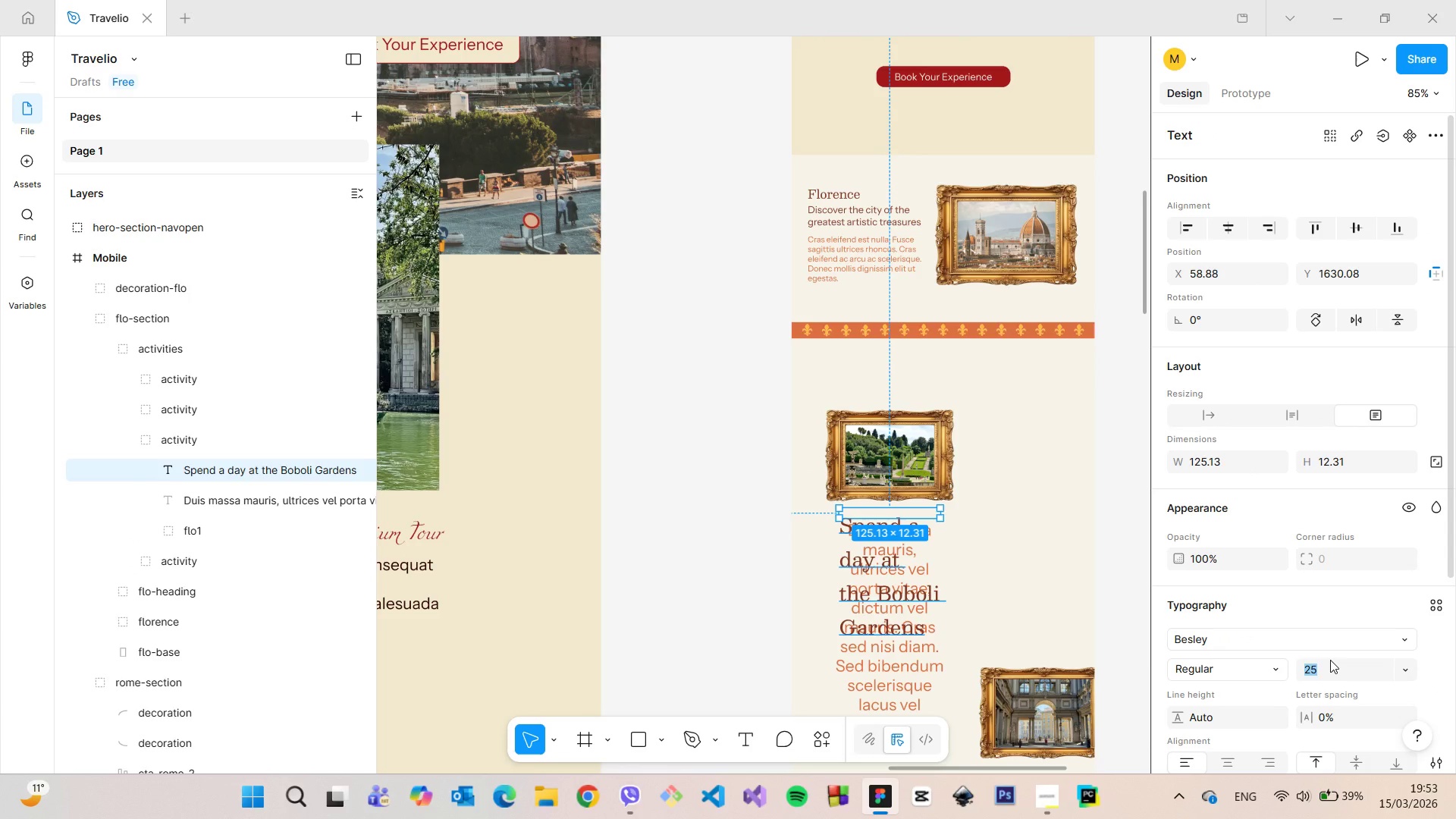 
type(15)
 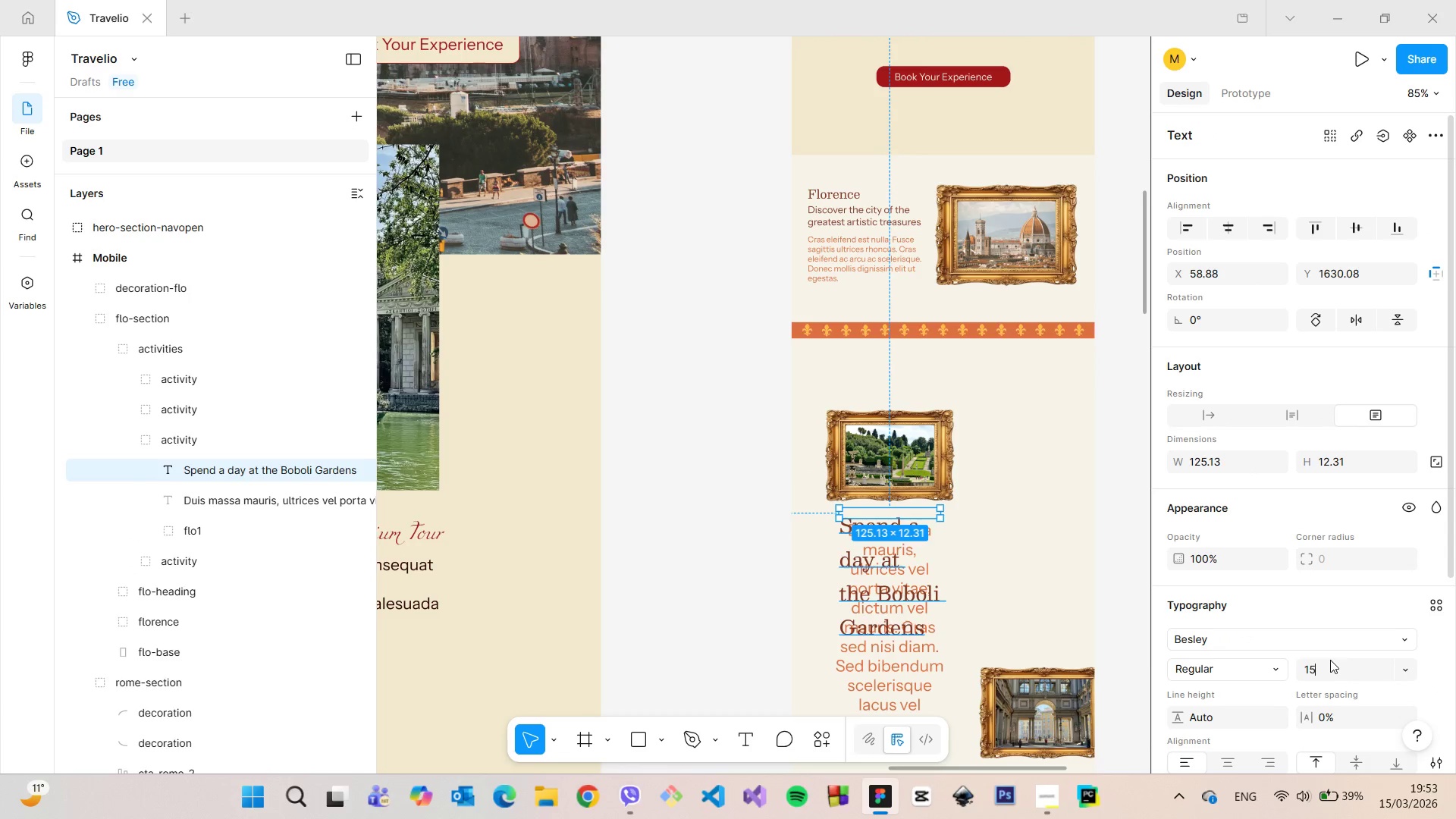 
key(Enter)
 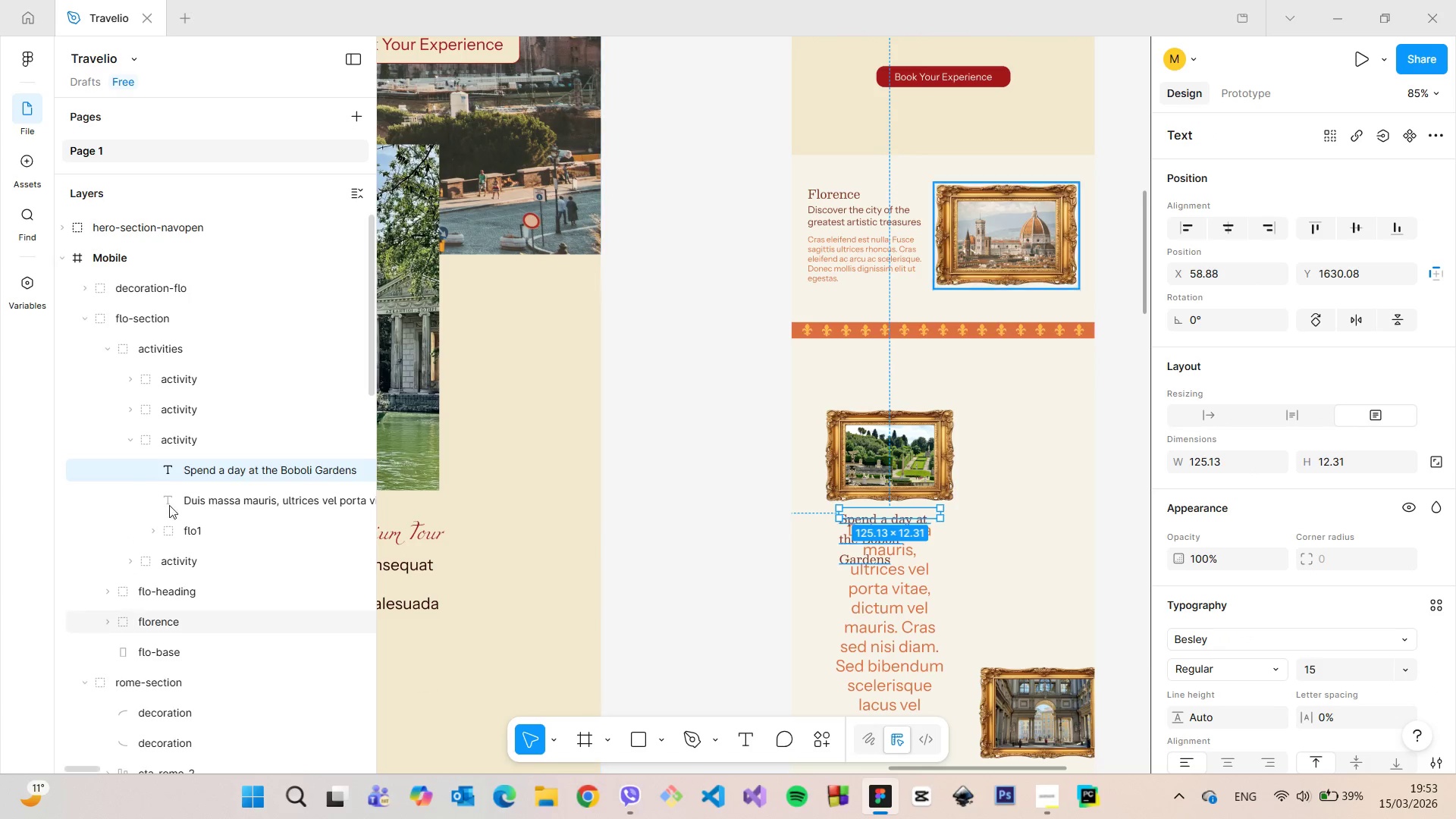 
left_click([191, 497])
 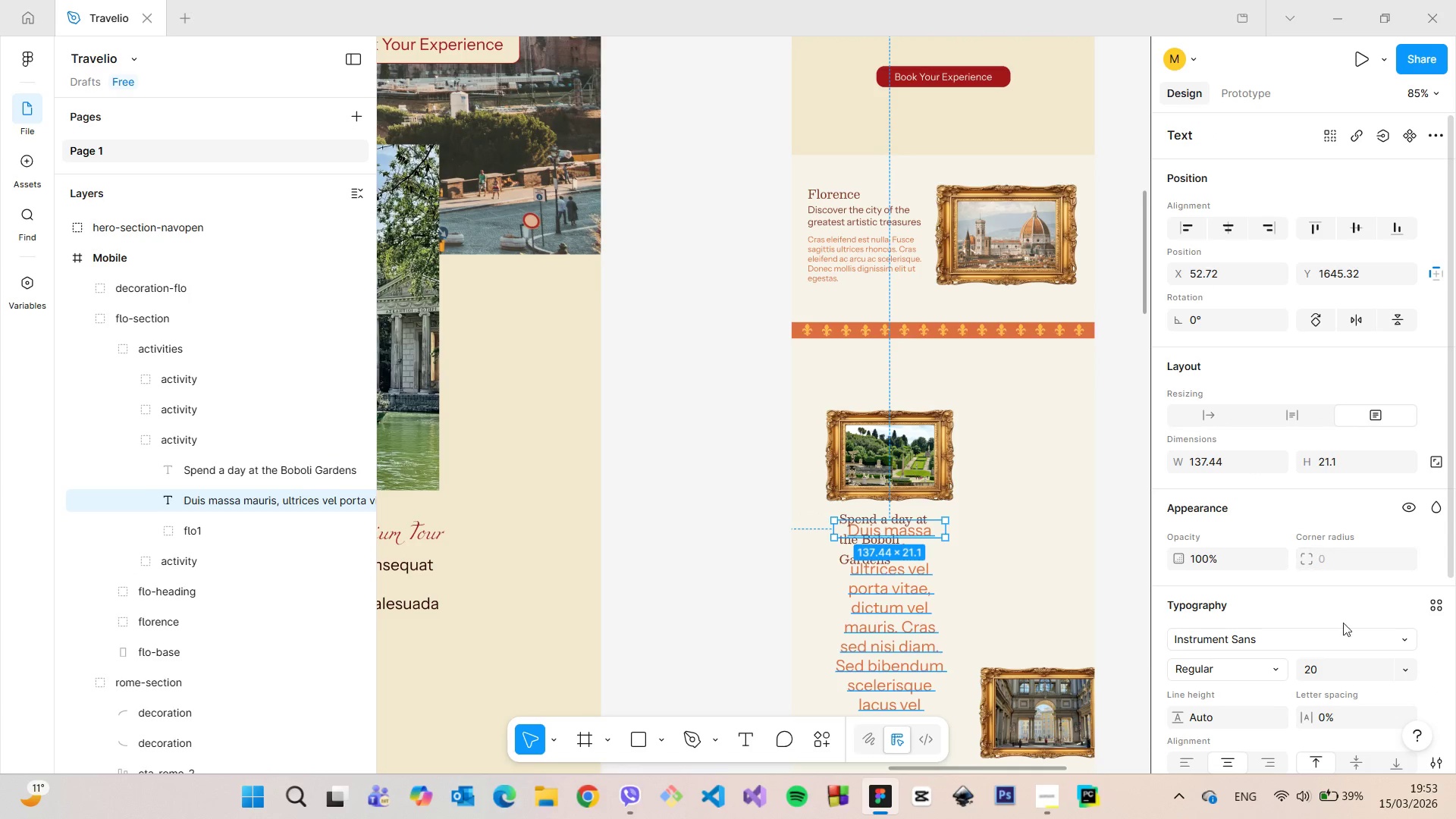 
left_click([1346, 674])
 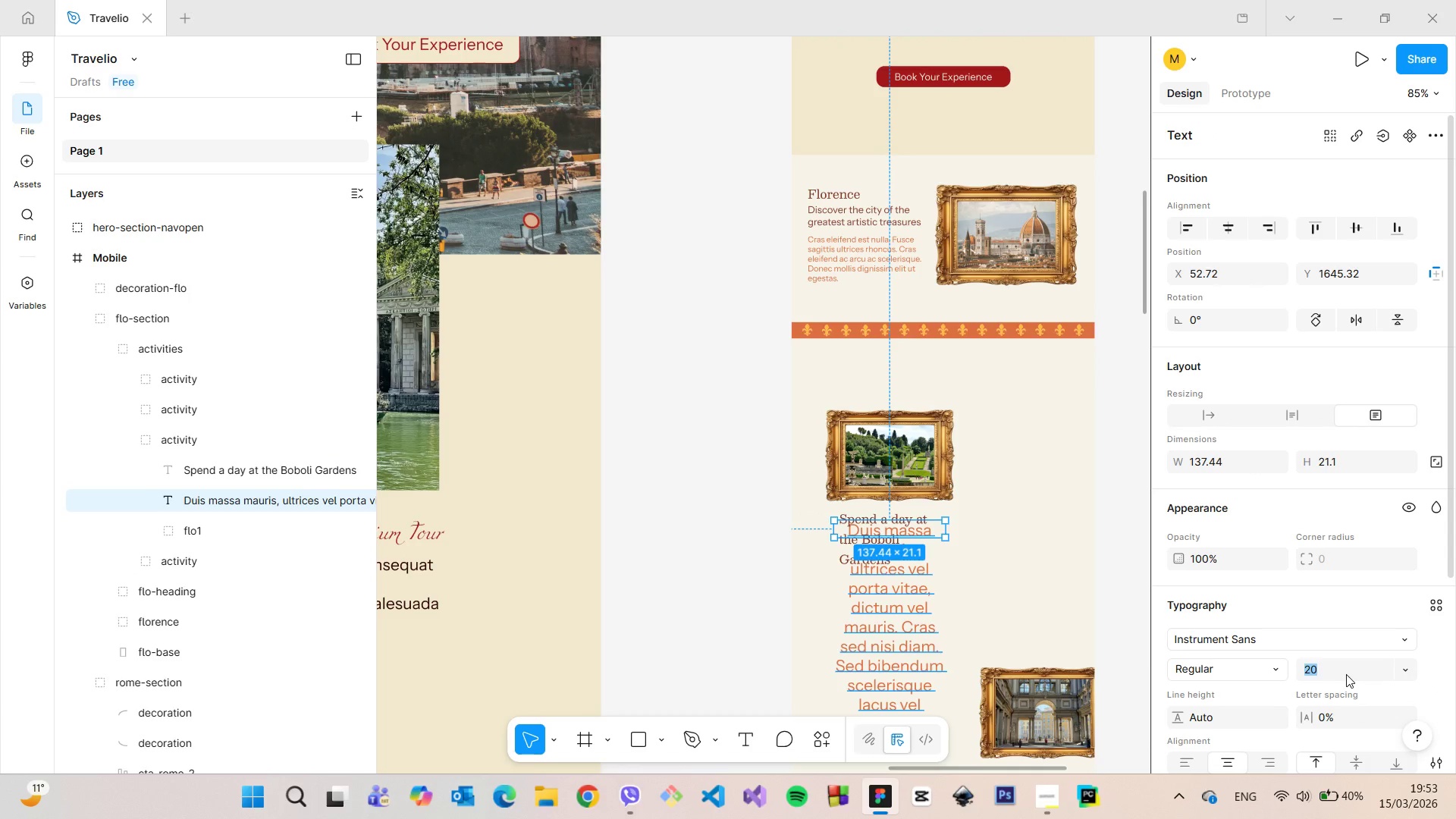 
type(10)
 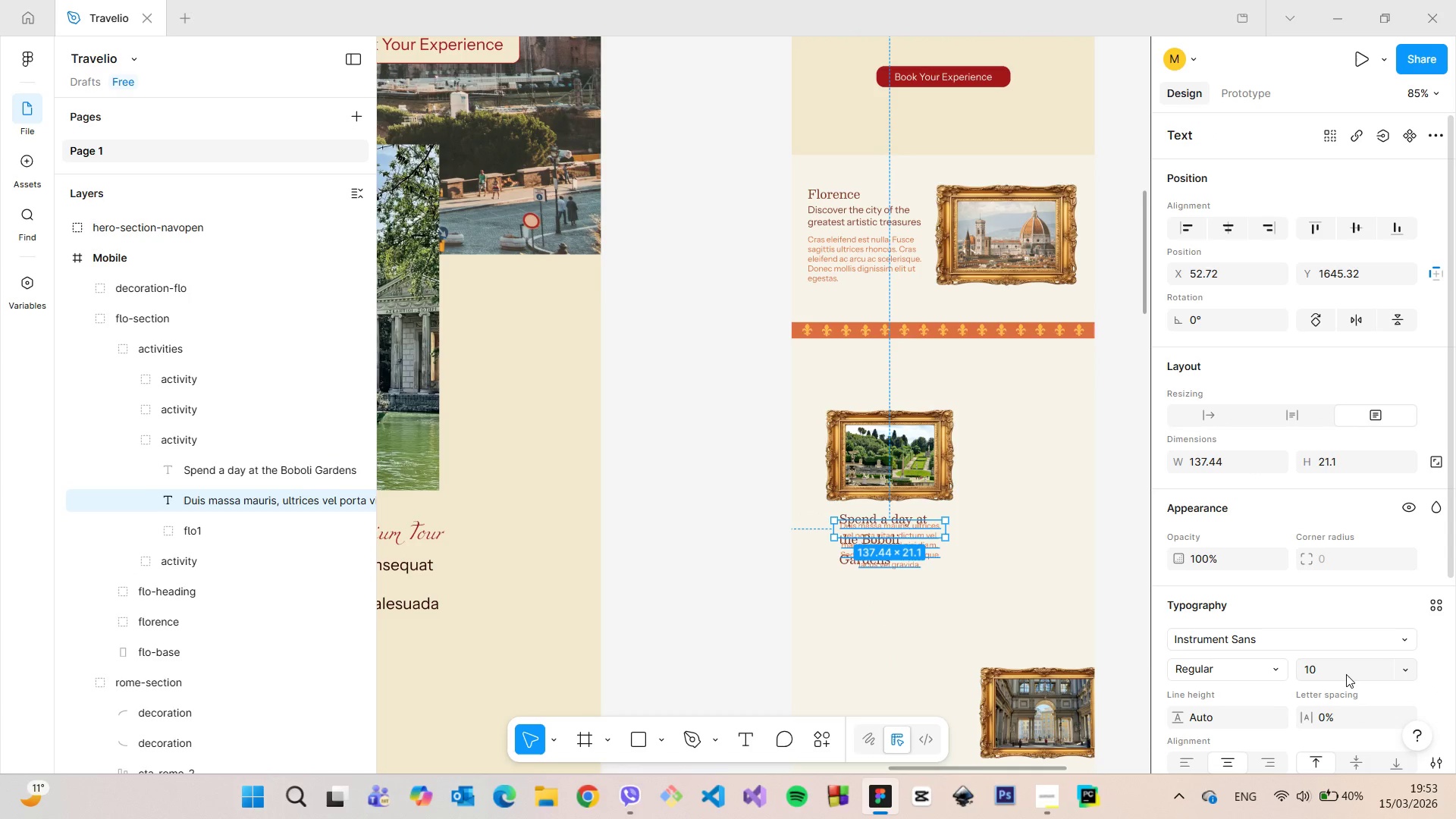 
key(Enter)
 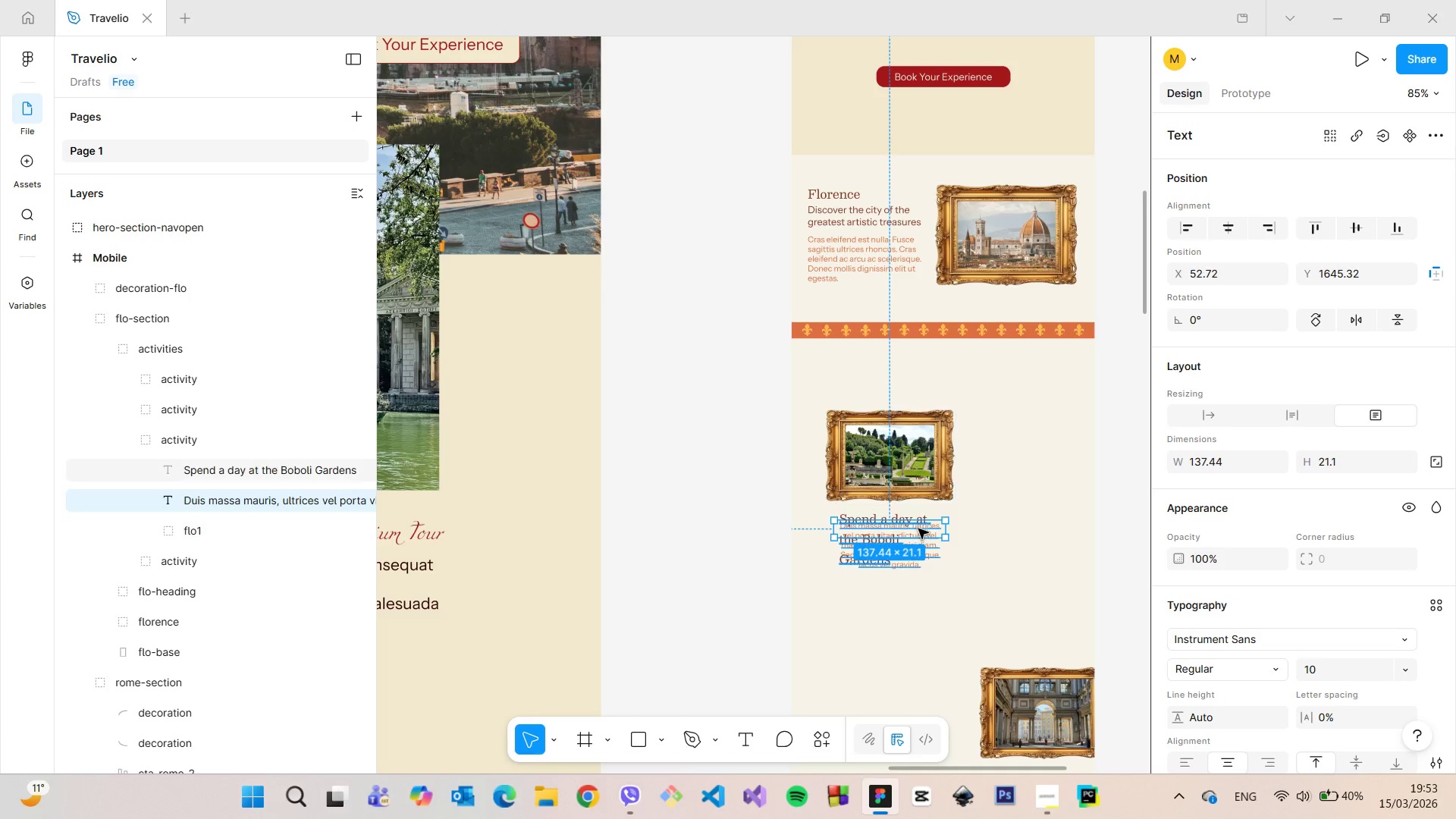 
left_click([934, 529])
 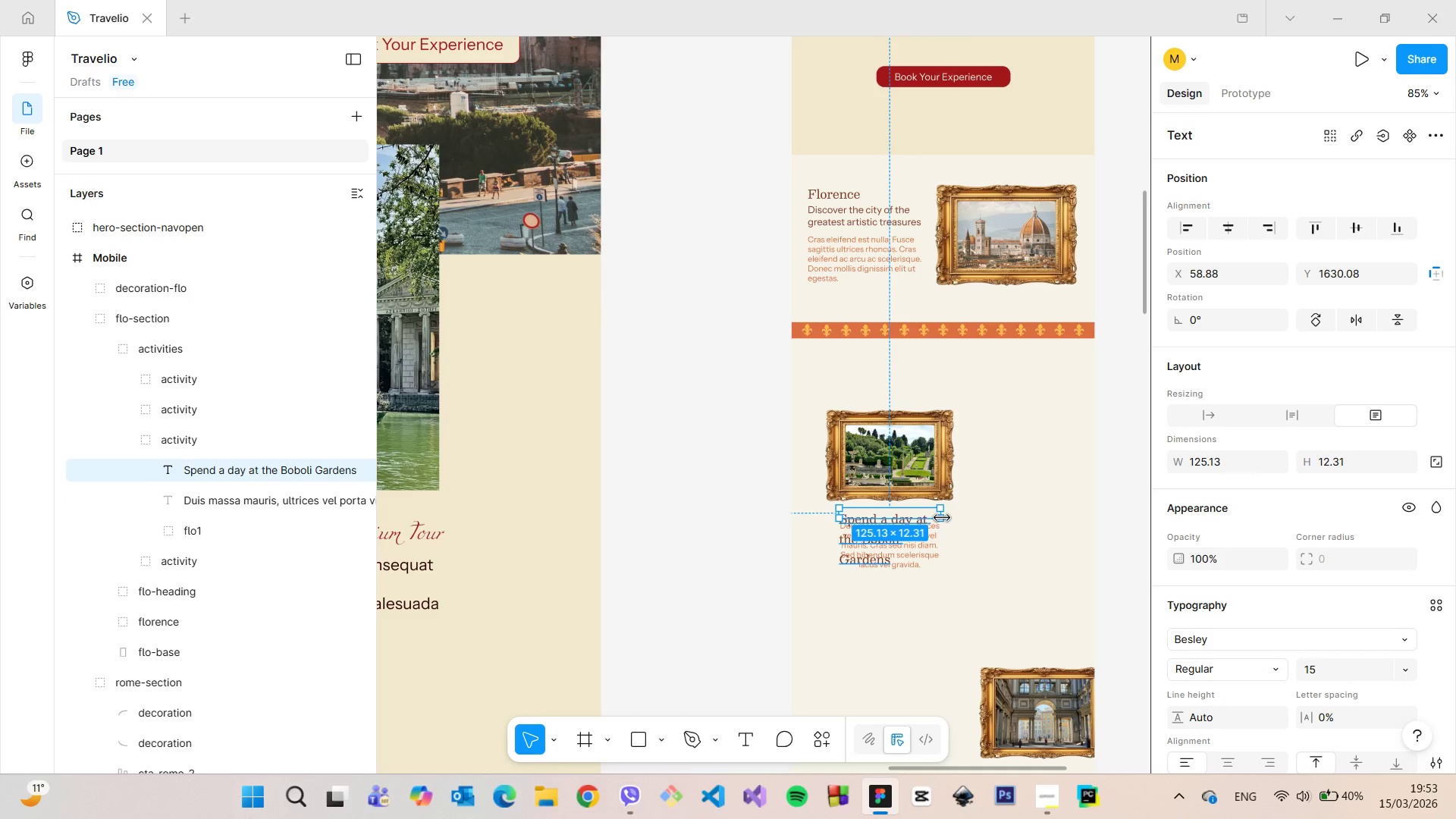 
left_click_drag(start_coordinate=[943, 518], to_coordinate=[951, 518])
 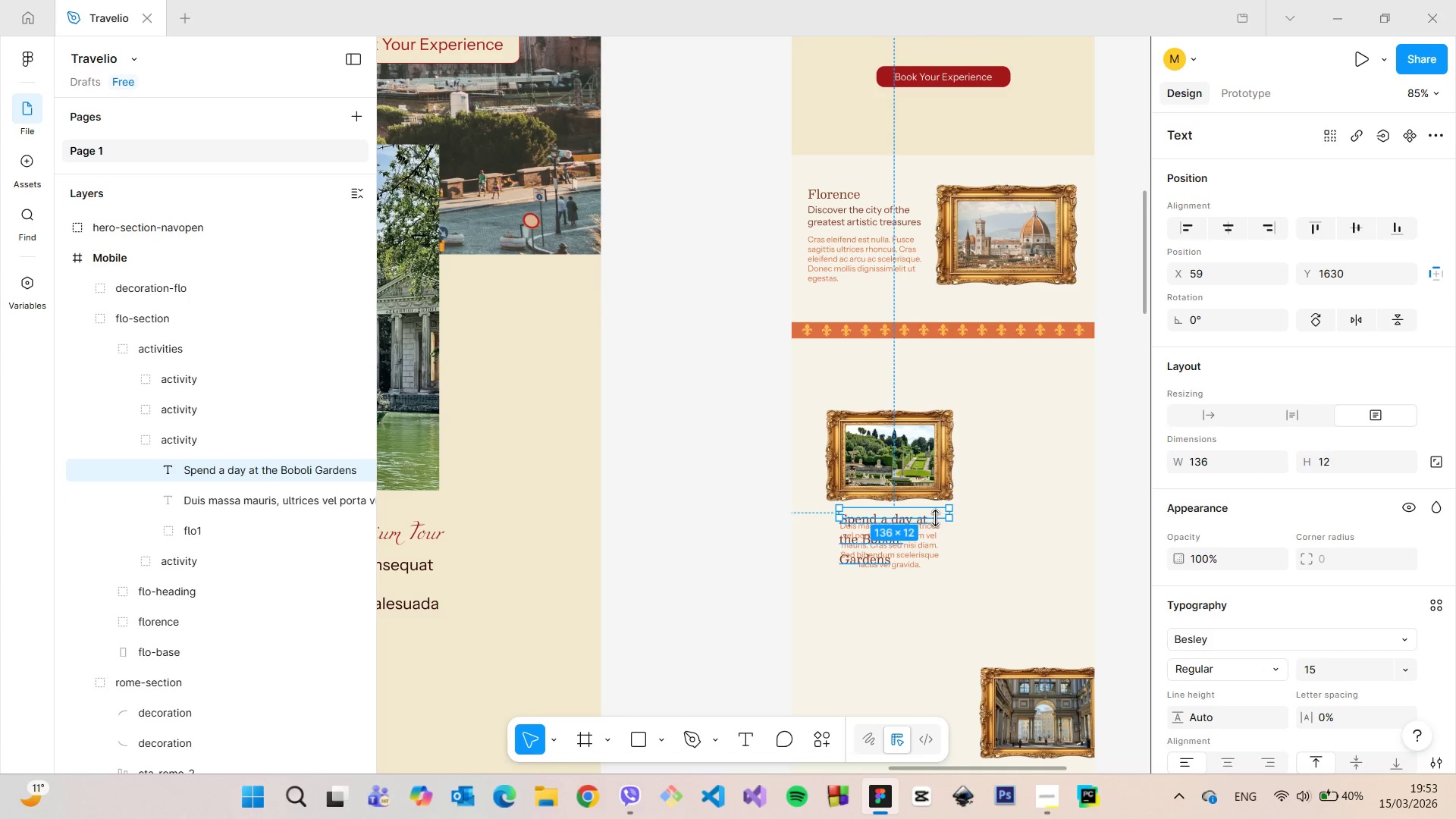 
left_click_drag(start_coordinate=[935, 518], to_coordinate=[936, 568])
 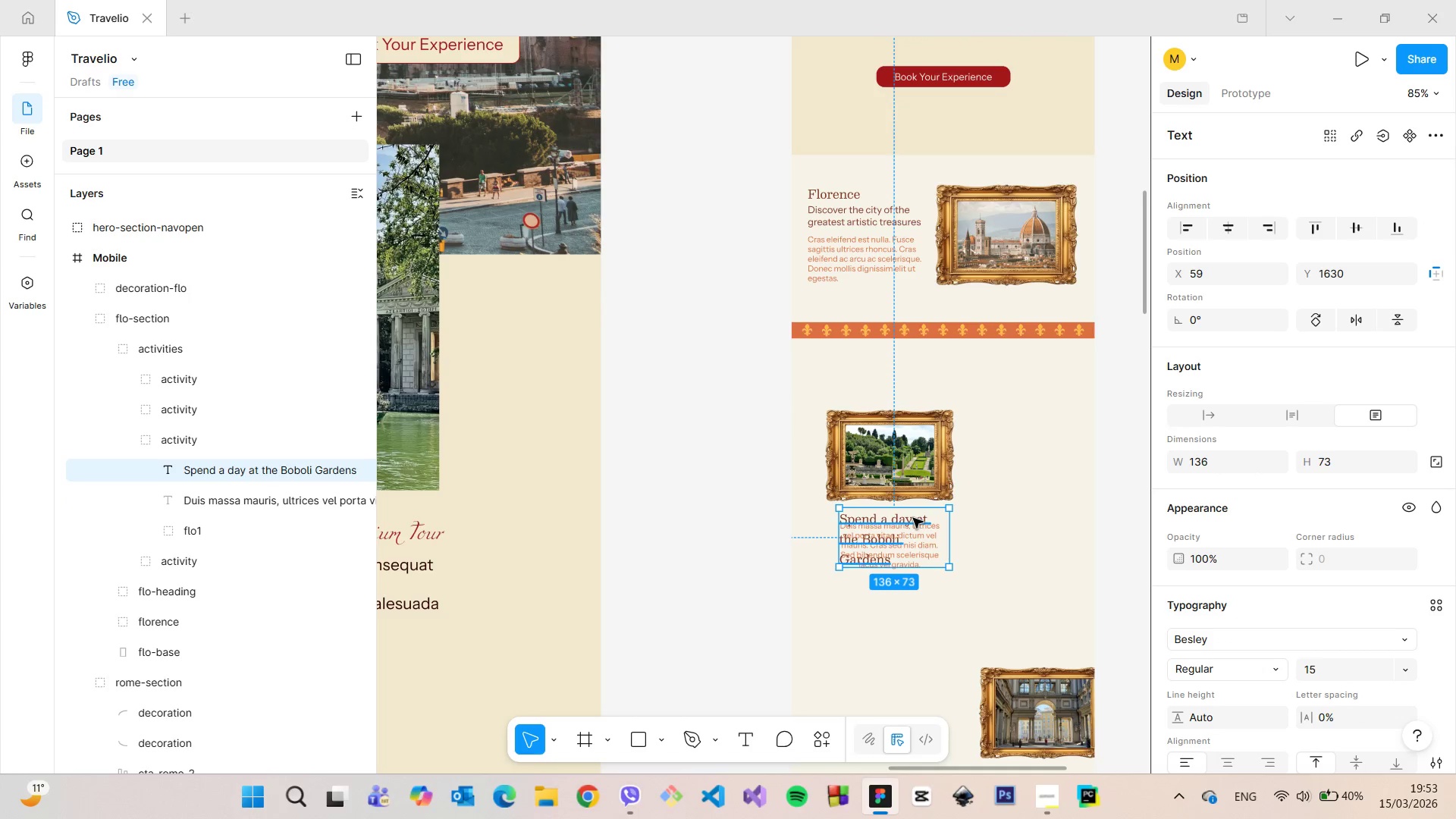 
left_click_drag(start_coordinate=[913, 518], to_coordinate=[1054, 501])
 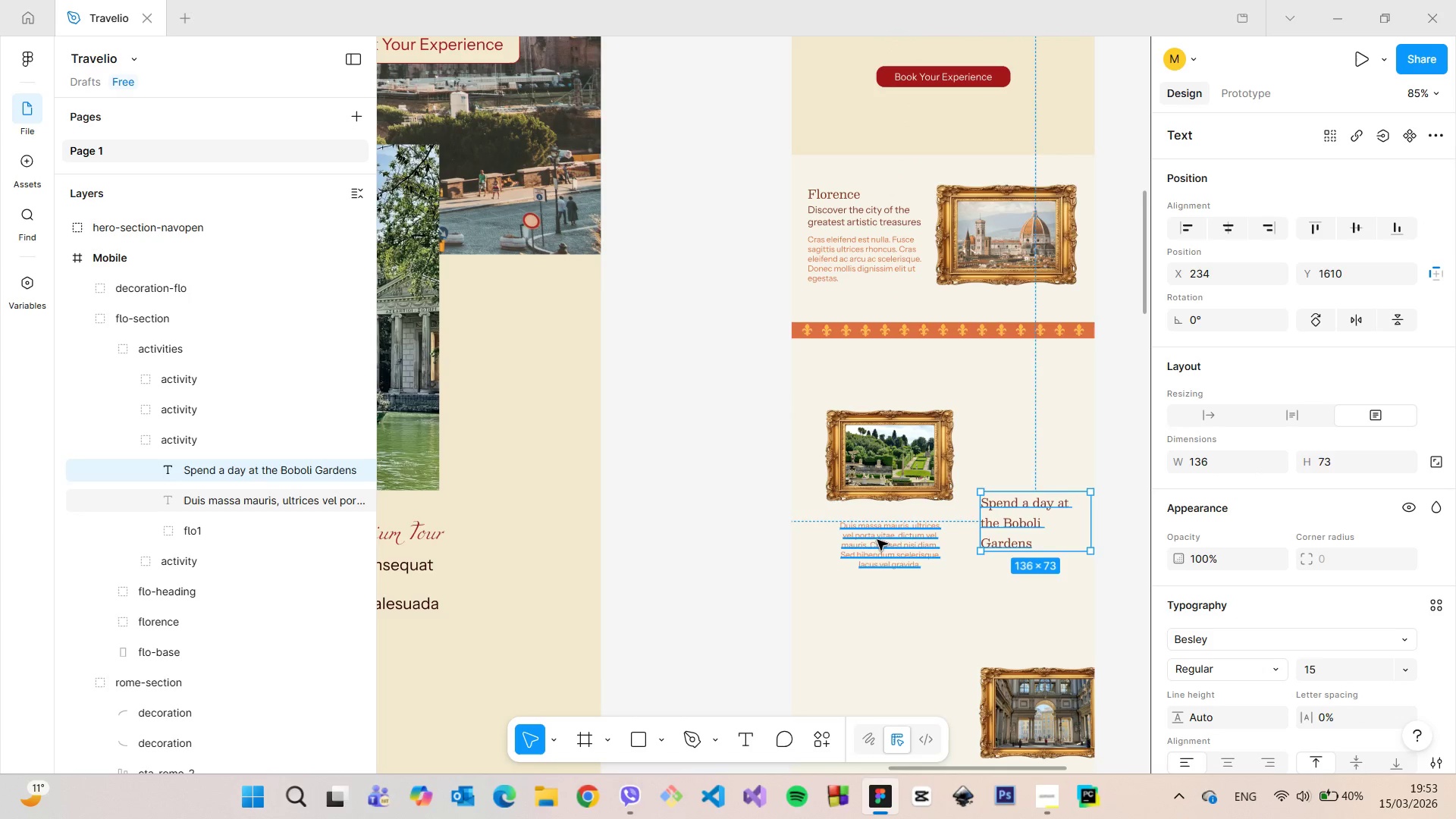 
left_click([877, 540])
 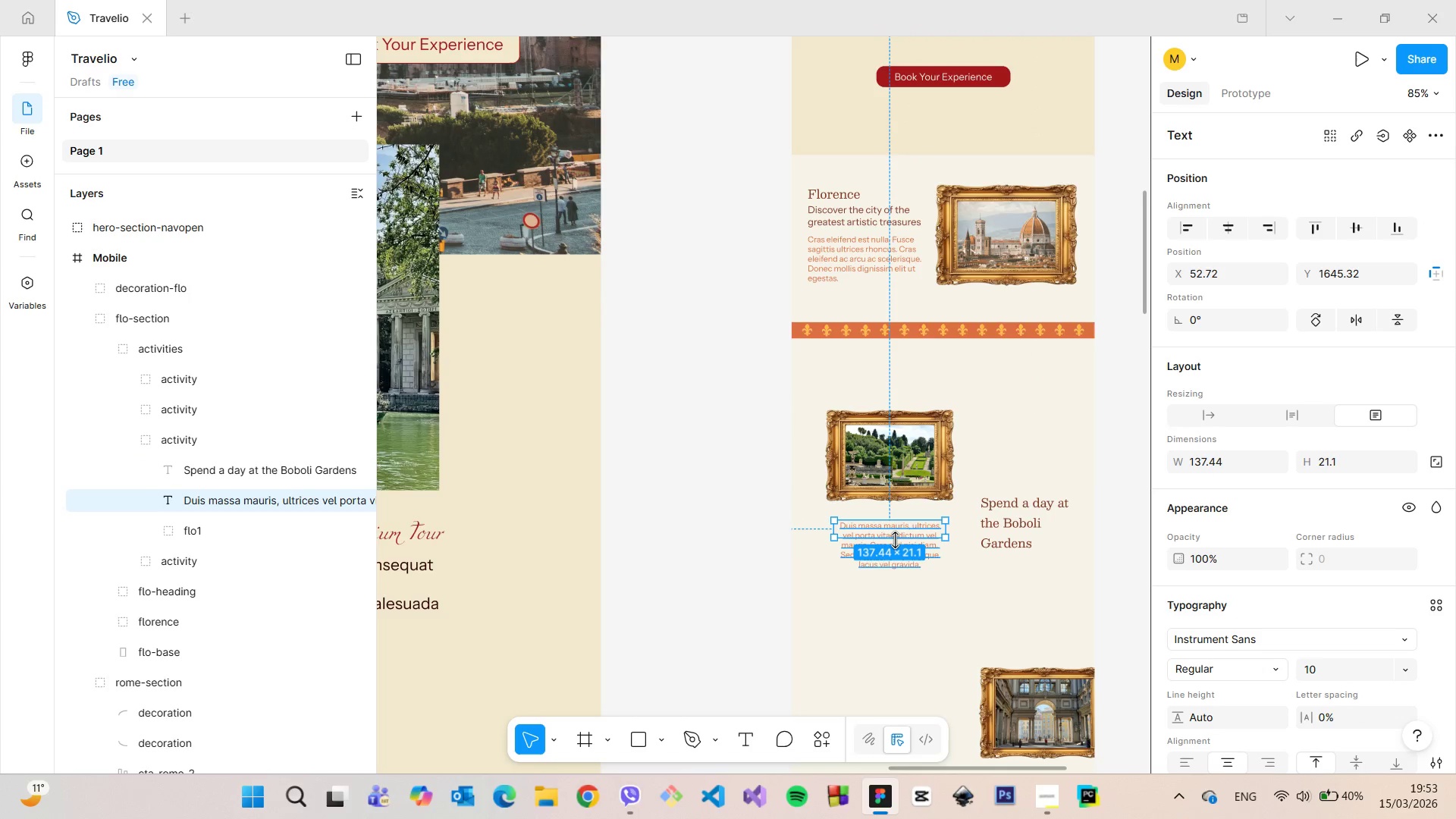 
left_click_drag(start_coordinate=[895, 540], to_coordinate=[905, 573])
 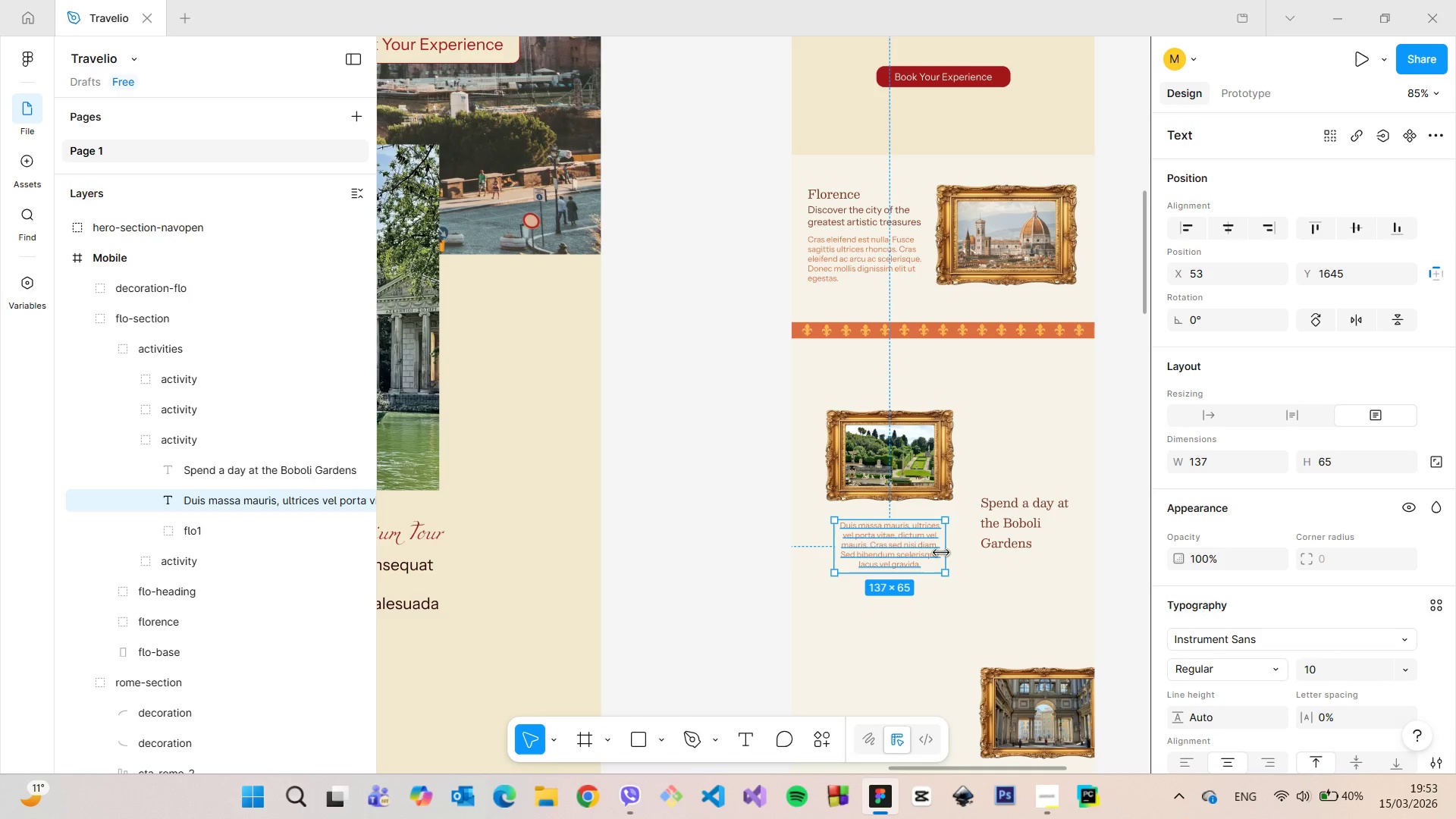 
left_click_drag(start_coordinate=[942, 553], to_coordinate=[959, 554])
 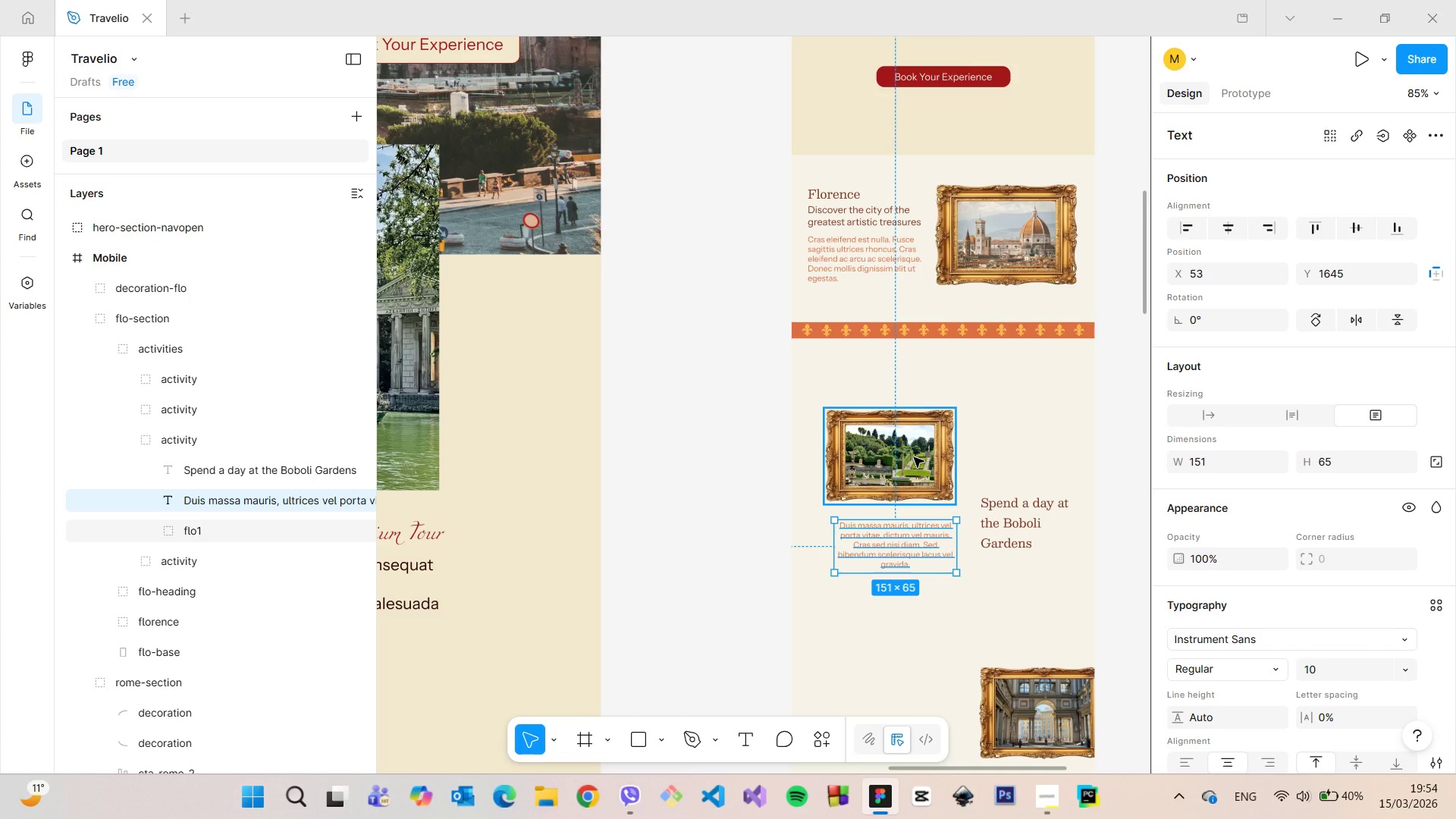 
left_click([914, 457])
 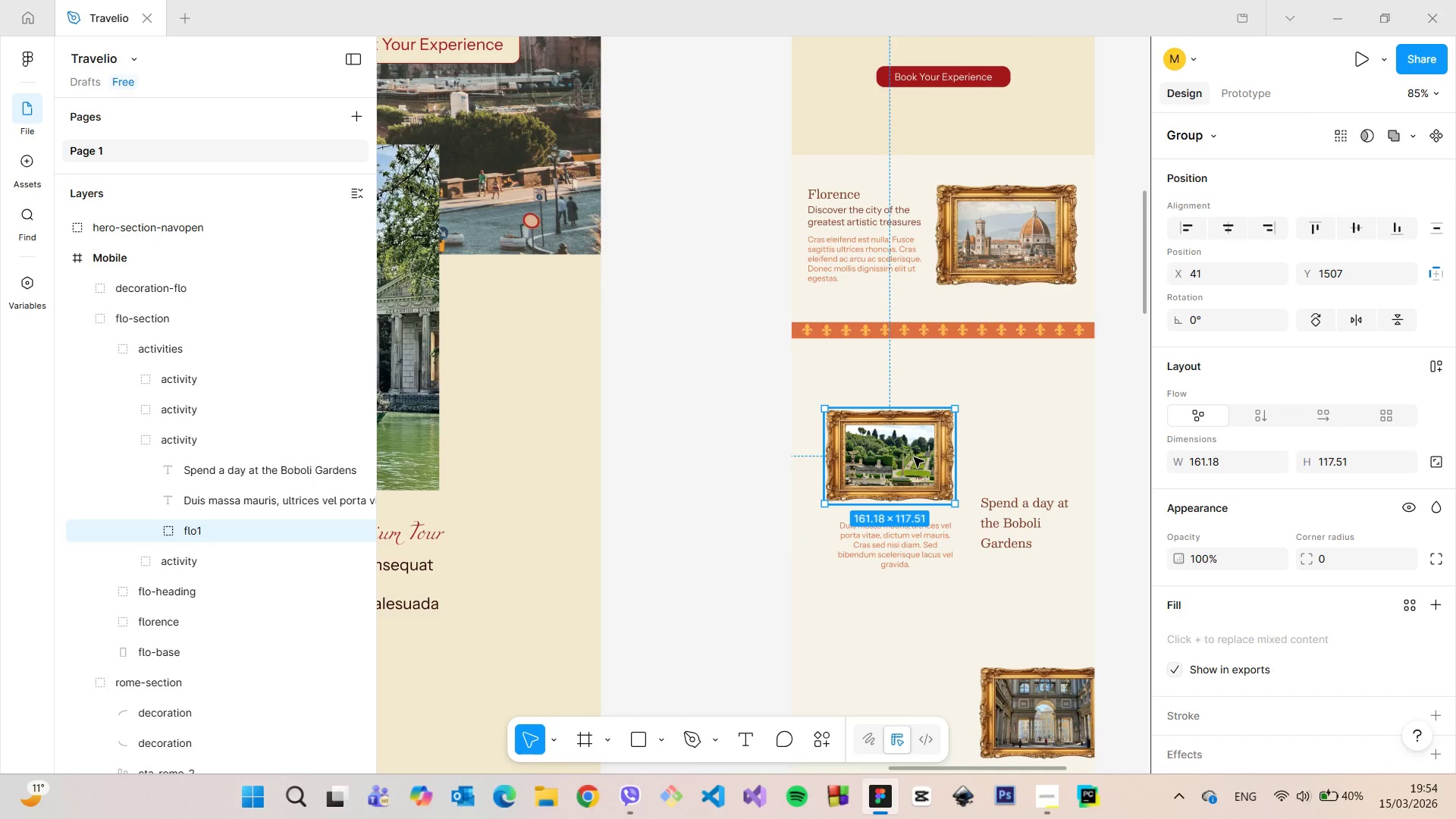 
left_click_drag(start_coordinate=[908, 454], to_coordinate=[893, 400])
 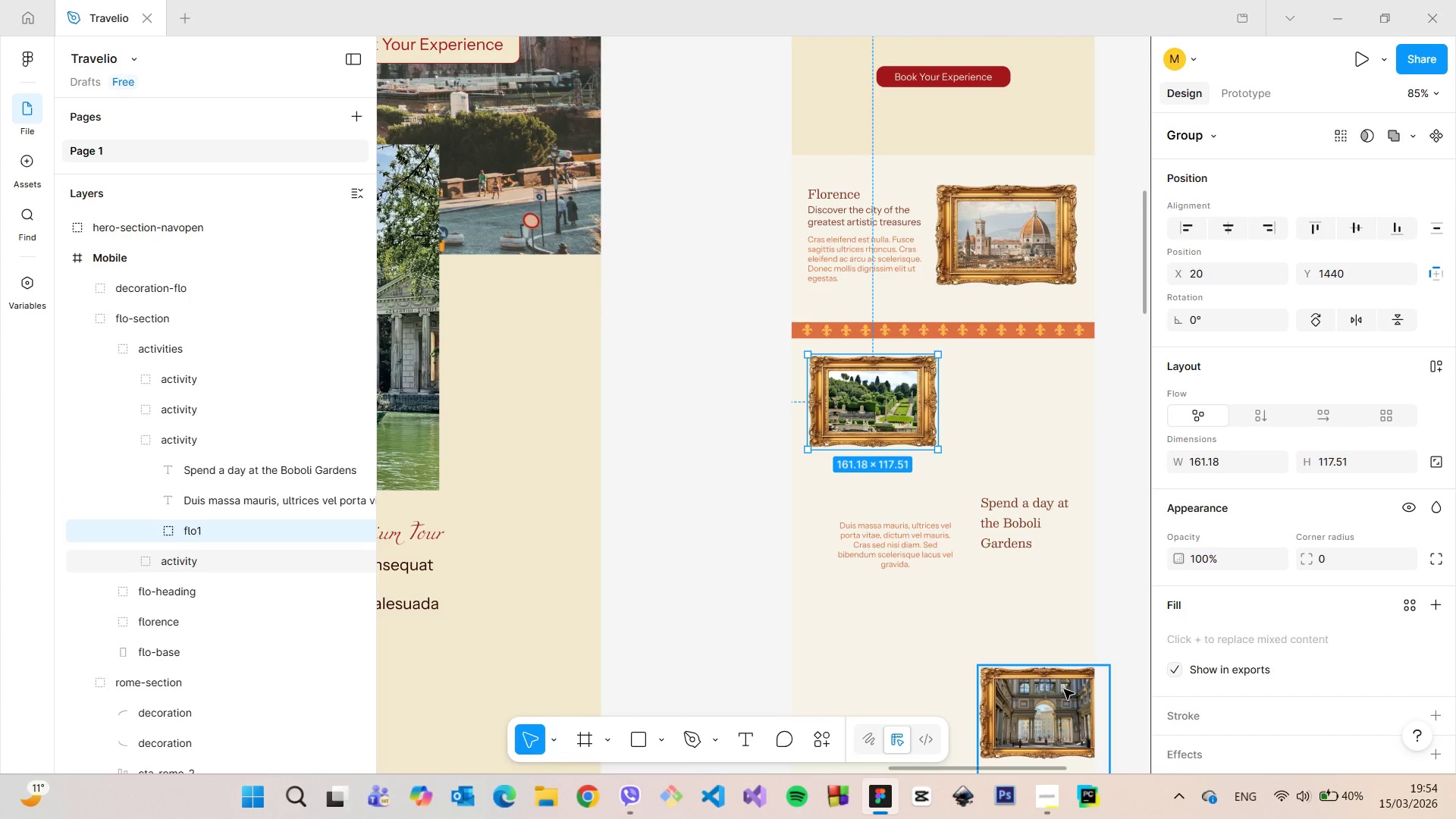 
left_click([1064, 689])
 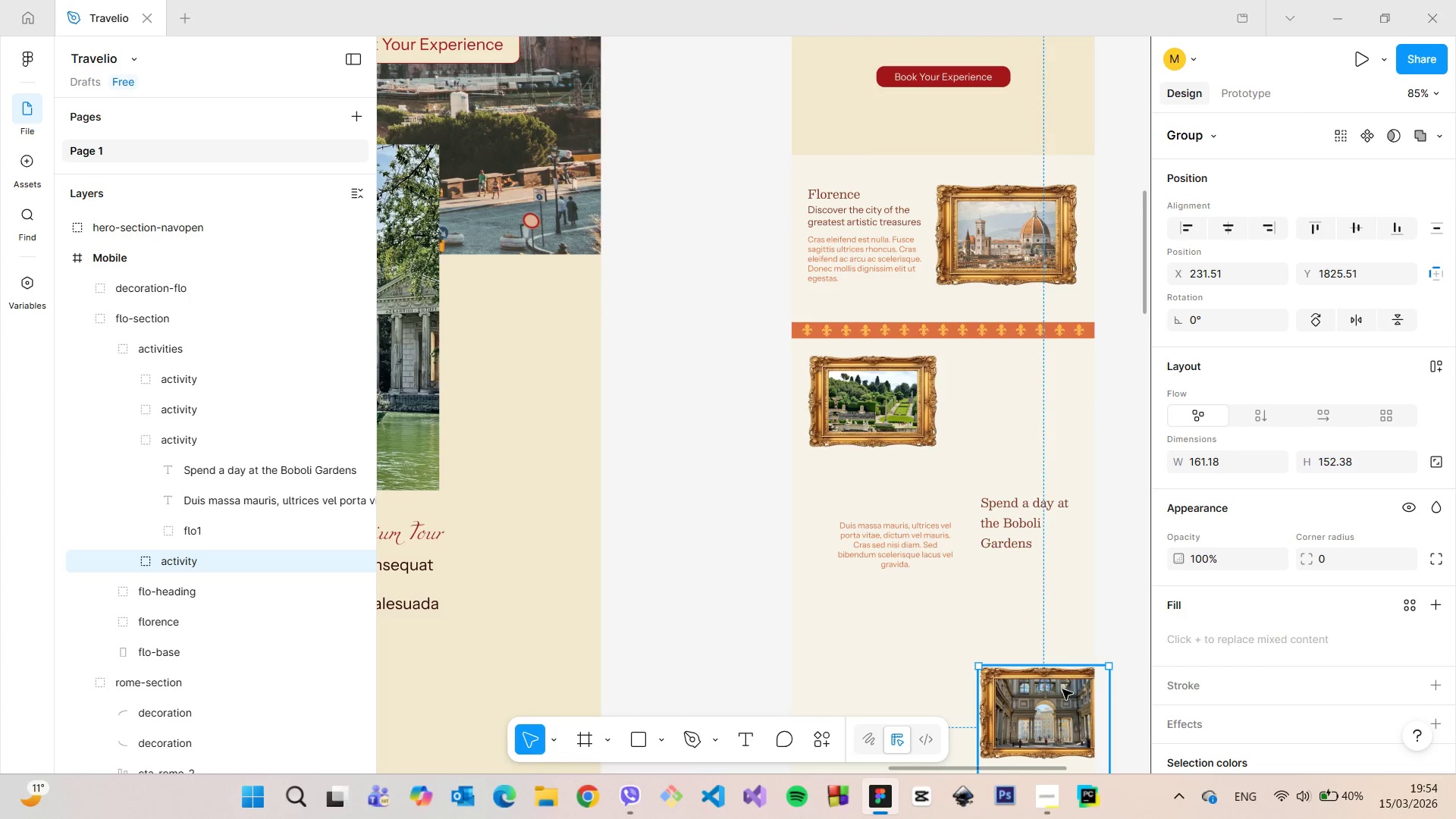 
scroll: coordinate [1061, 690], scroll_direction: down, amount: 15.0
 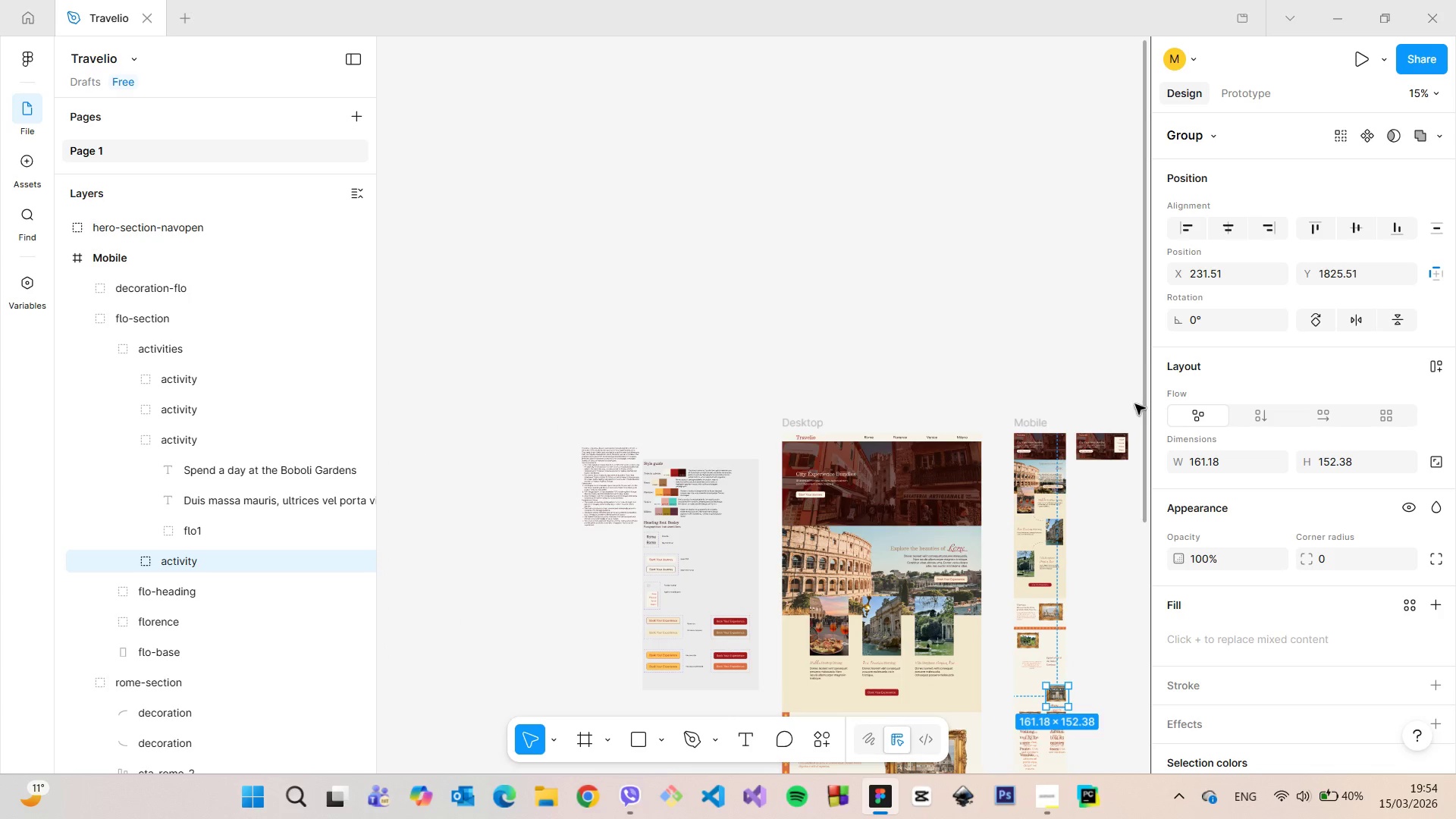 
left_click_drag(start_coordinate=[1140, 403], to_coordinate=[1133, 504])
 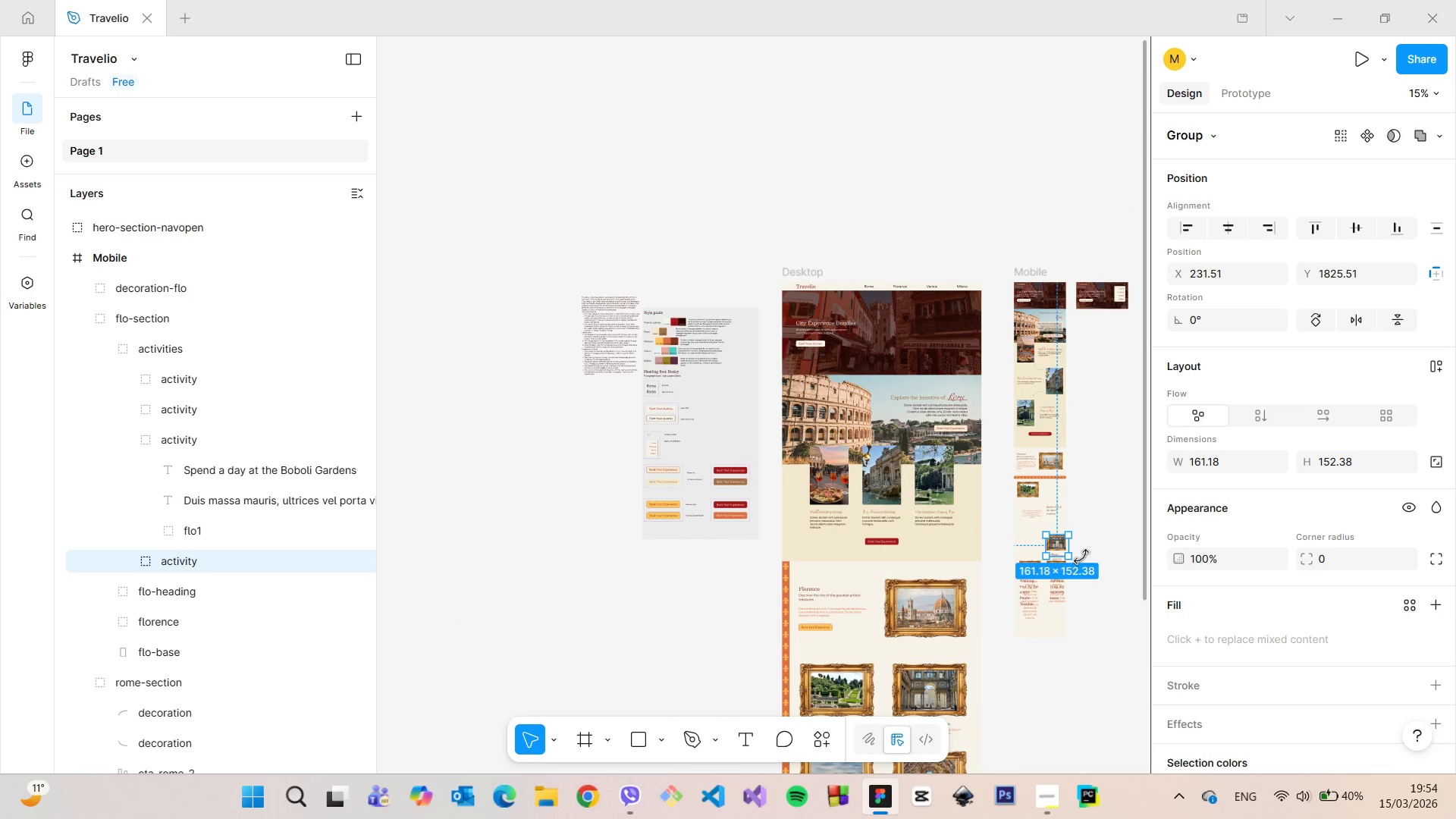 
scroll: coordinate [1084, 529], scroll_direction: up, amount: 15.0
 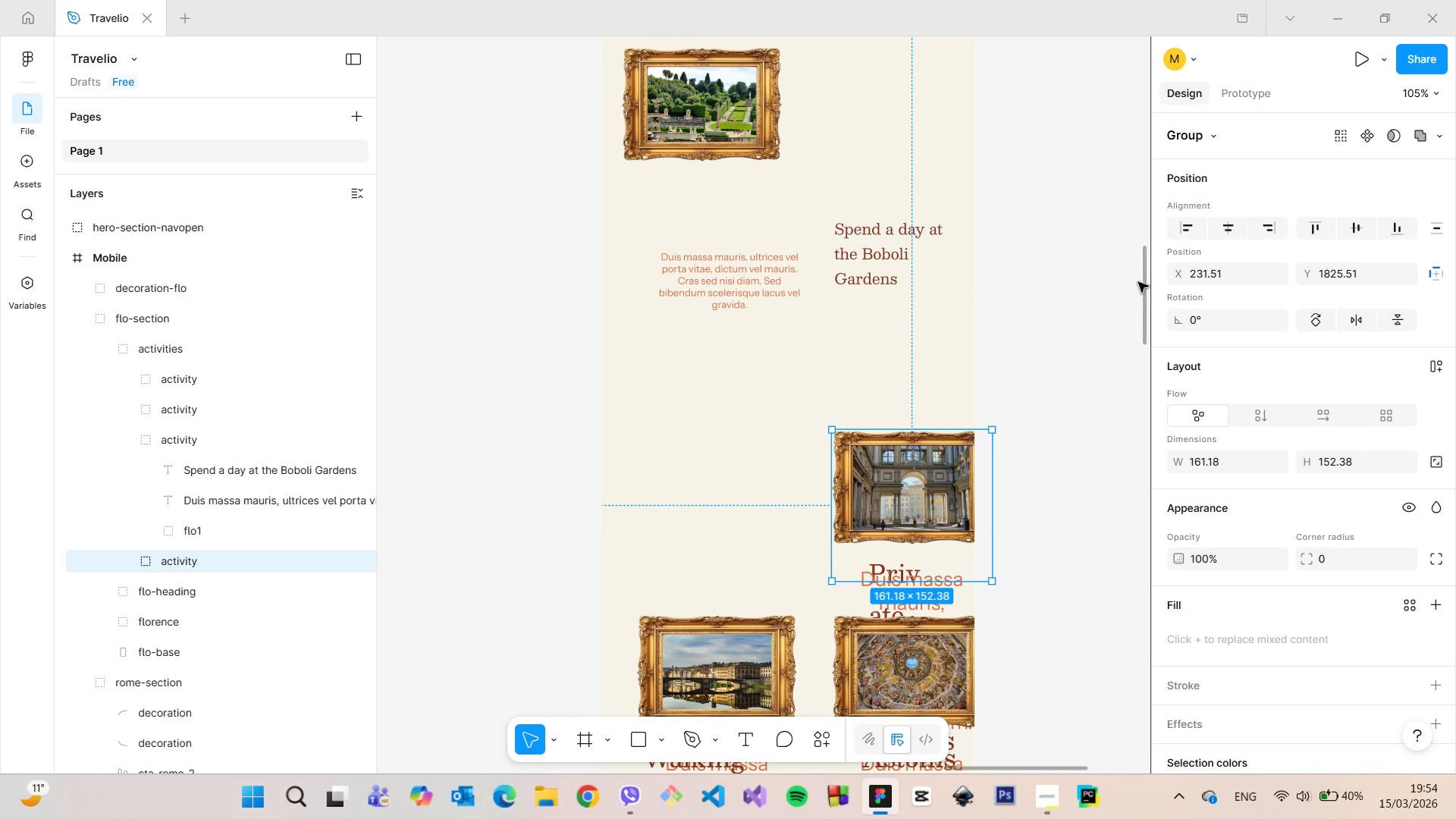 
left_click_drag(start_coordinate=[1142, 282], to_coordinate=[1103, 255])
 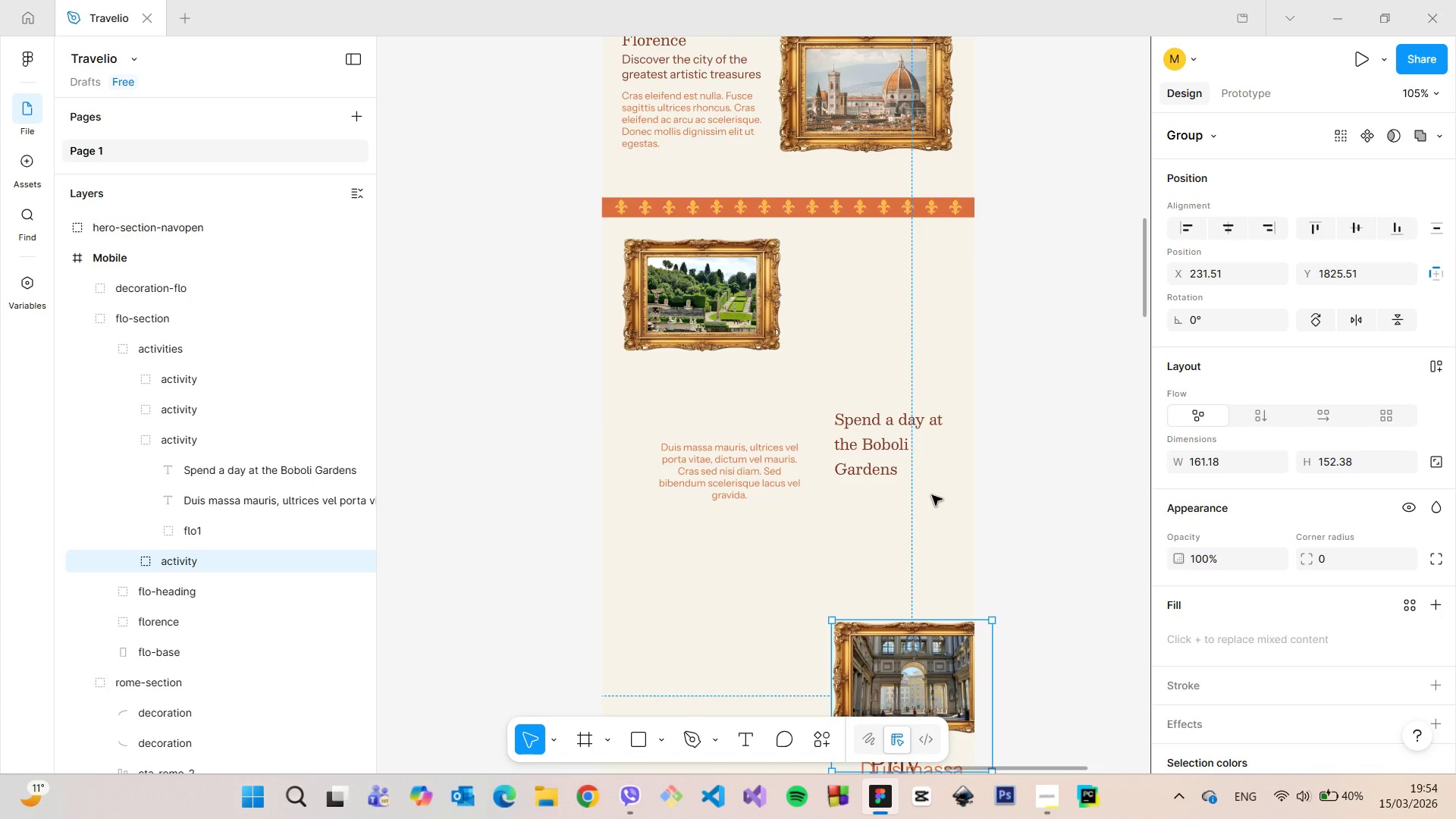 
left_click_drag(start_coordinate=[927, 657], to_coordinate=[894, 281])
 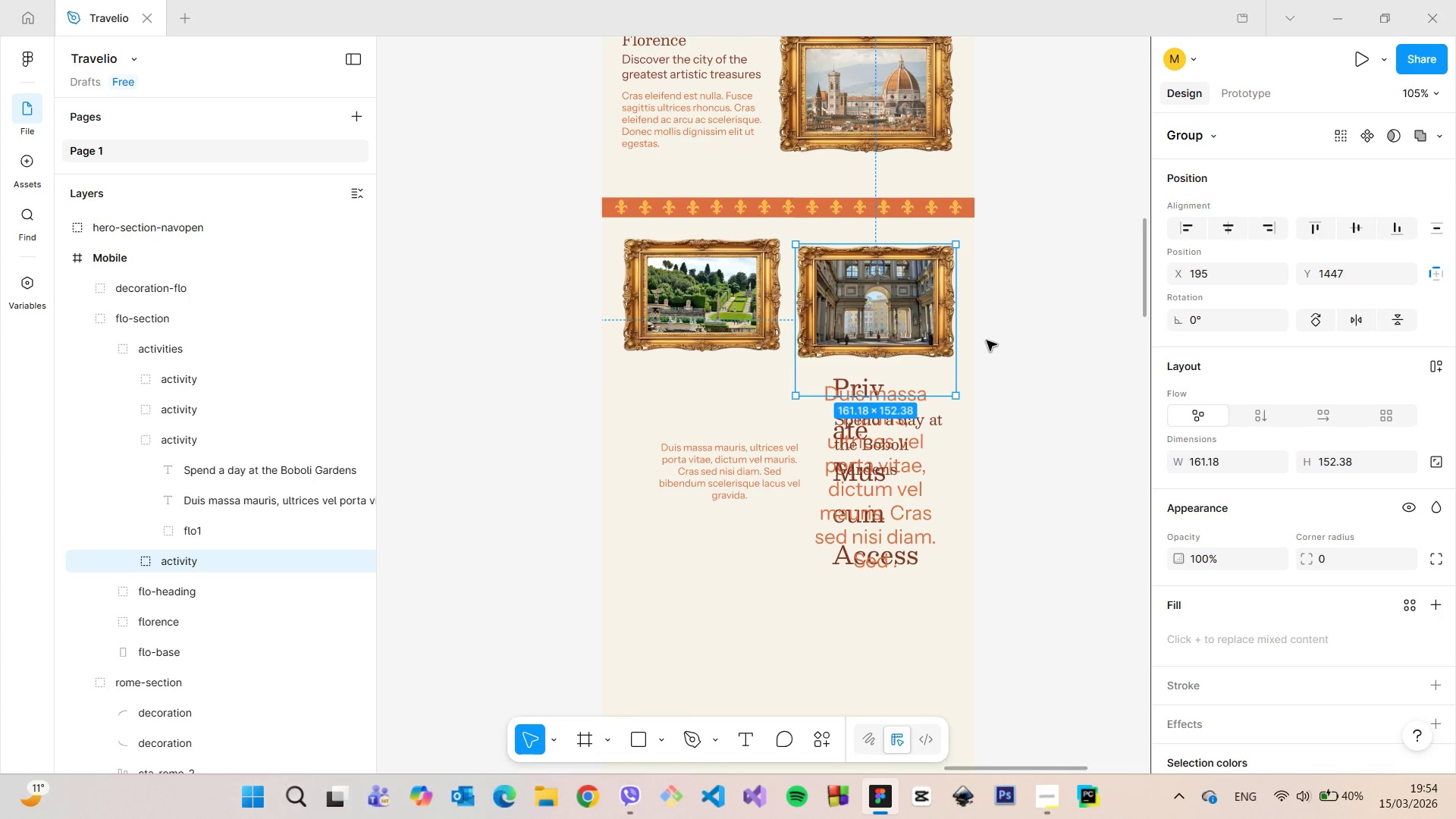 
left_click([987, 340])
 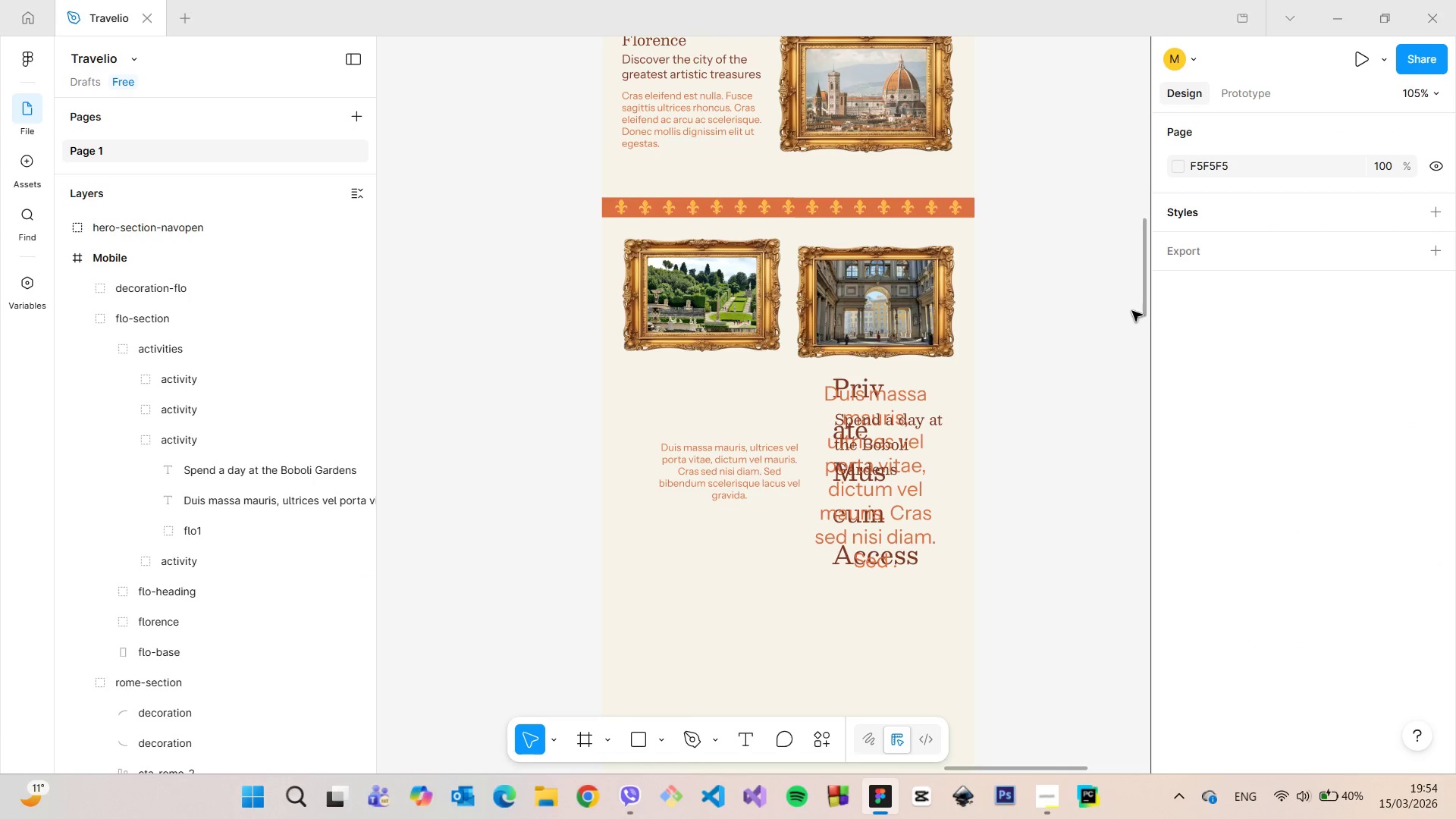 
left_click_drag(start_coordinate=[1143, 302], to_coordinate=[1146, 288])
 